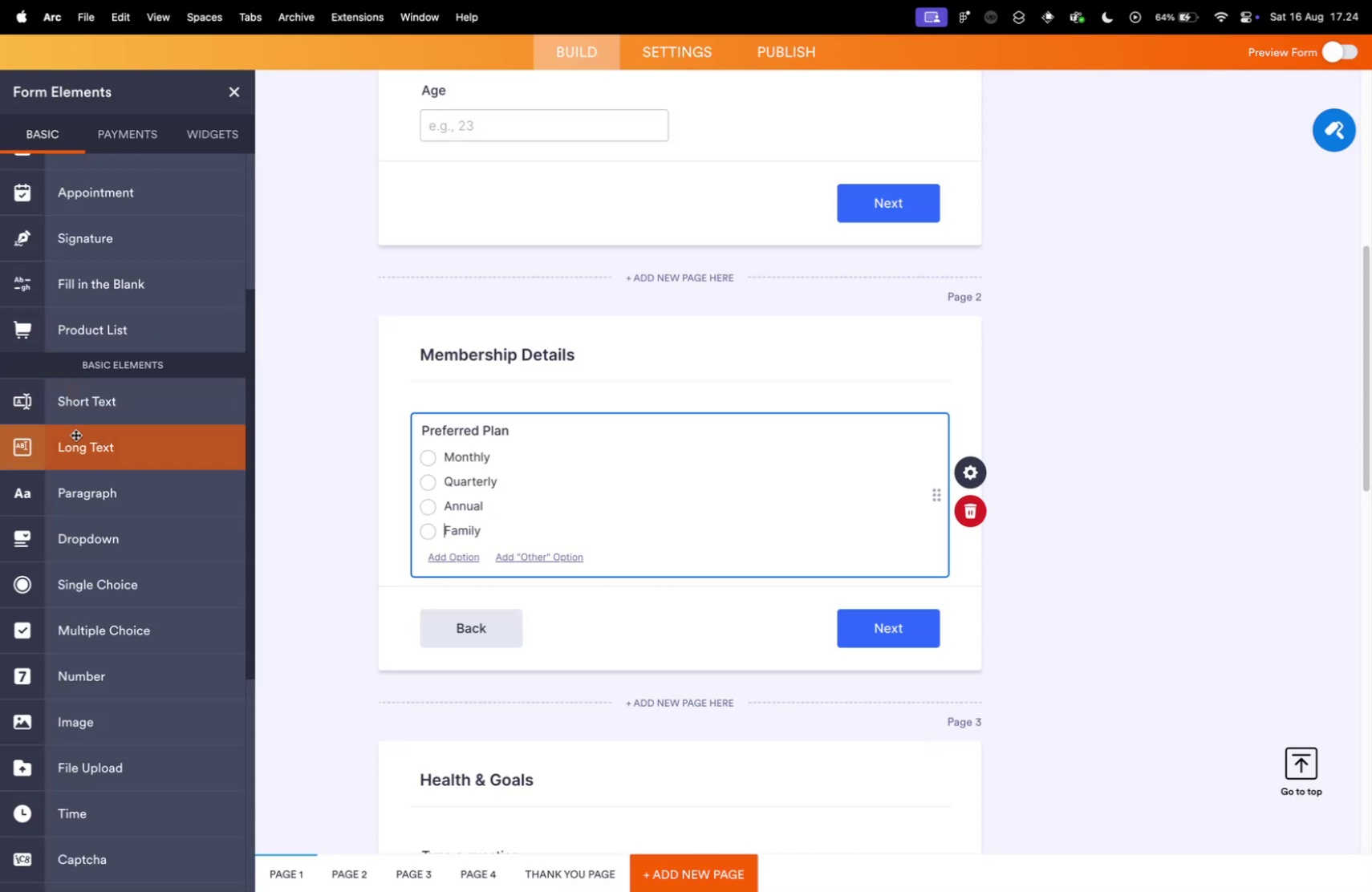 
left_click_drag(start_coordinate=[79, 446], to_coordinate=[496, 610])
 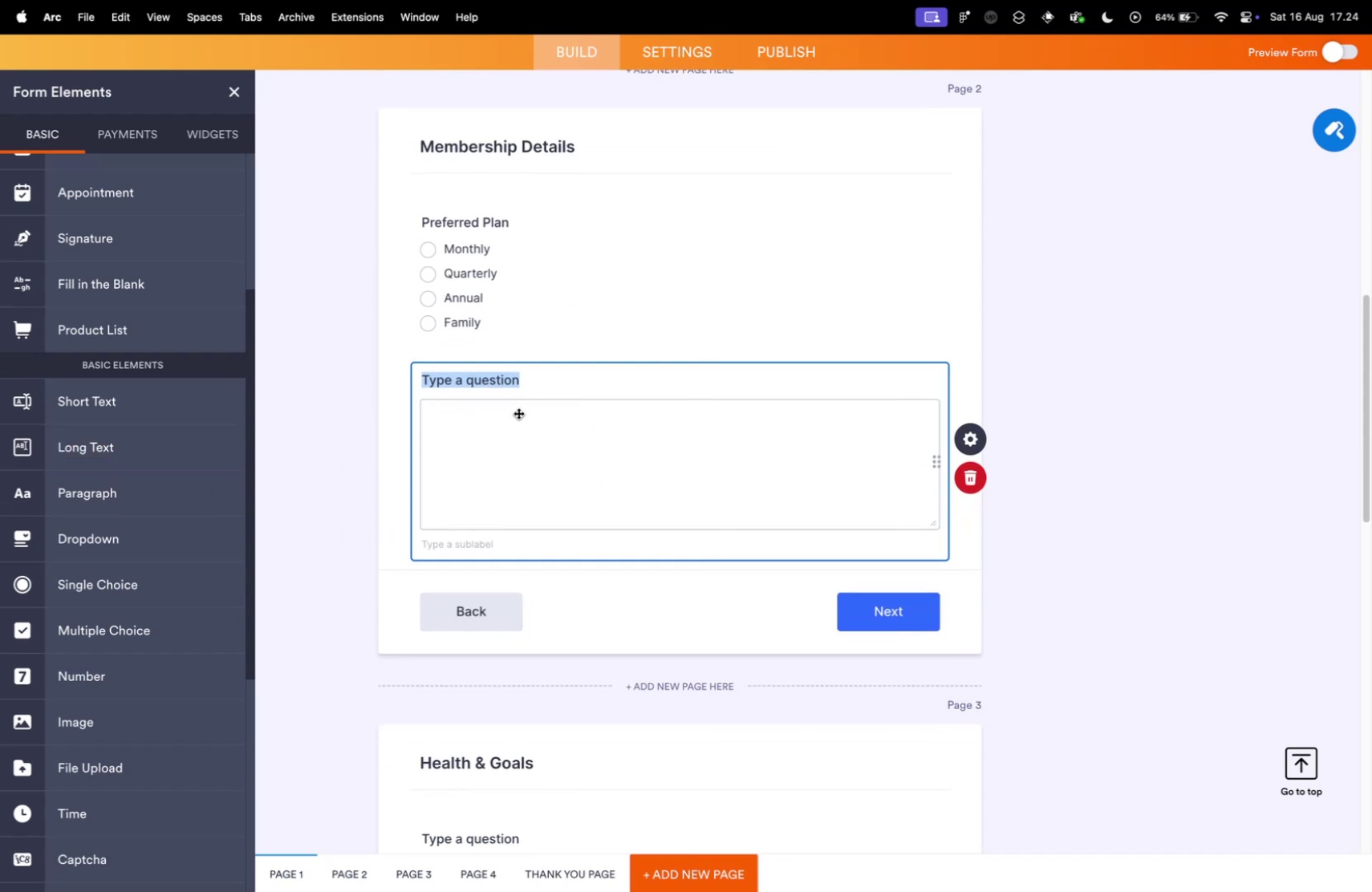 
type(List your familuy)
key(Backspace)
key(Backspace)
type(yt)
key(Backspace)
type( member)
 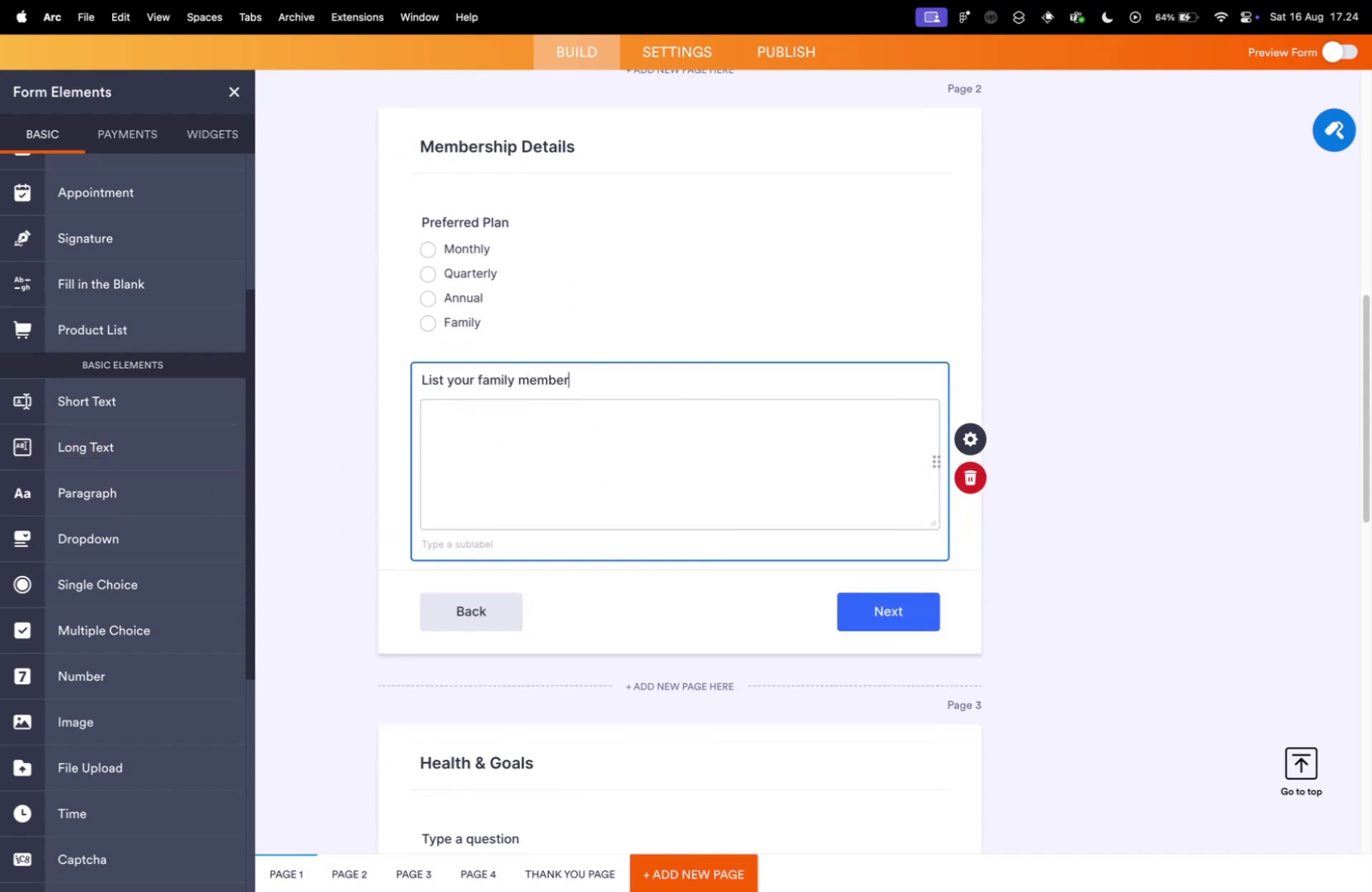 
key(Control+ControlLeft)
 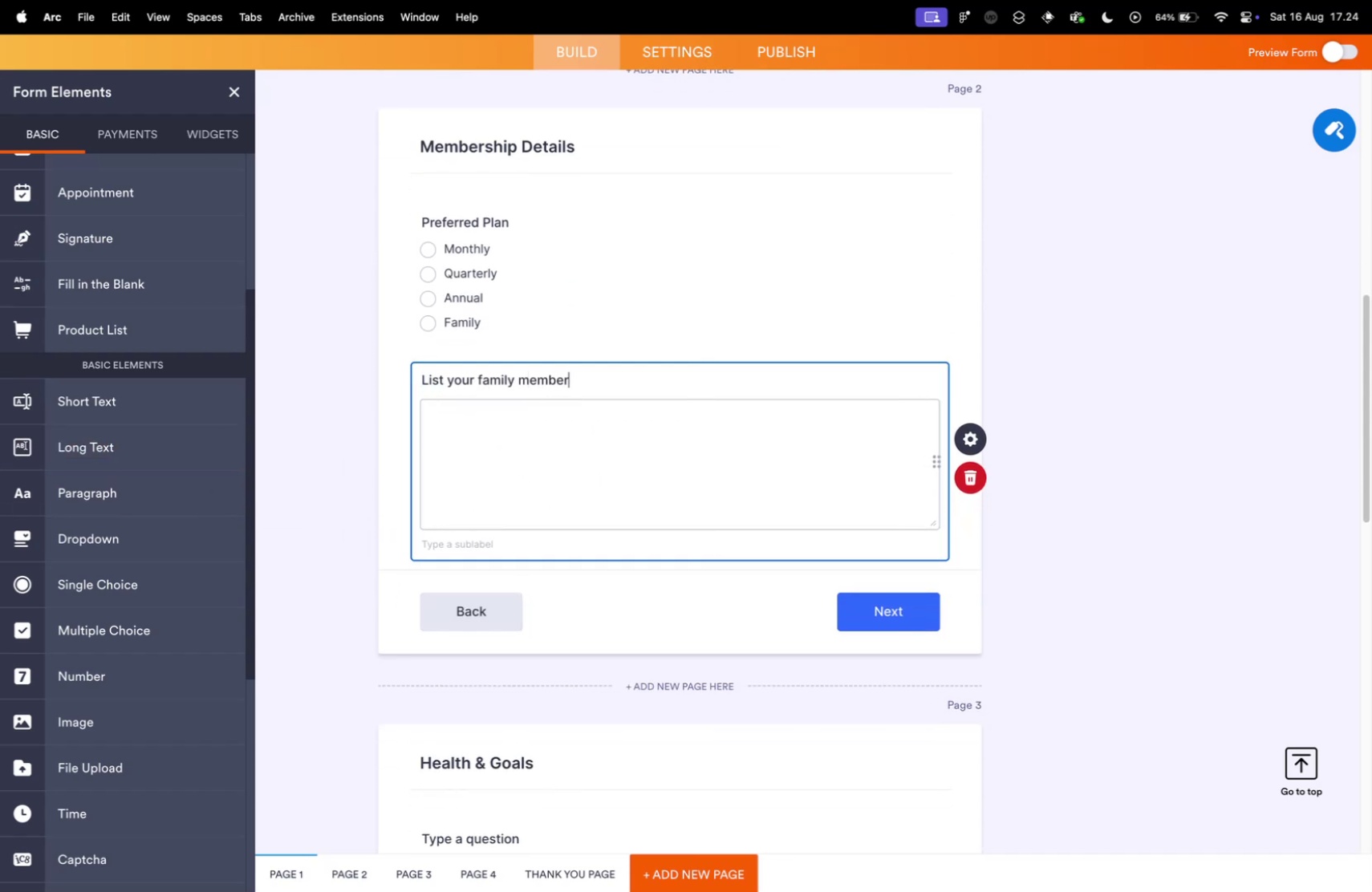 
key(Control+Tab)
 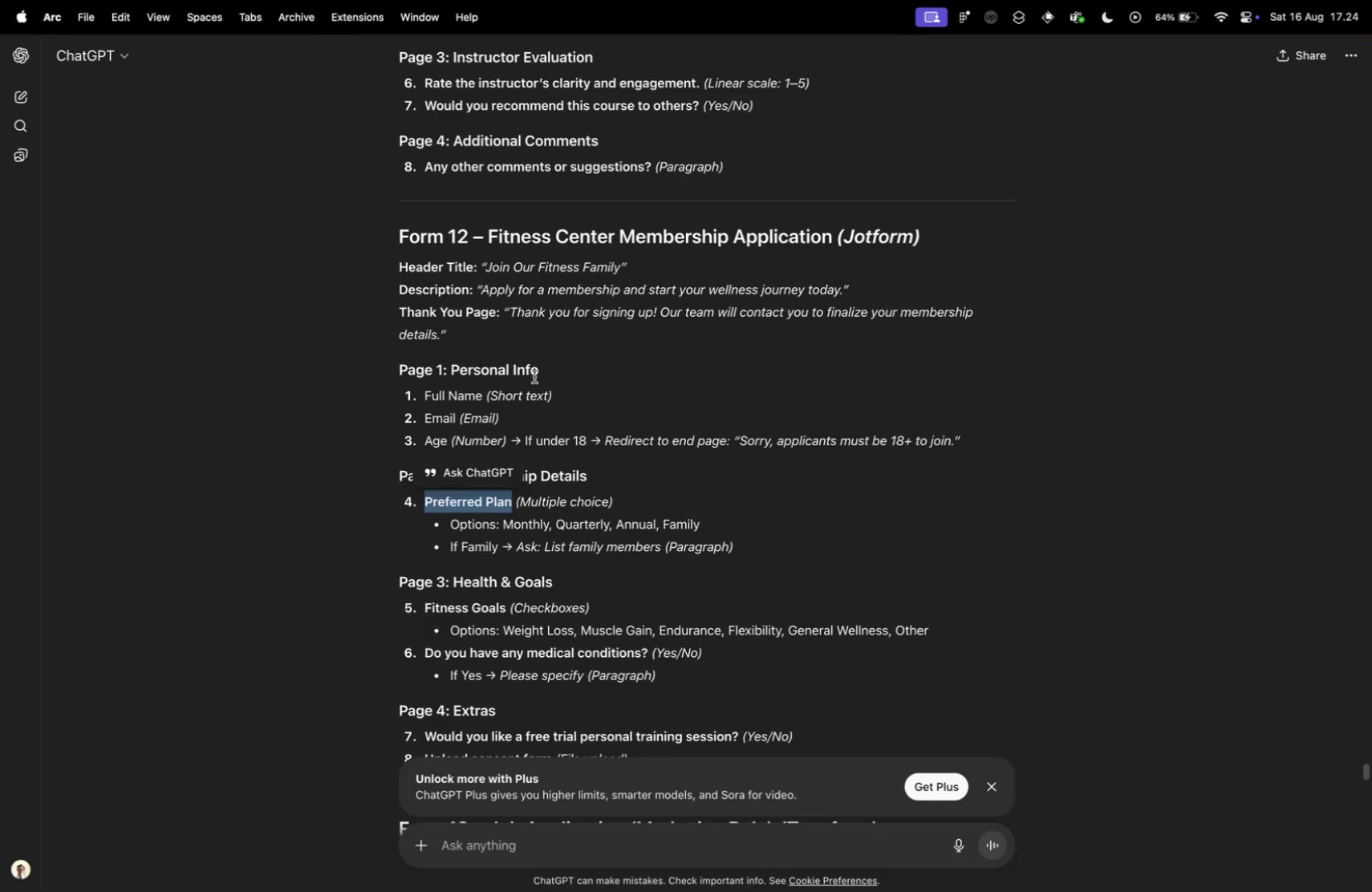 
key(Control+ControlLeft)
 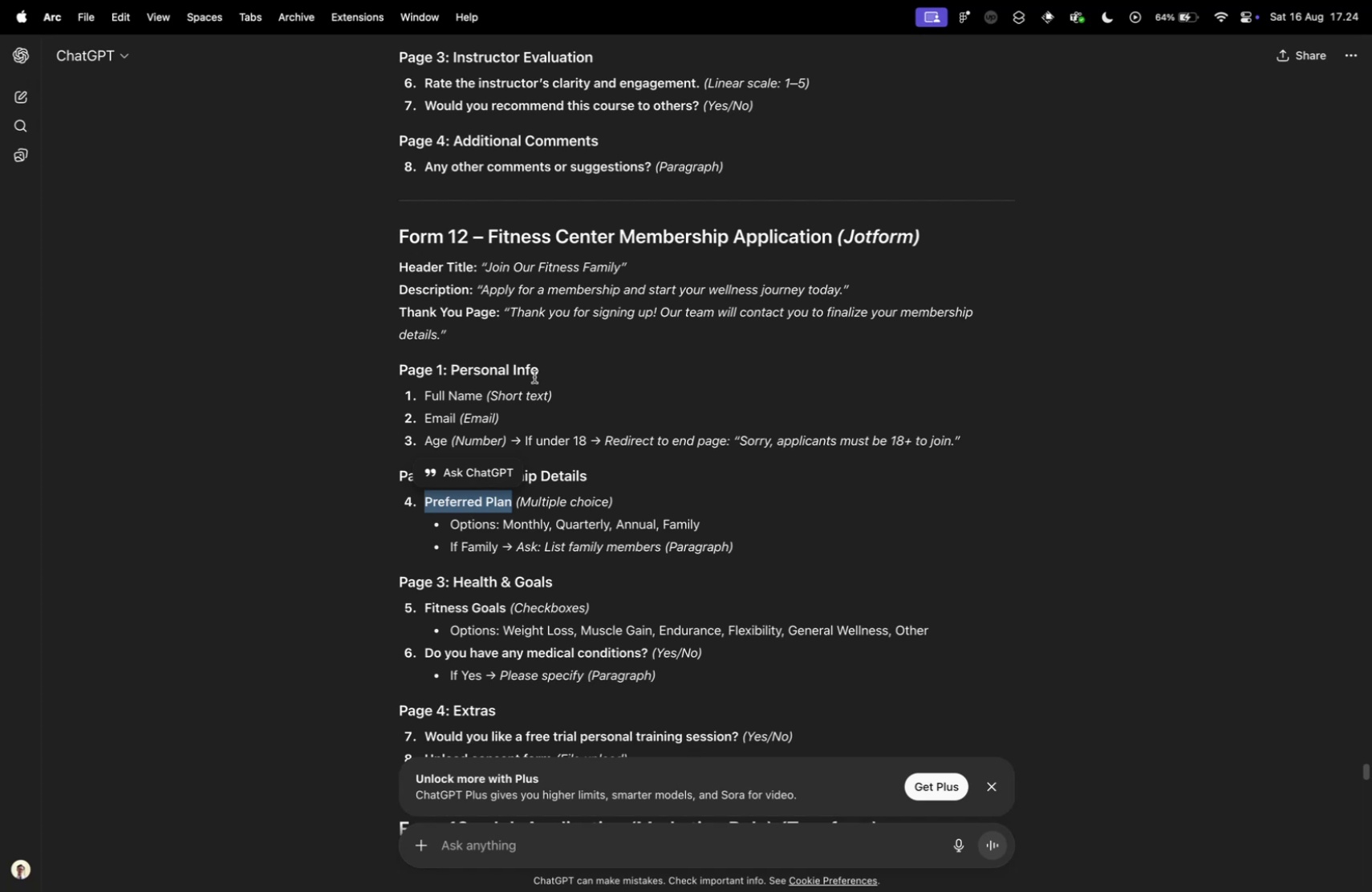 
key(Control+Tab)
 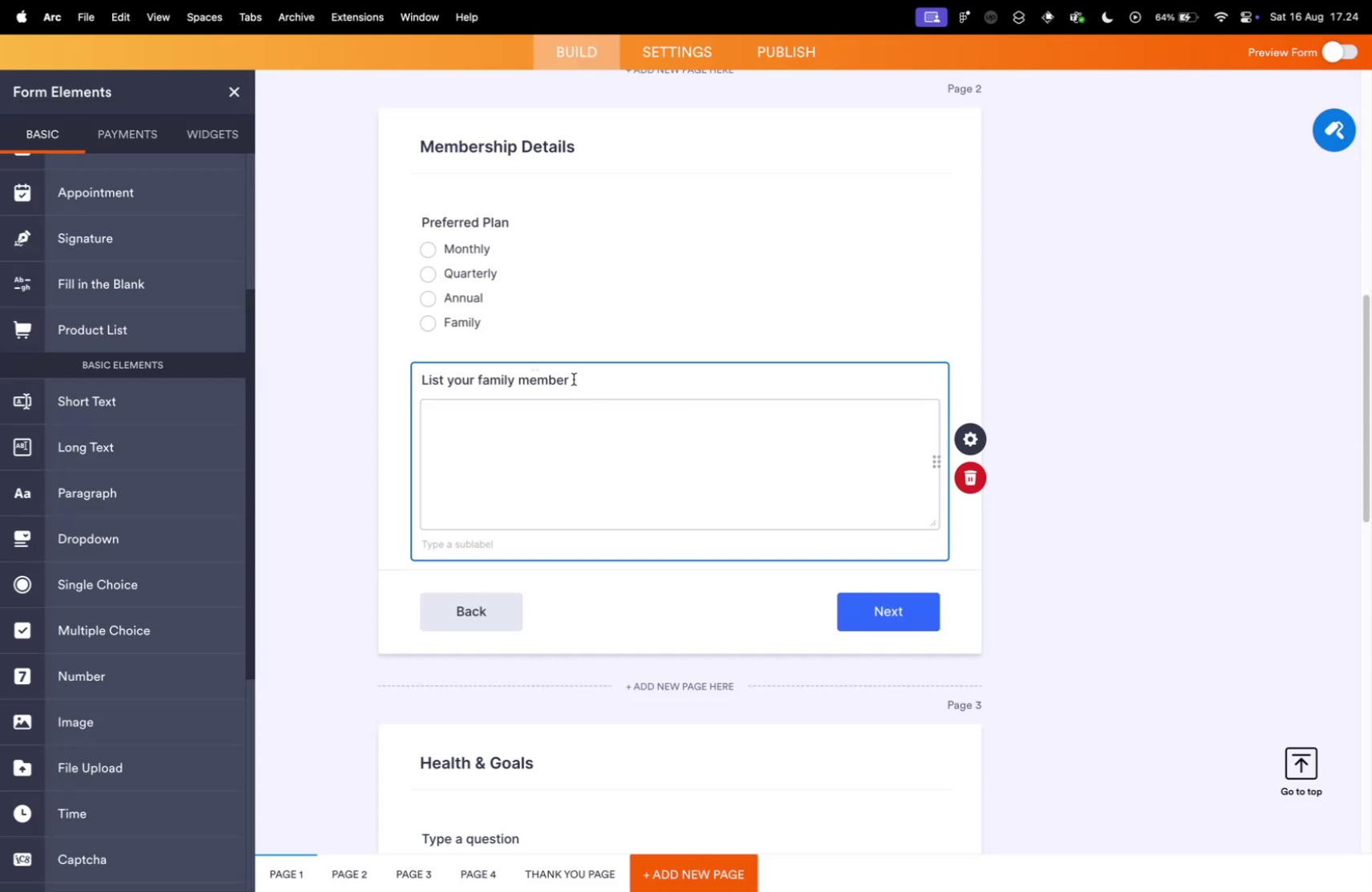 
left_click([570, 377])
 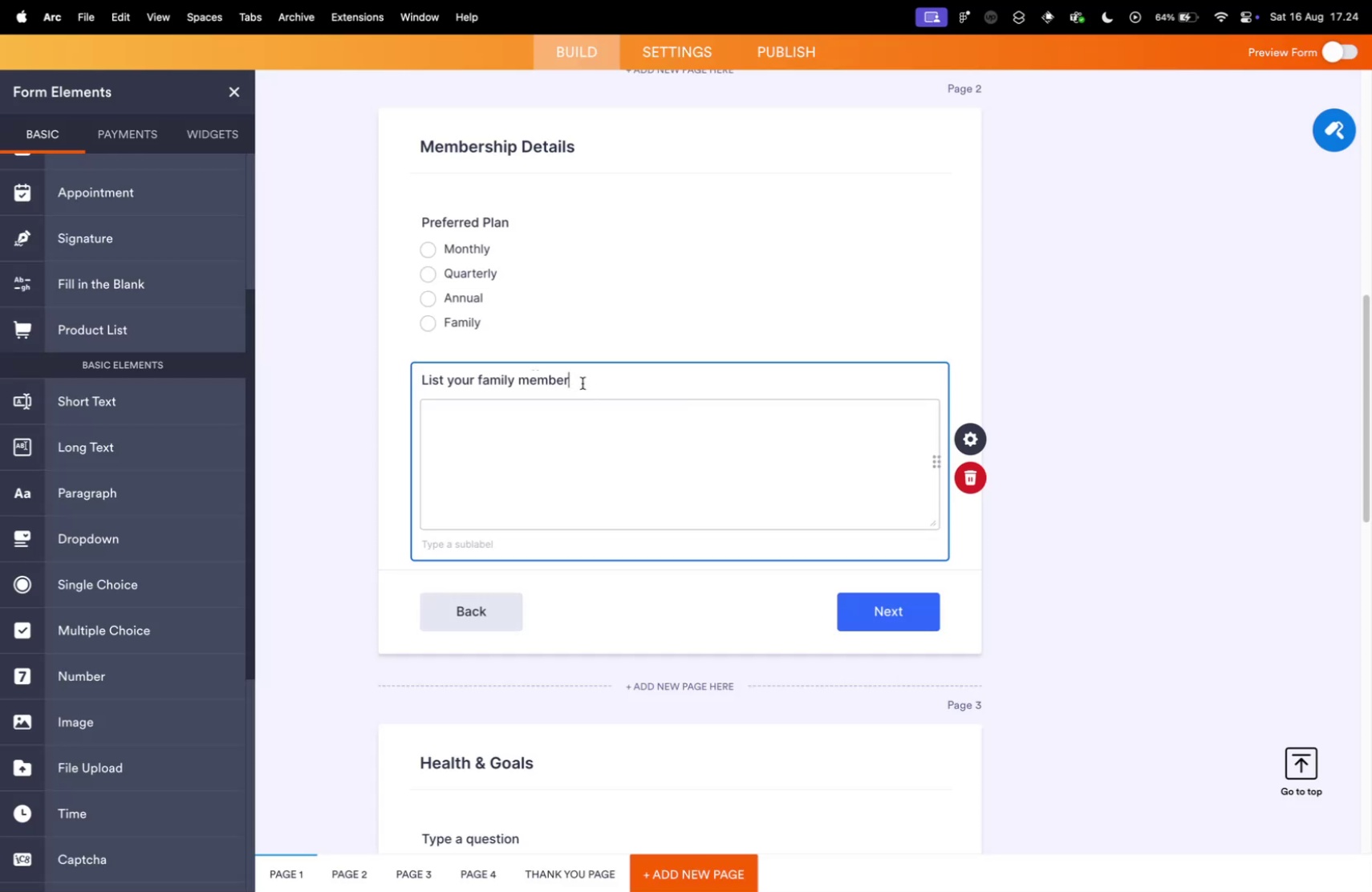 
key(S)
 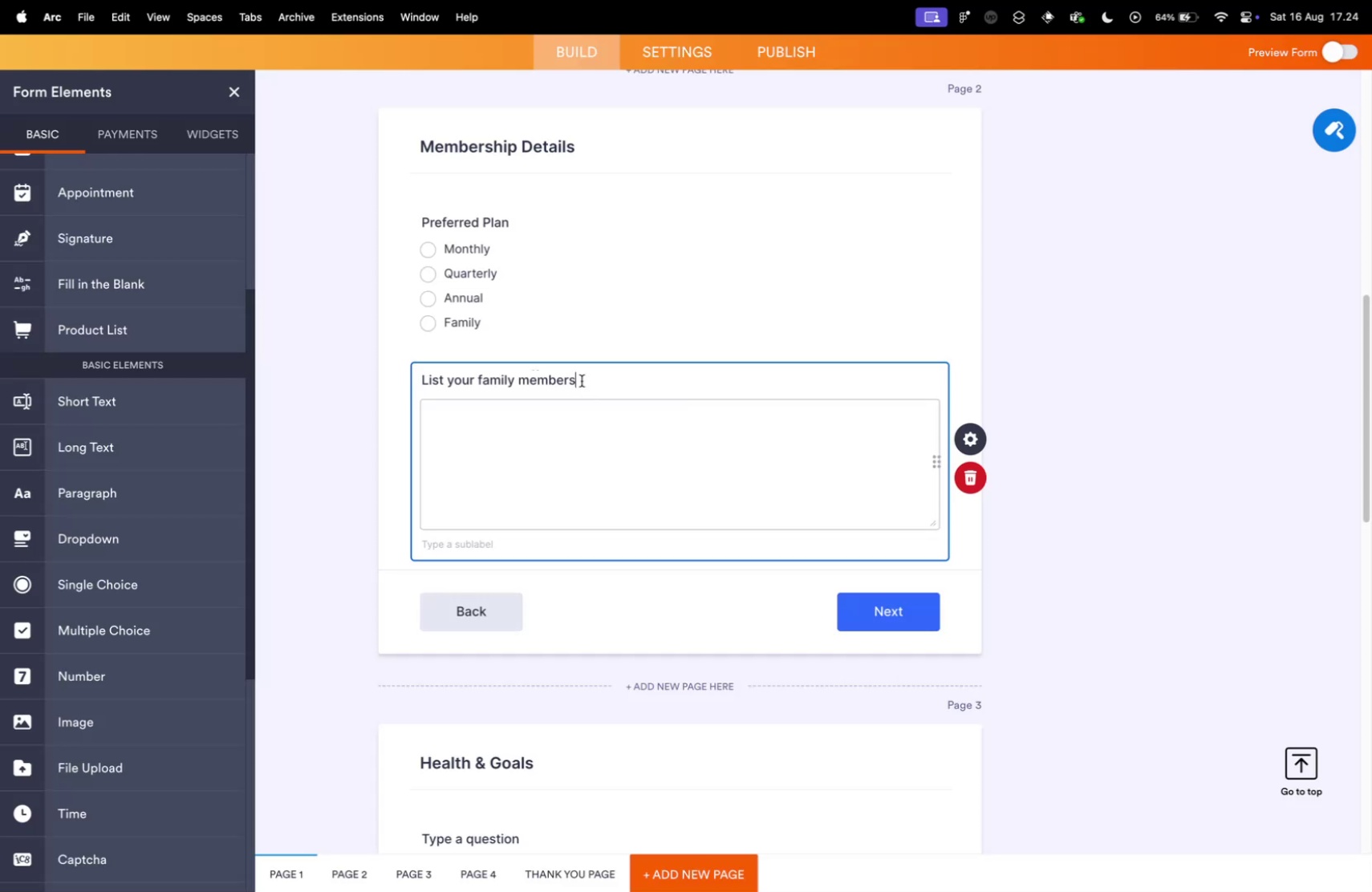 
key(Control+ControlLeft)
 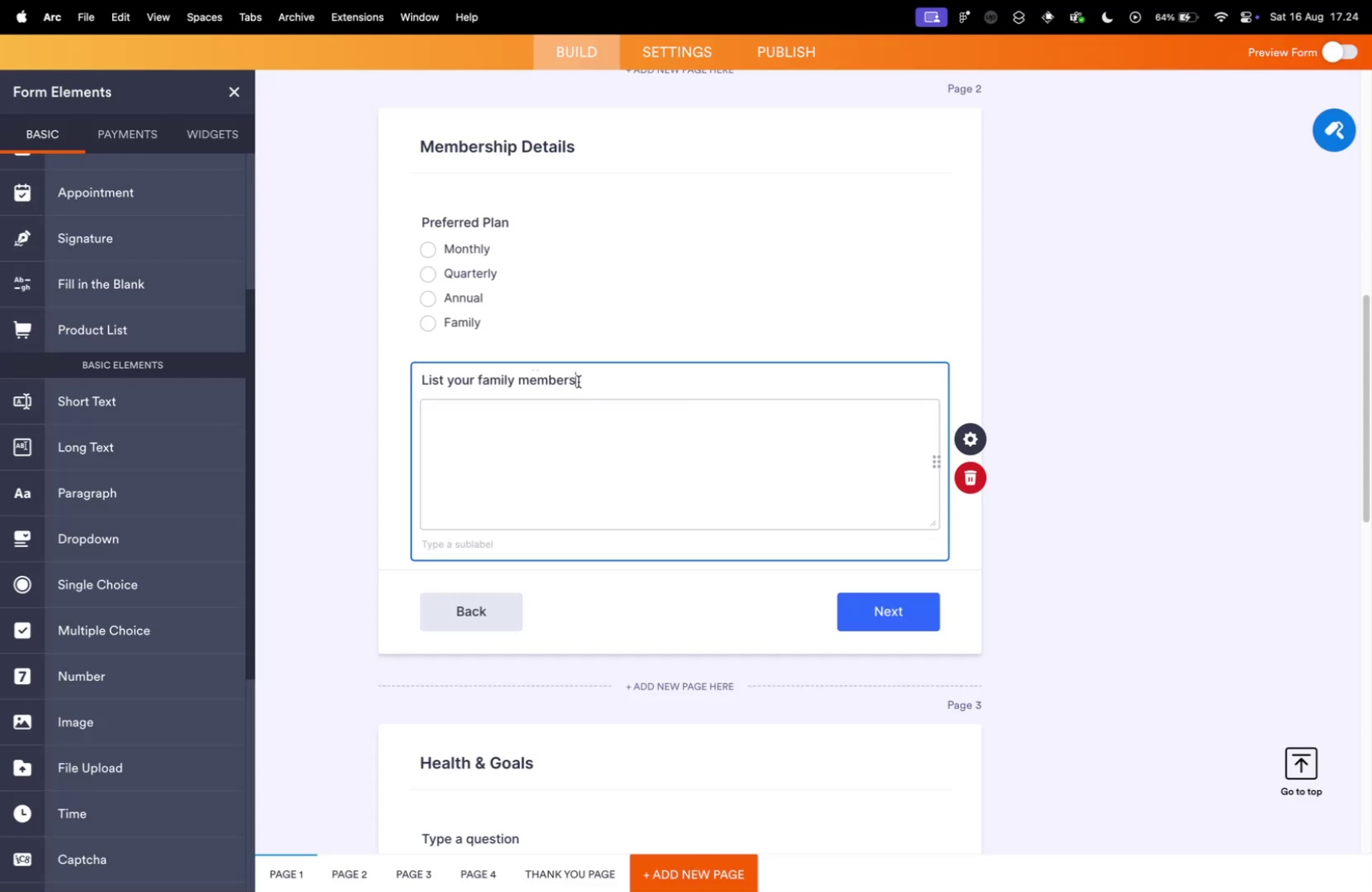 
key(Control+Tab)
 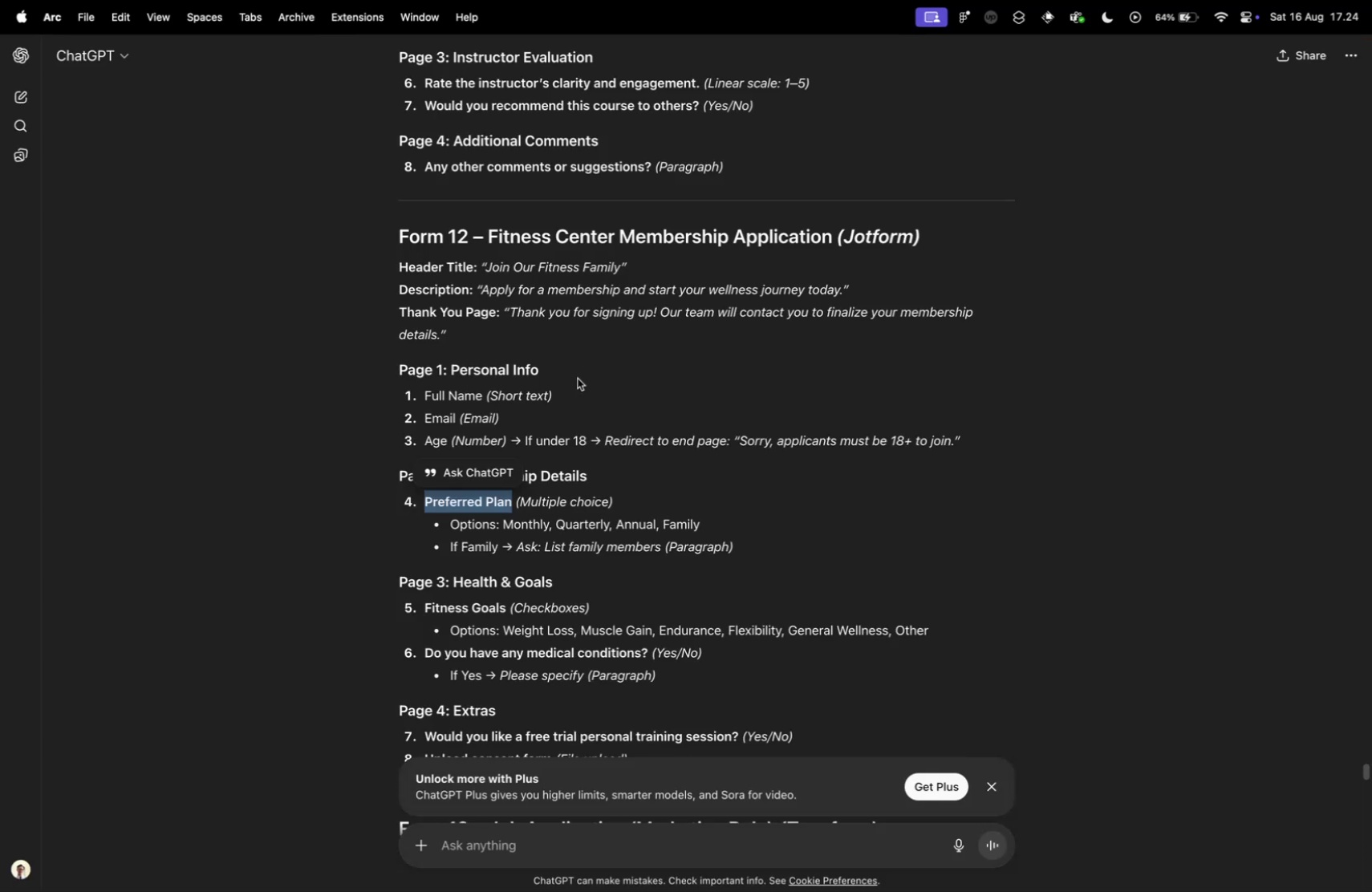 
key(Control+ControlLeft)
 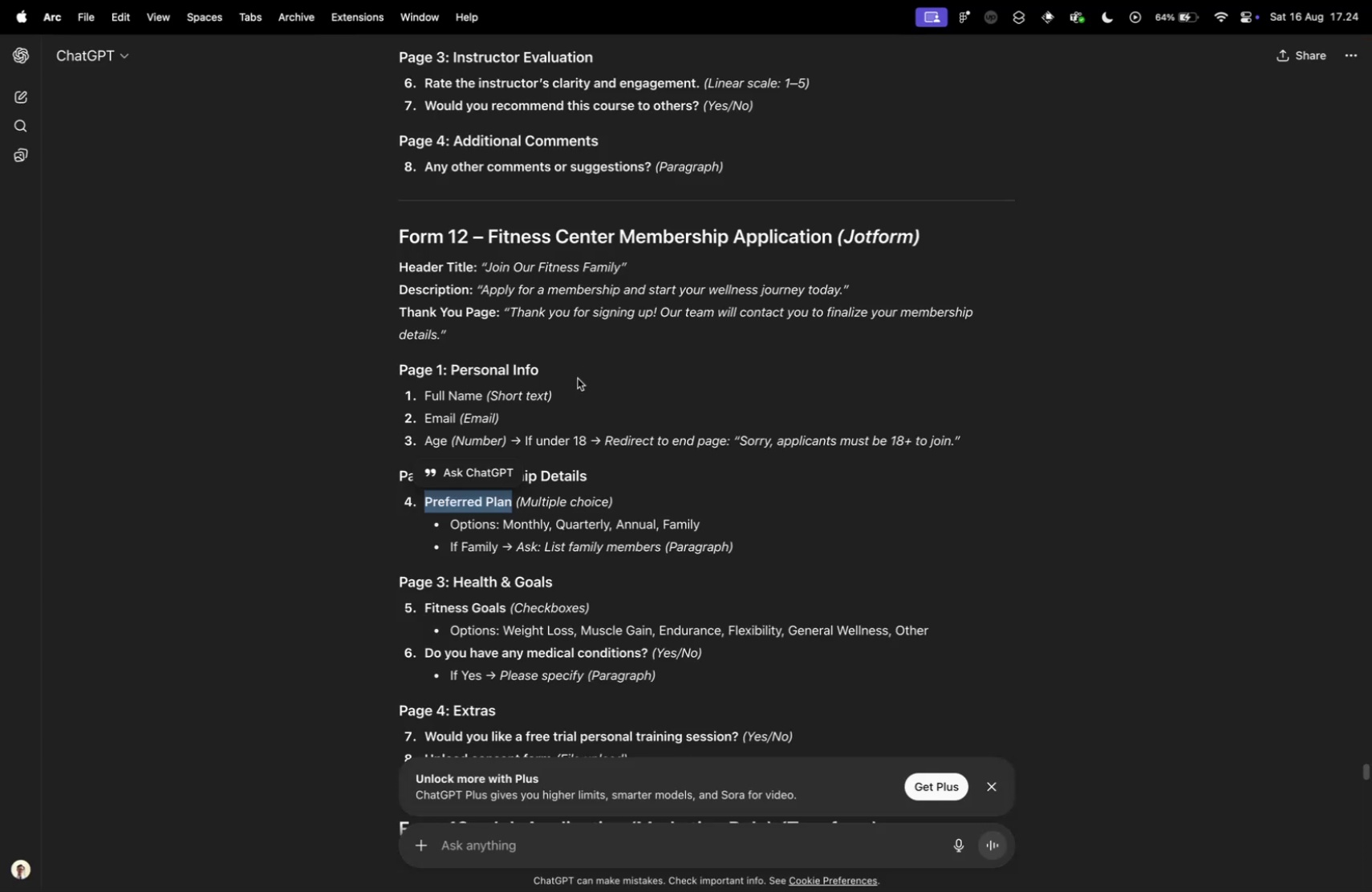 
key(Control+Tab)
 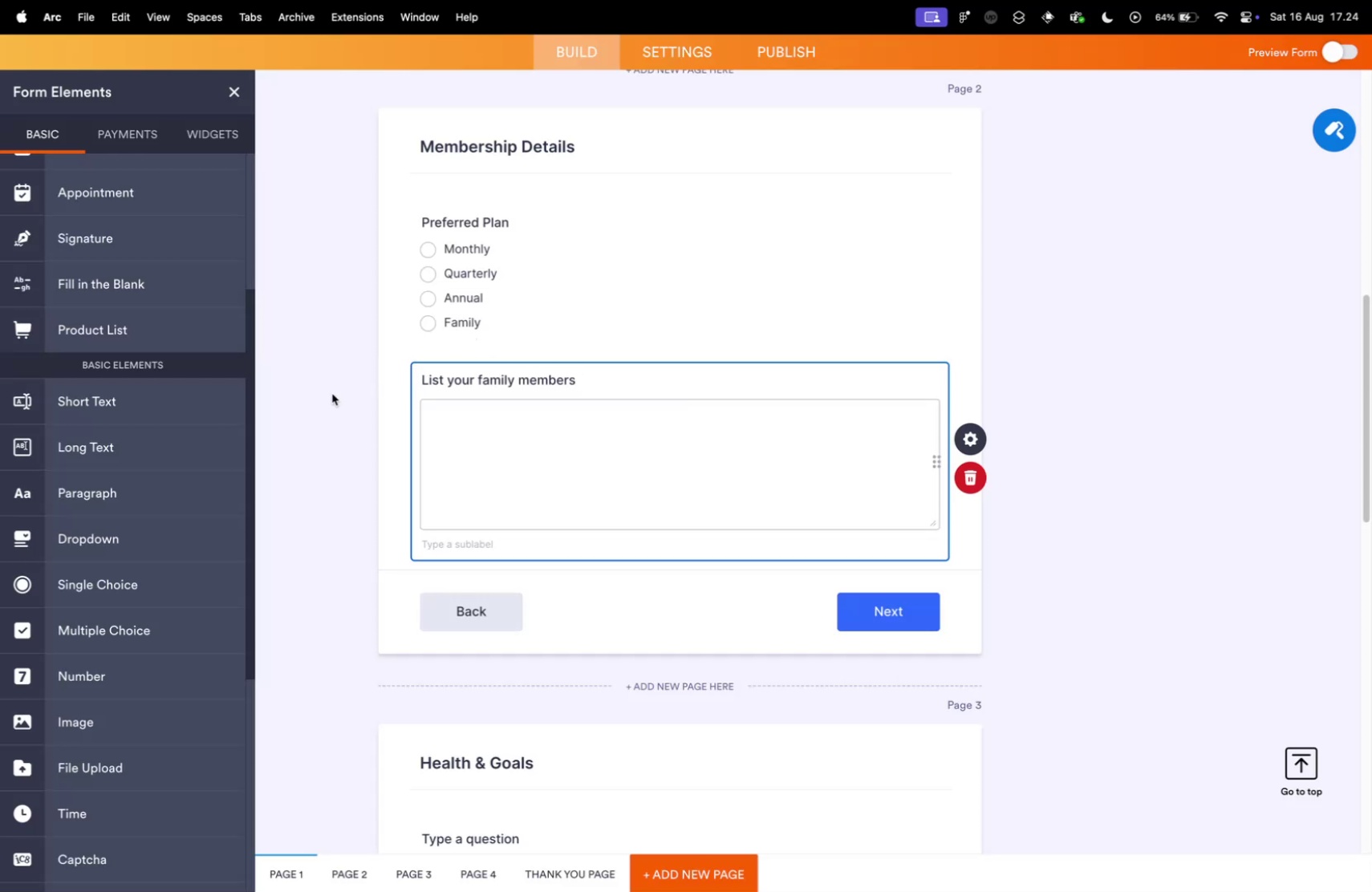 
scroll: coordinate [309, 410], scroll_direction: down, amount: 5.0
 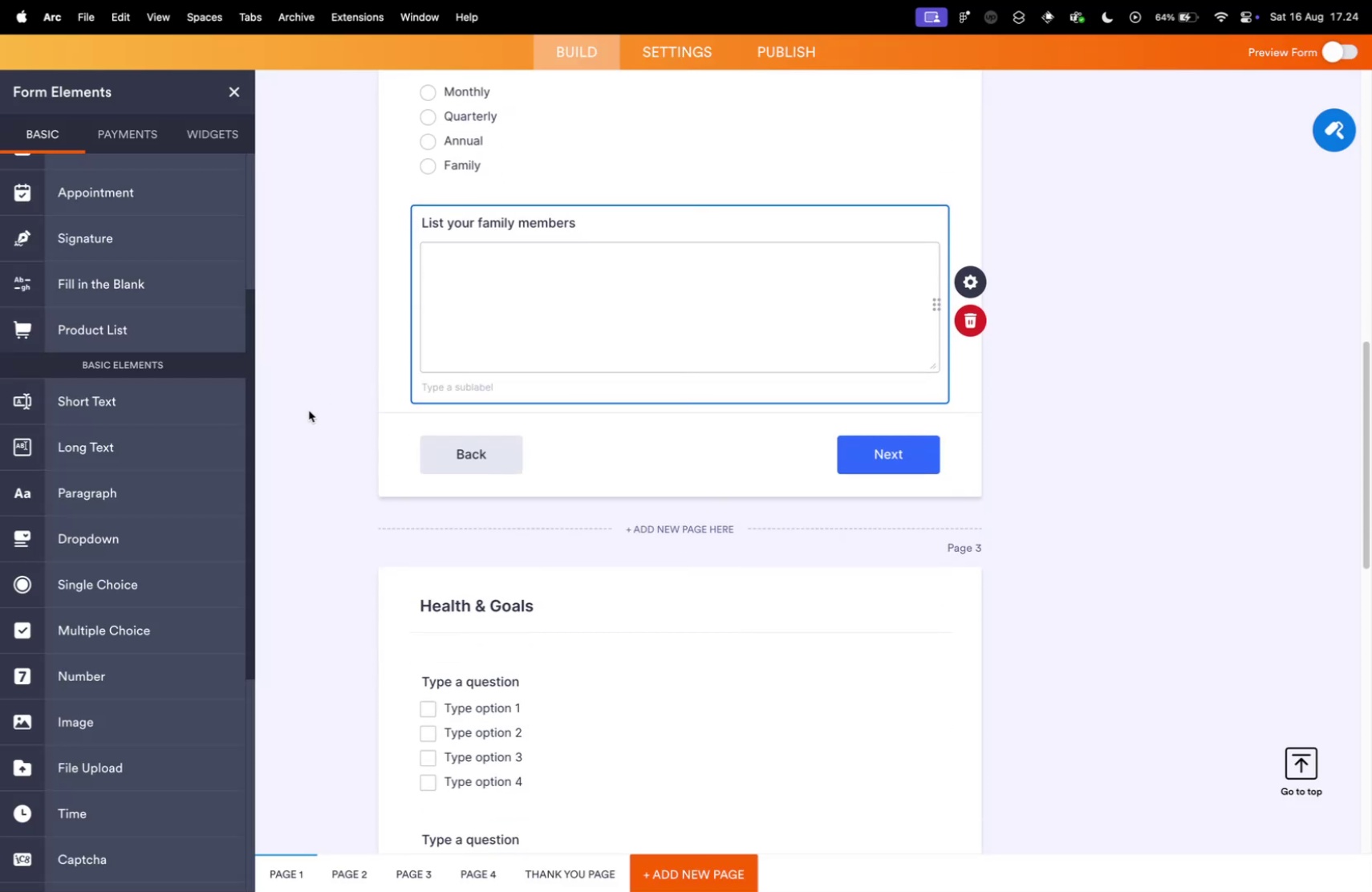 
key(Control+ControlLeft)
 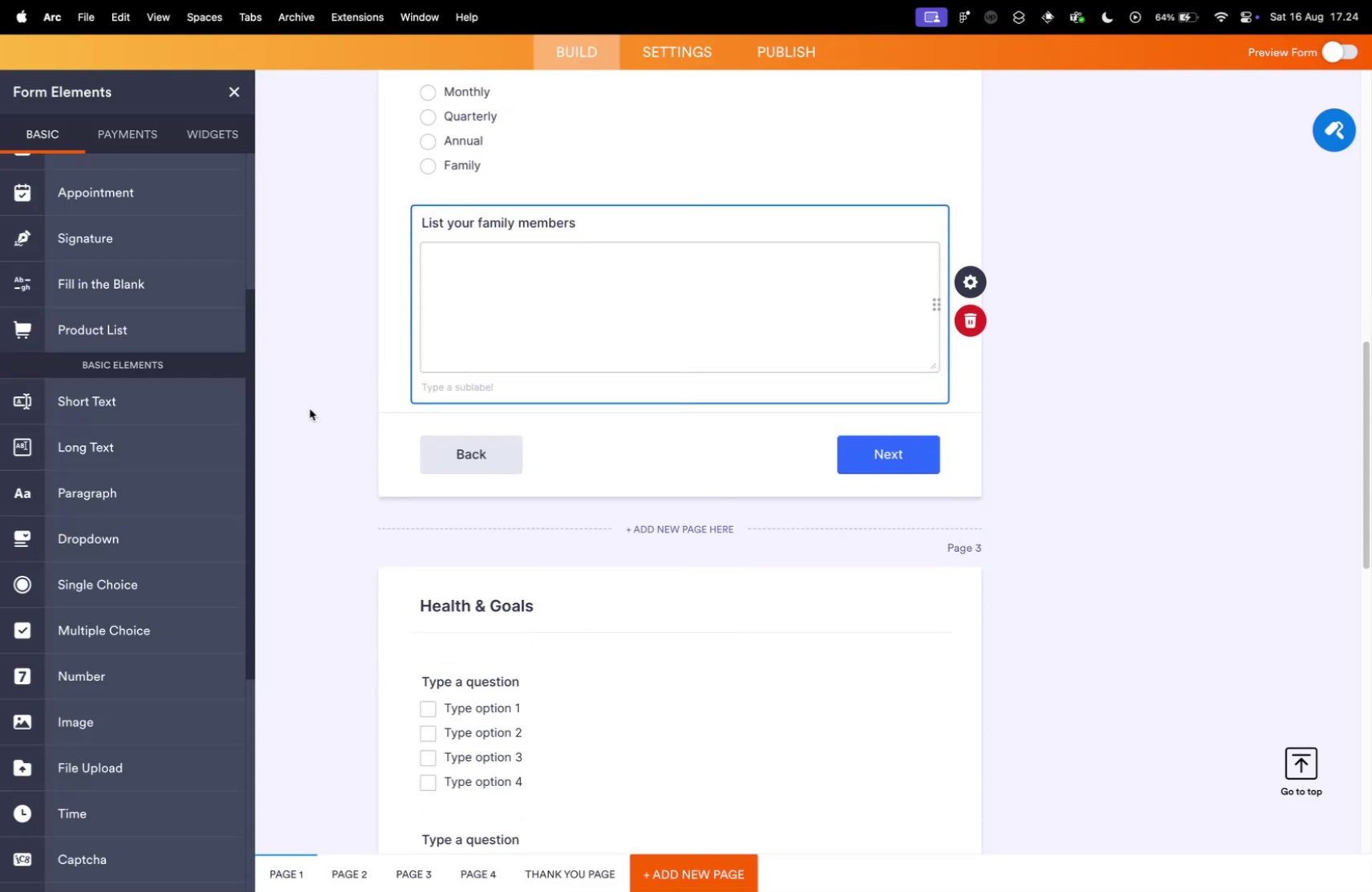 
key(Control+Tab)
 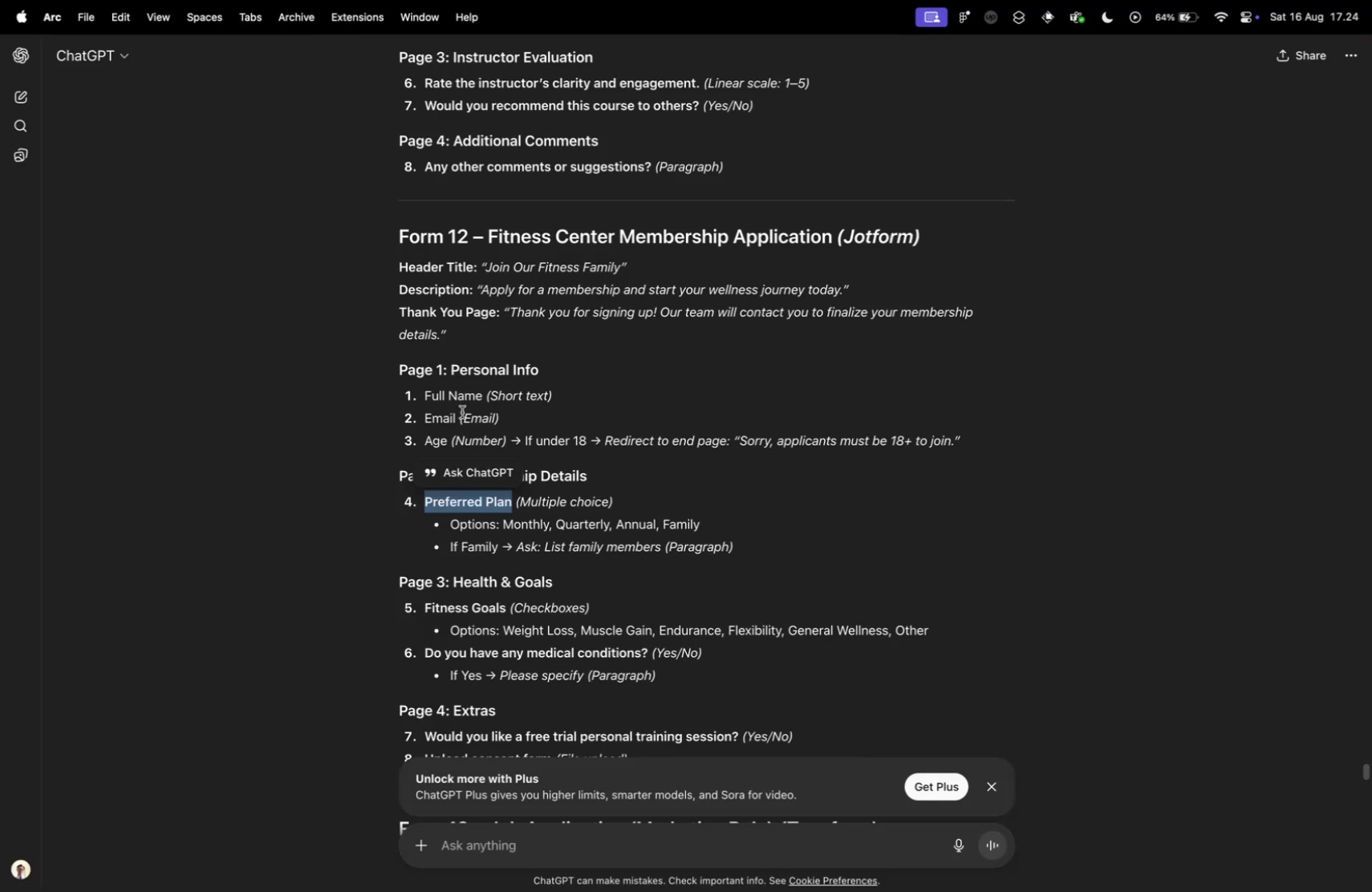 
scroll: coordinate [542, 491], scroll_direction: down, amount: 8.0
 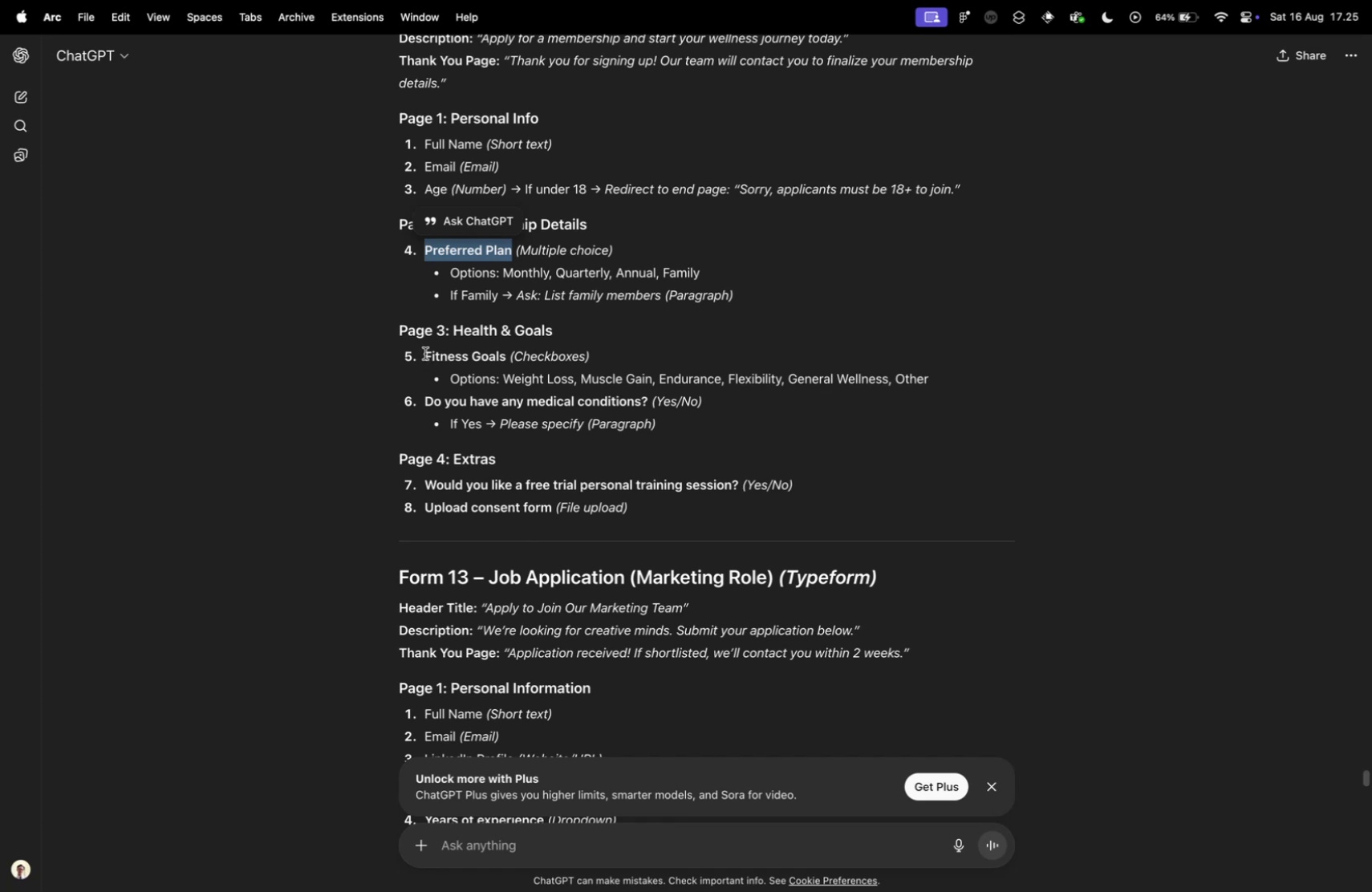 
wait(5.98)
 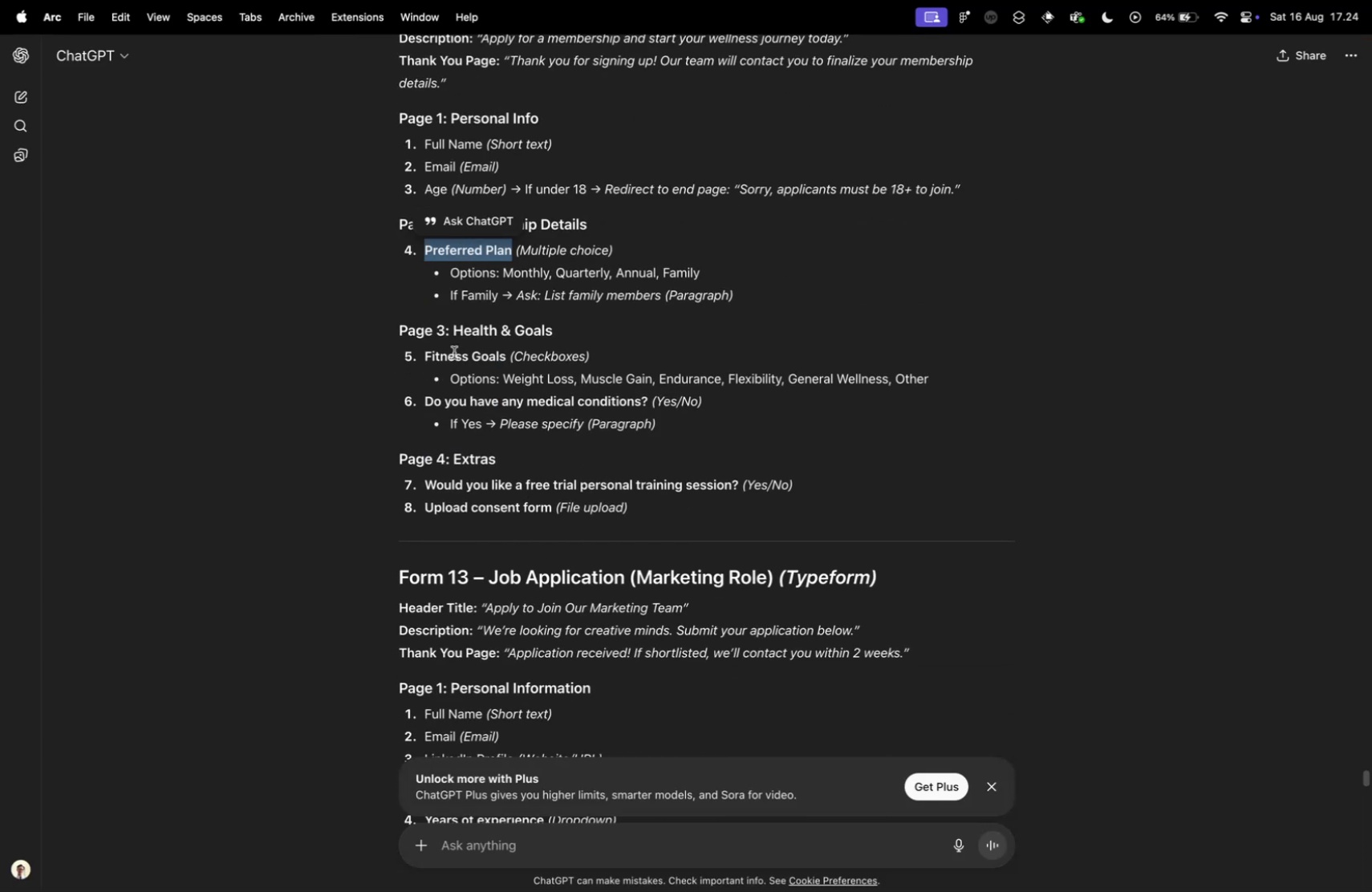 
key(Control+ControlLeft)
 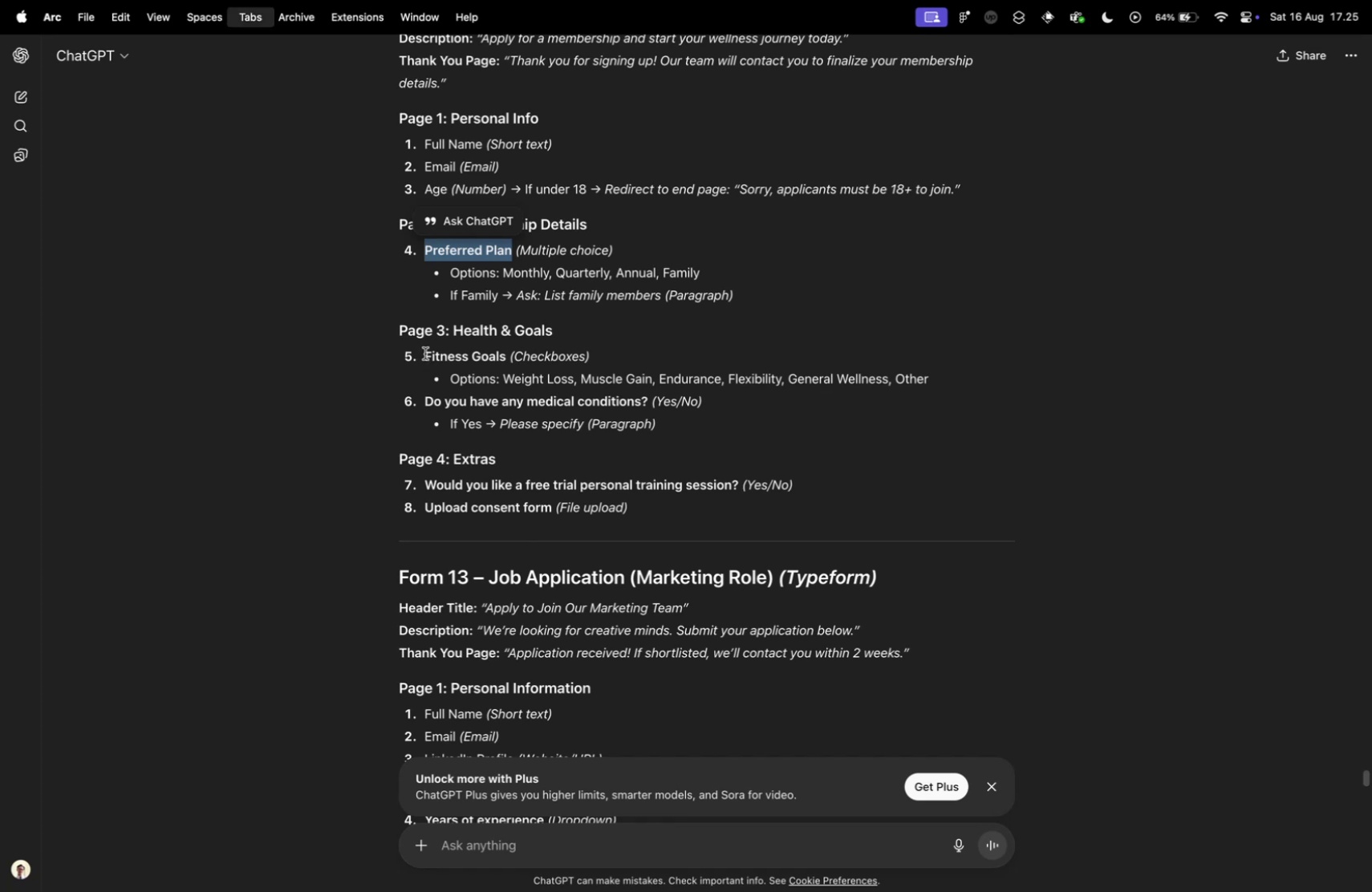 
key(Control+Tab)
 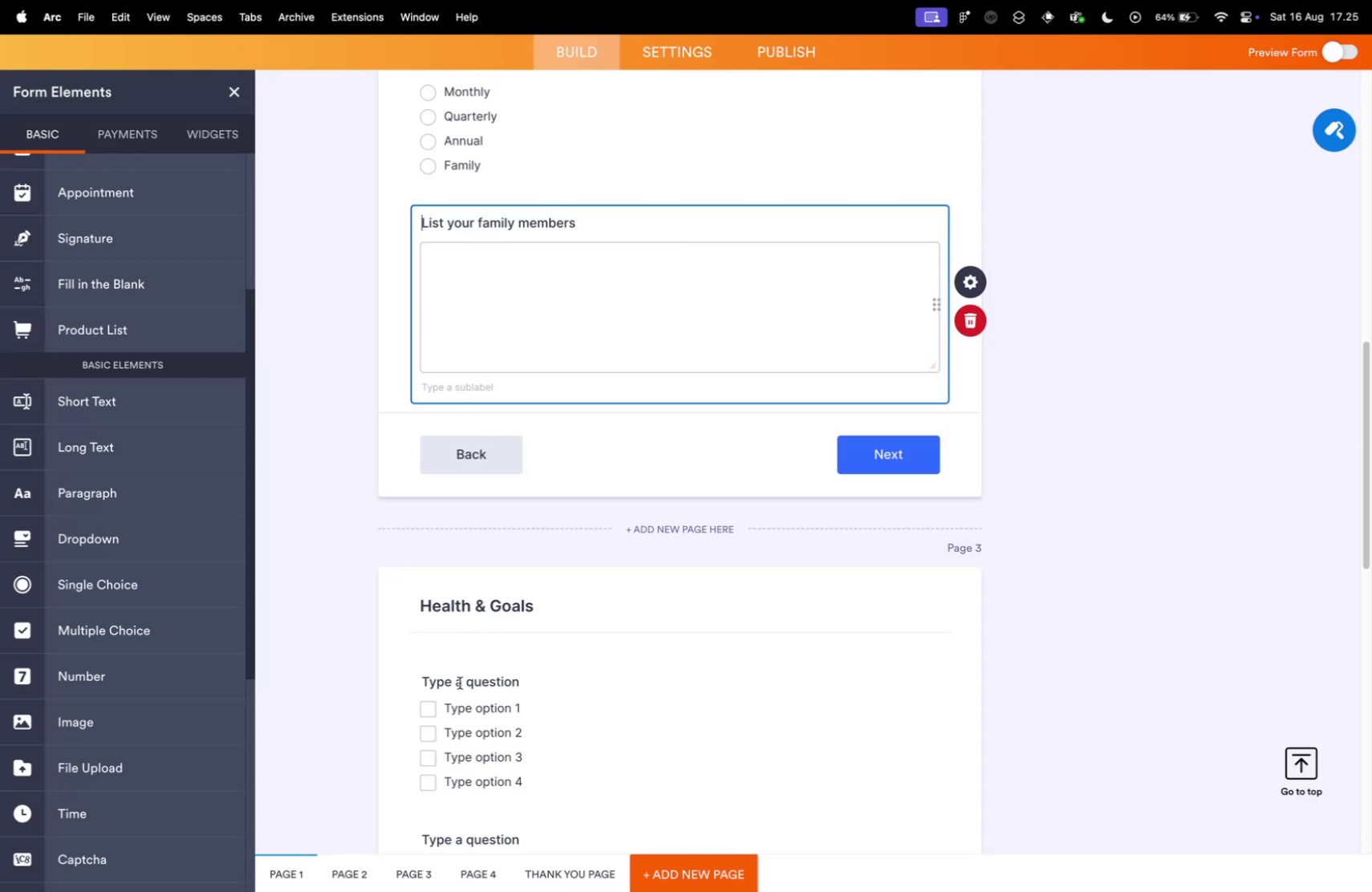 
double_click([457, 679])
 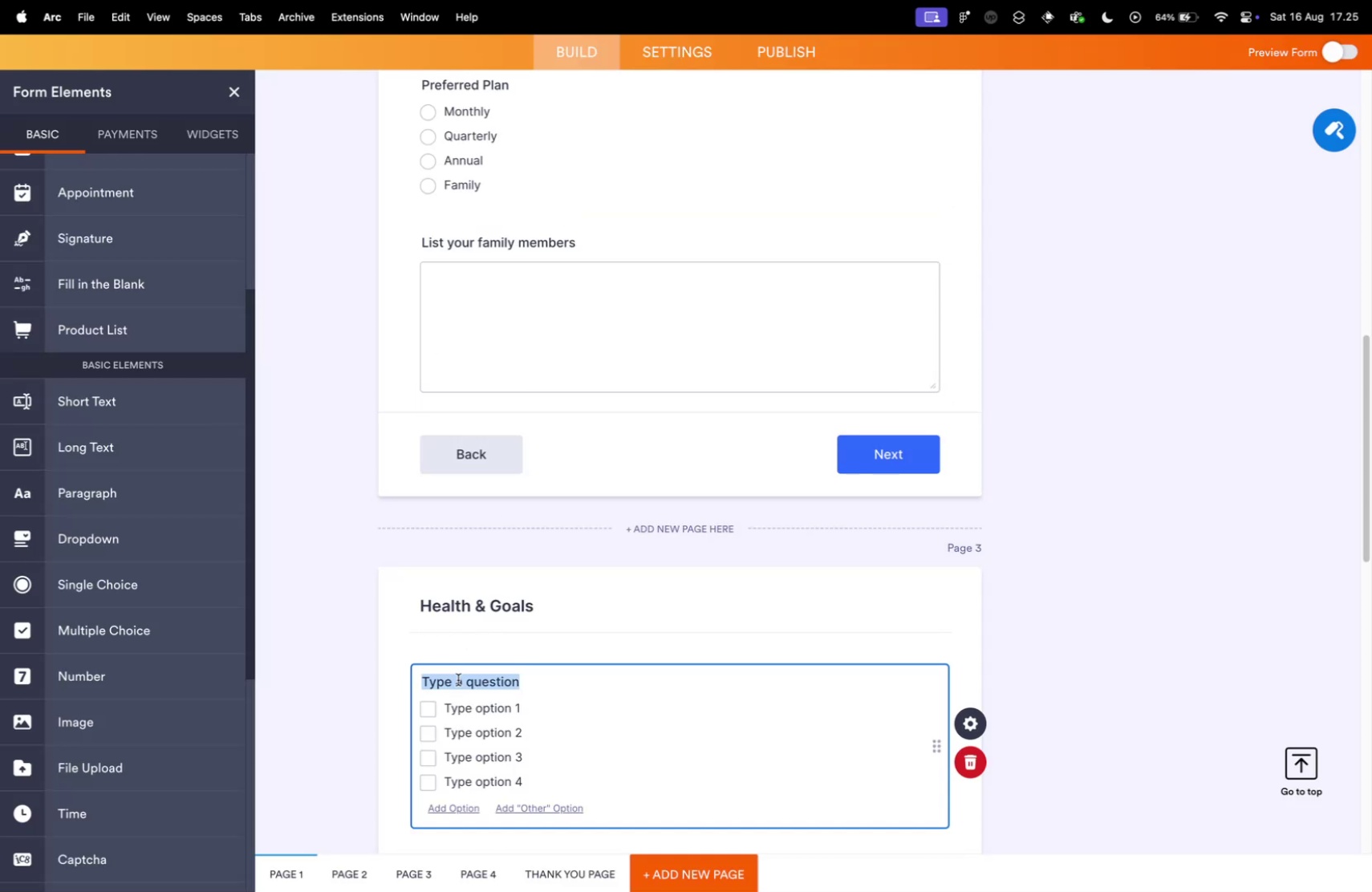 
type(Fitness Go)
key(Backspace)
key(Backspace)
type(g)
key(Backspace)
type(Goals)
 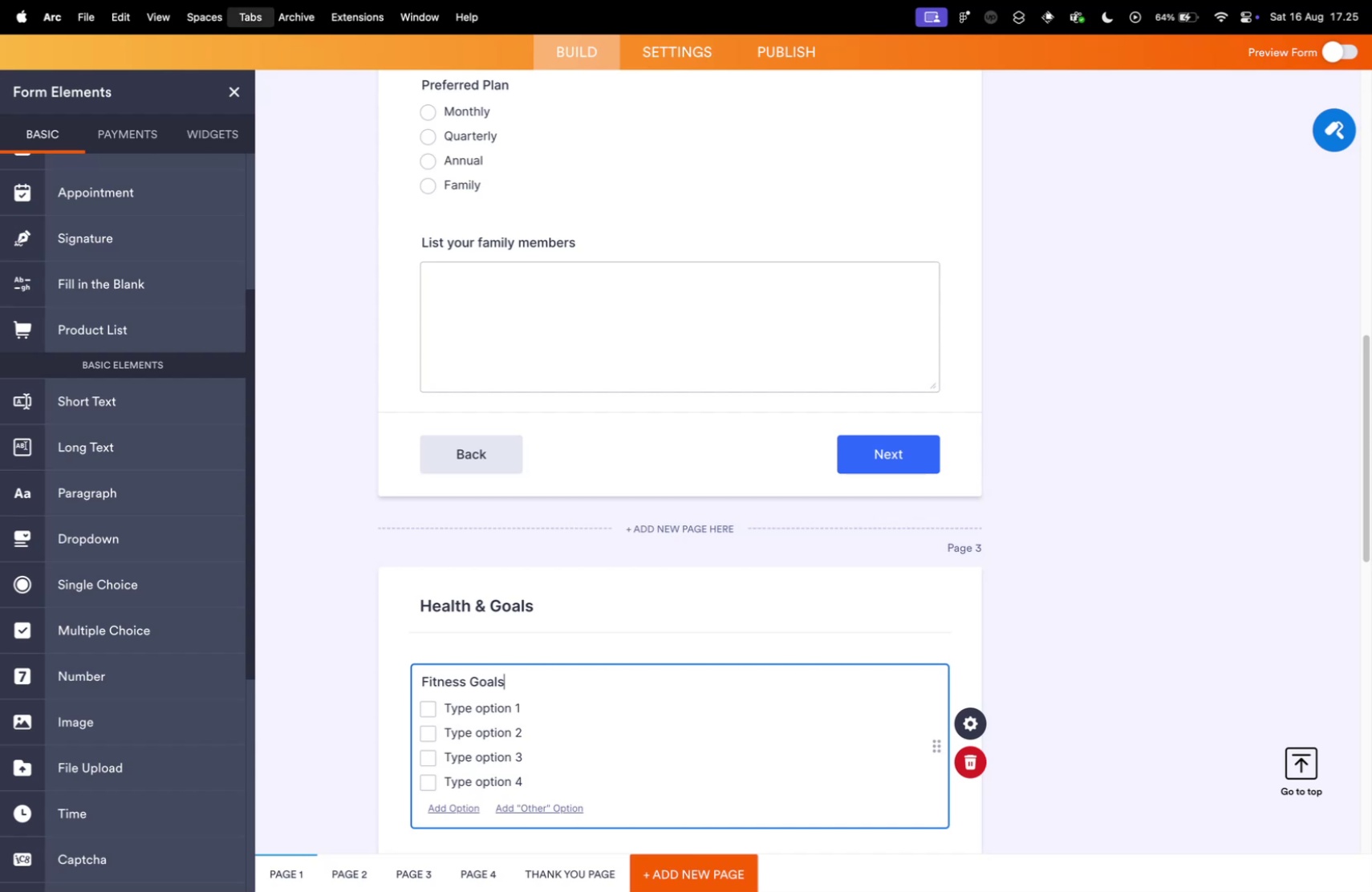 
 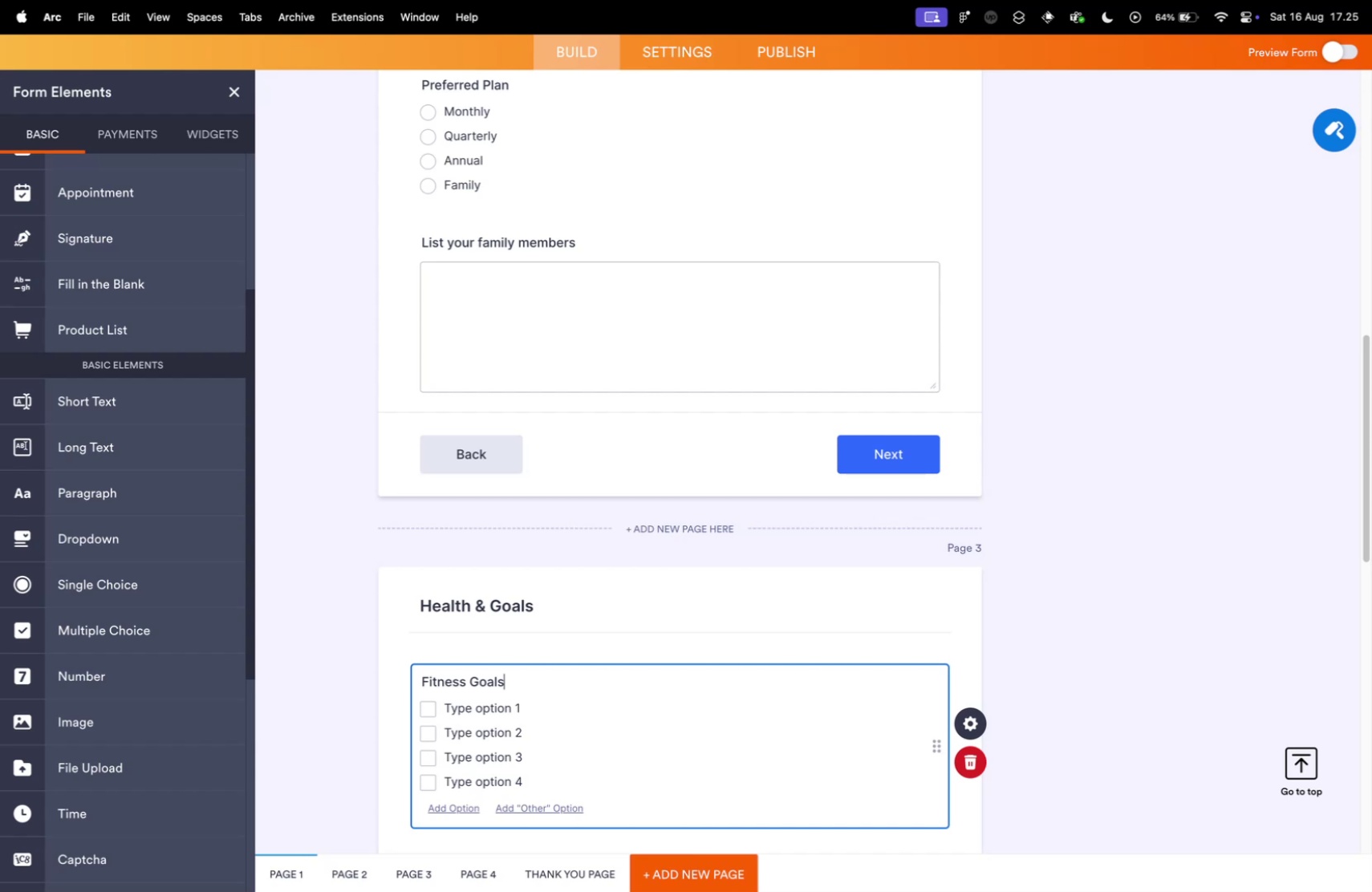 
key(Control+ControlLeft)
 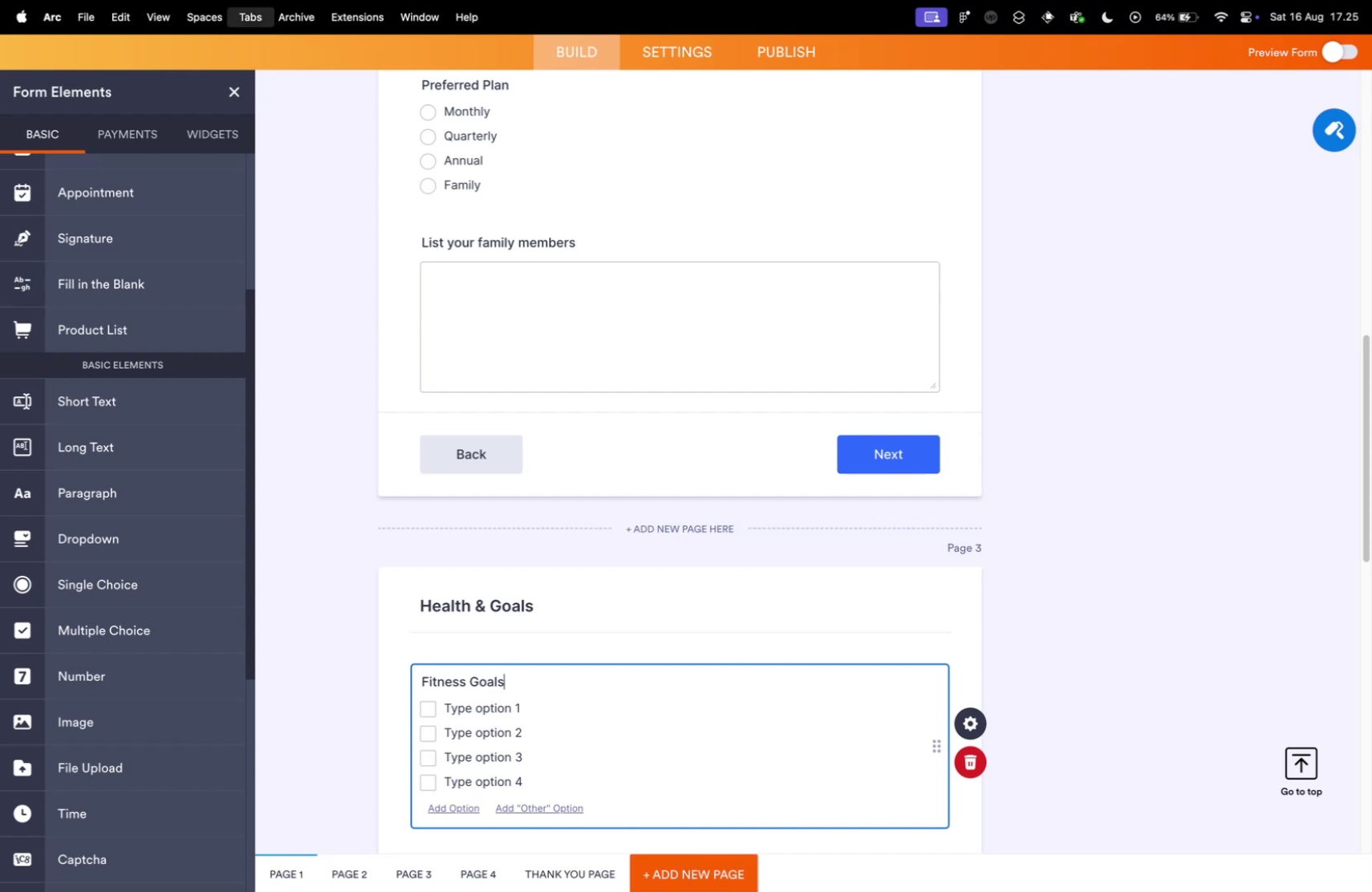 
key(Control+Tab)
 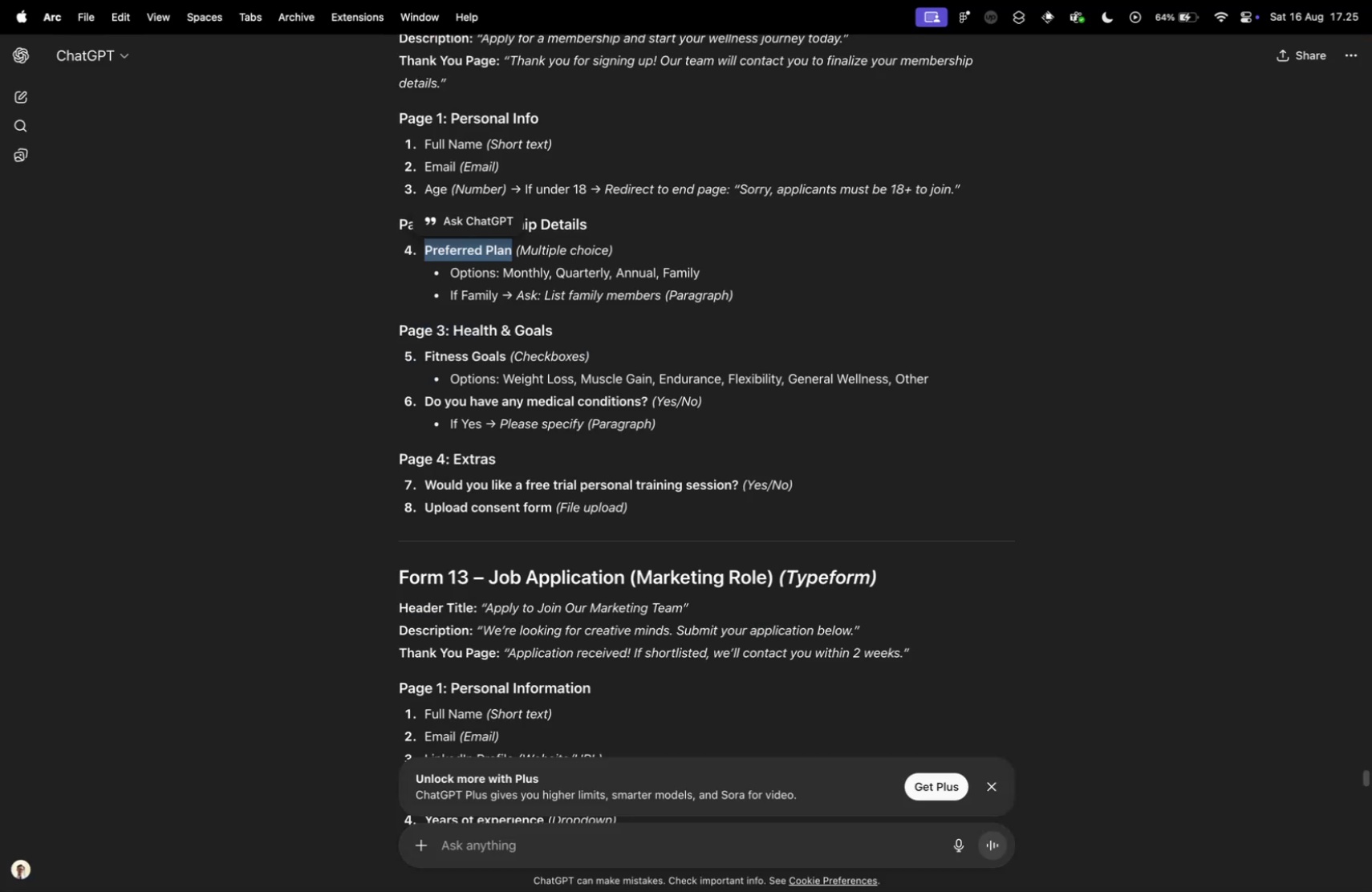 
key(Control+ControlLeft)
 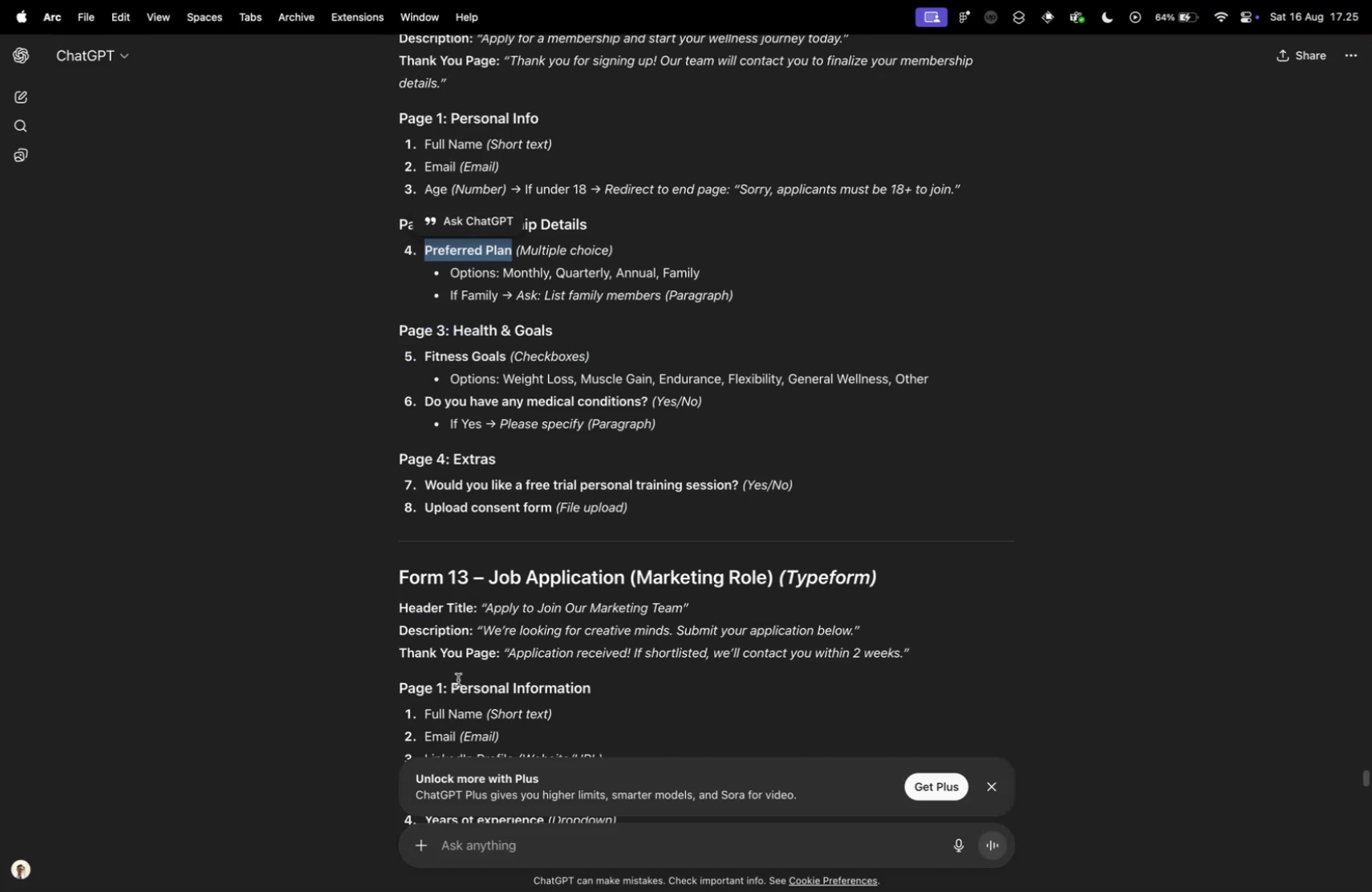 
key(Control+Tab)
 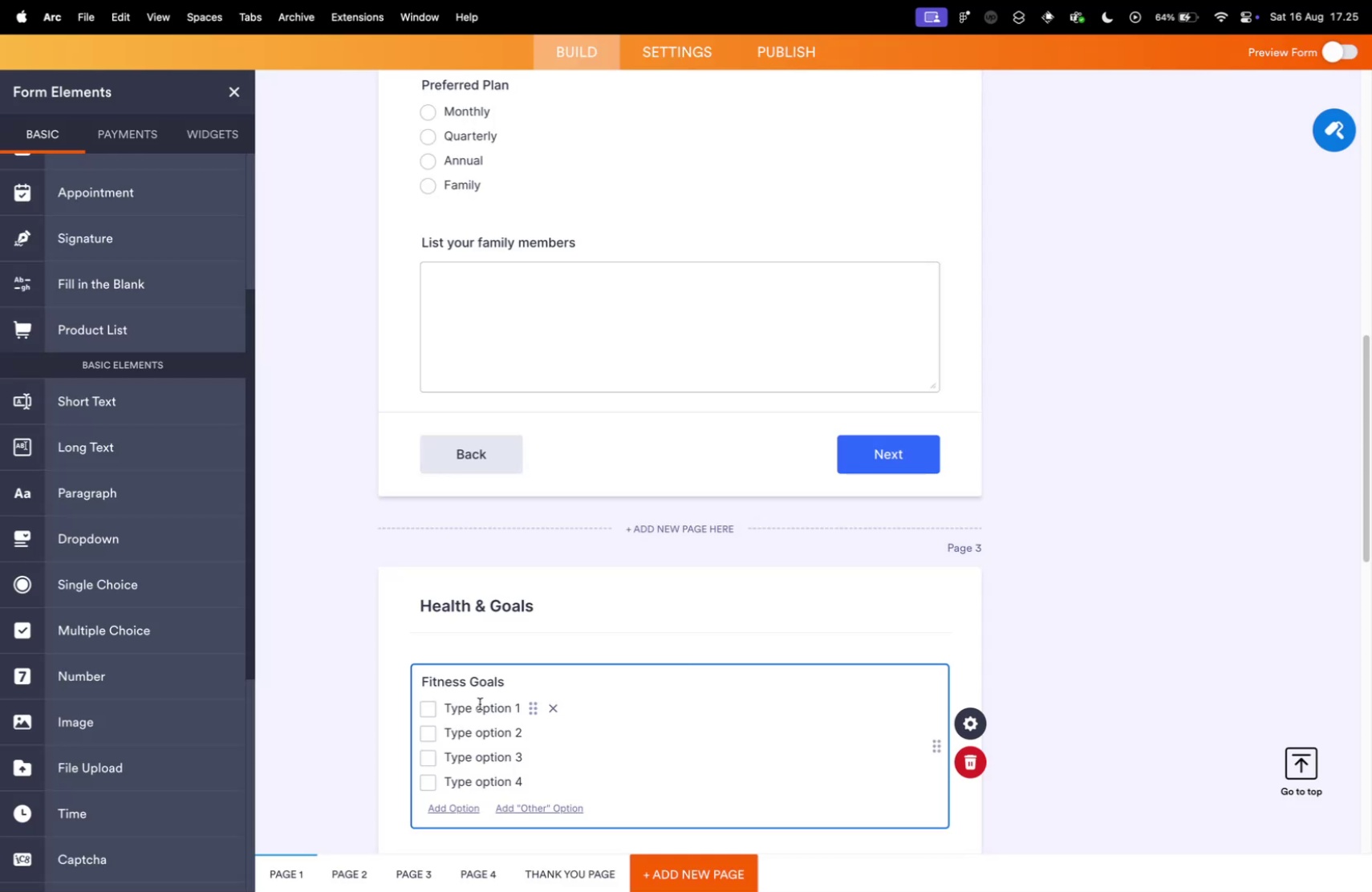 
left_click([481, 707])
 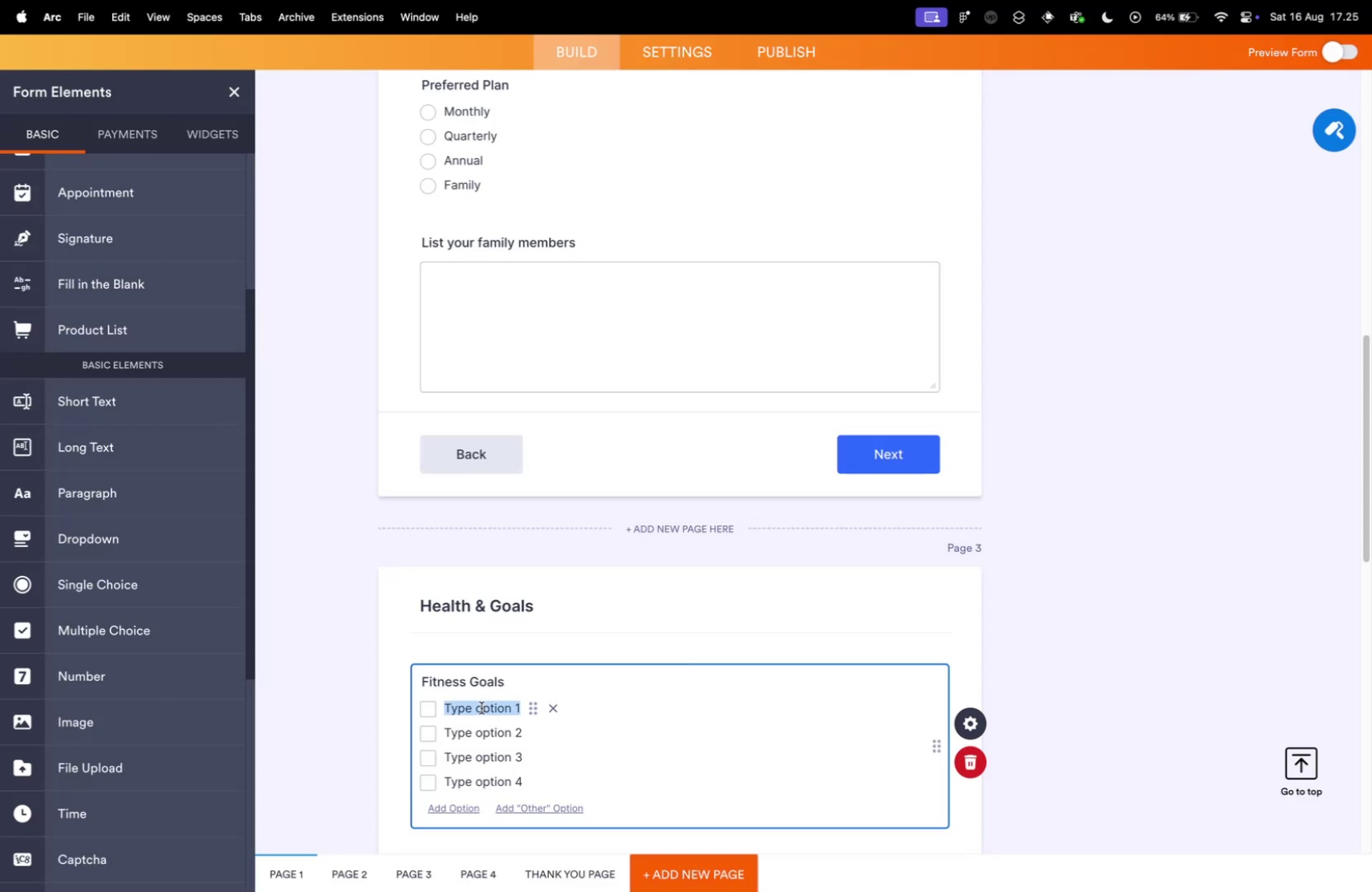 
type(Weight Loos)
key(Backspace)
key(Backspace)
type(ss)
 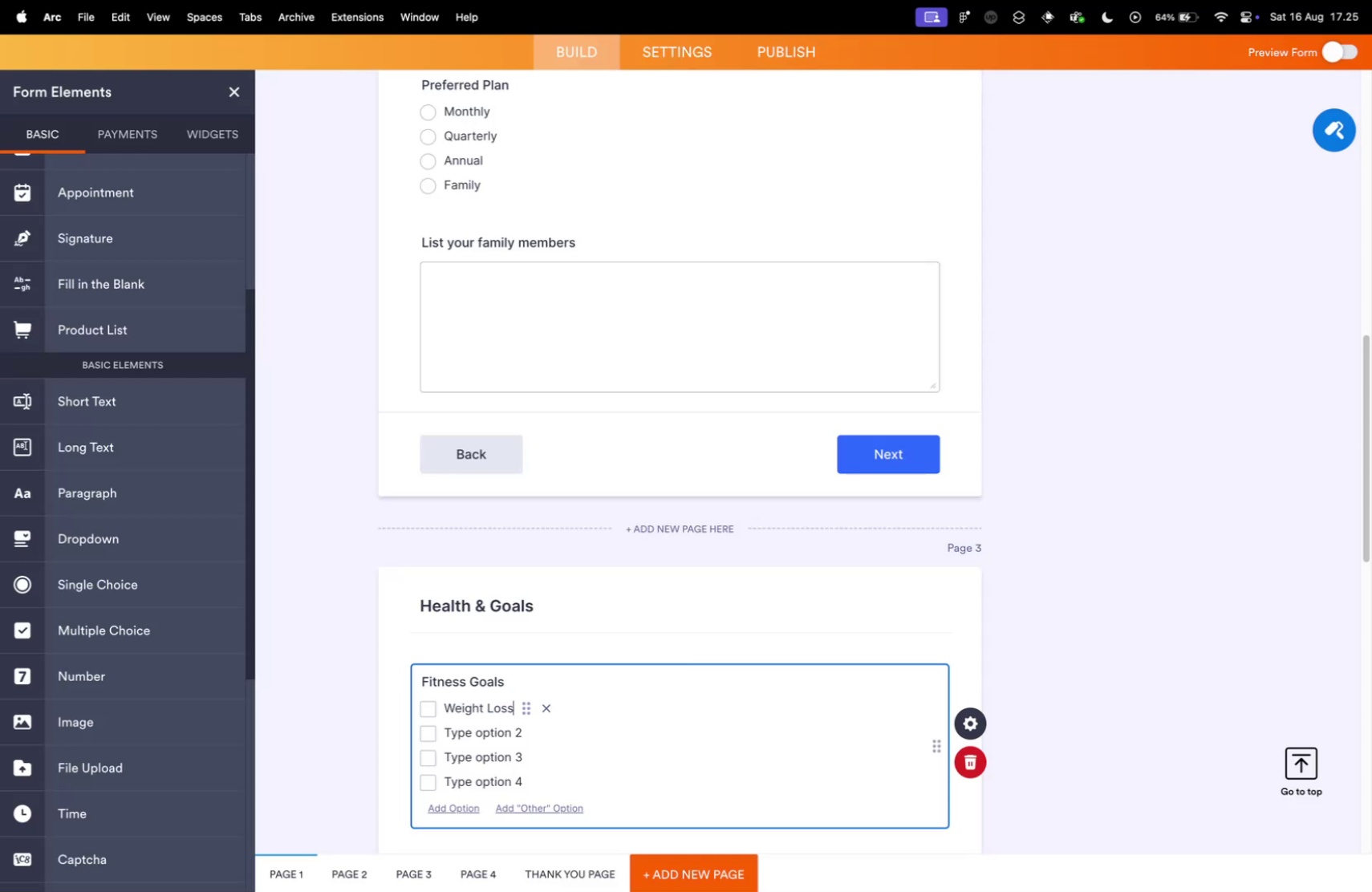 
key(Enter)
 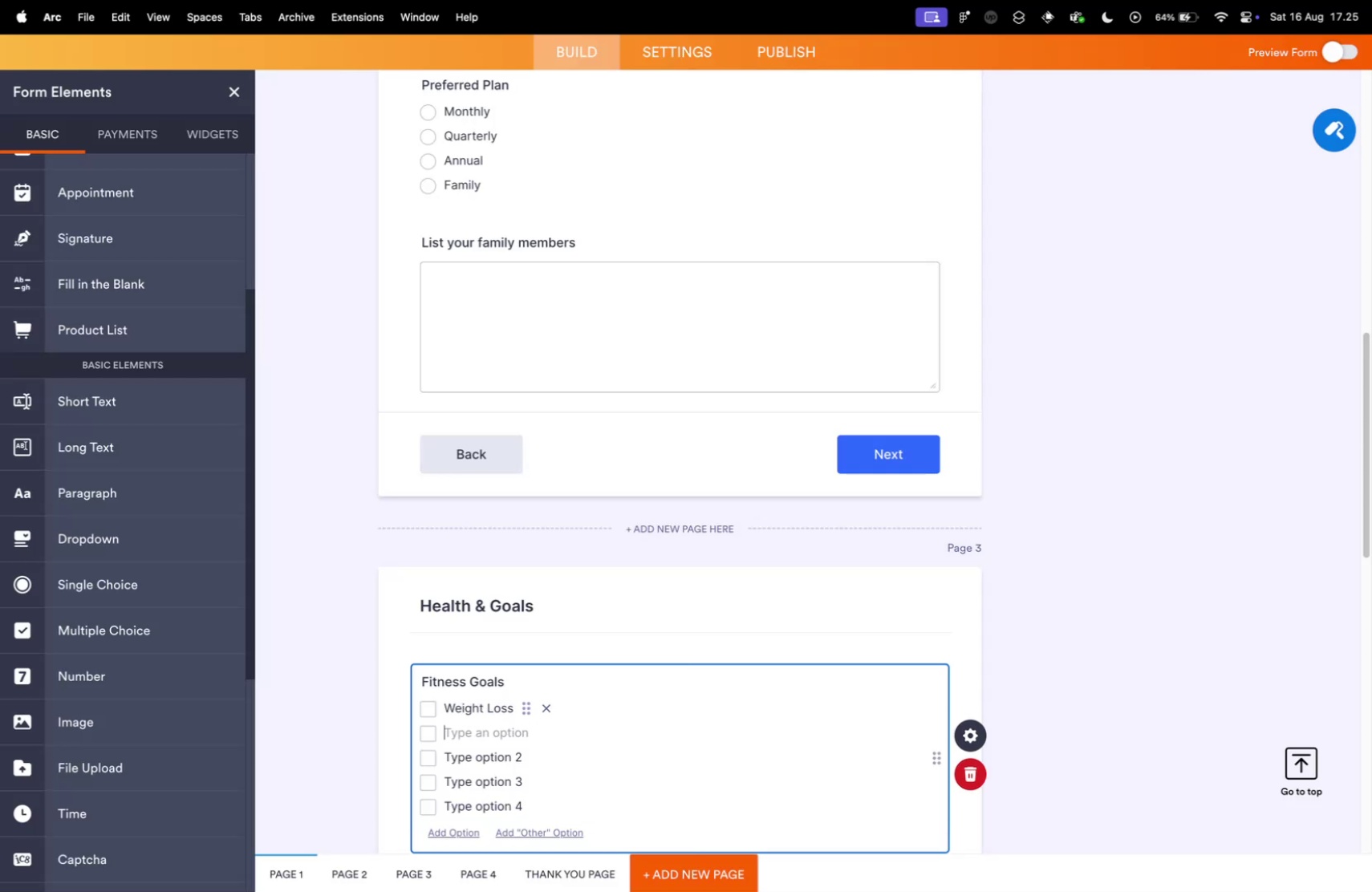 
type(Muscle Gain)
 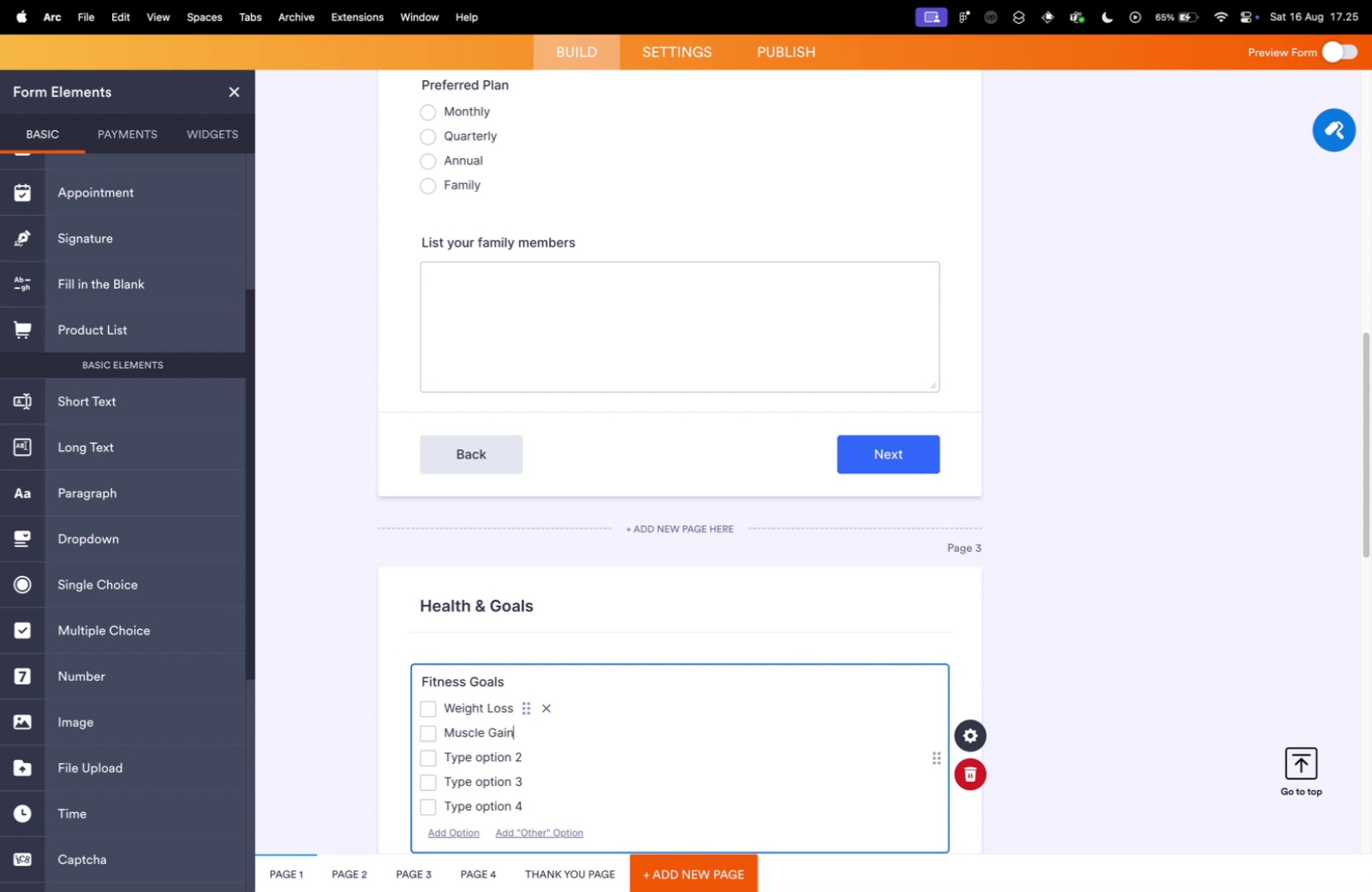 
key(Control+ControlLeft)
 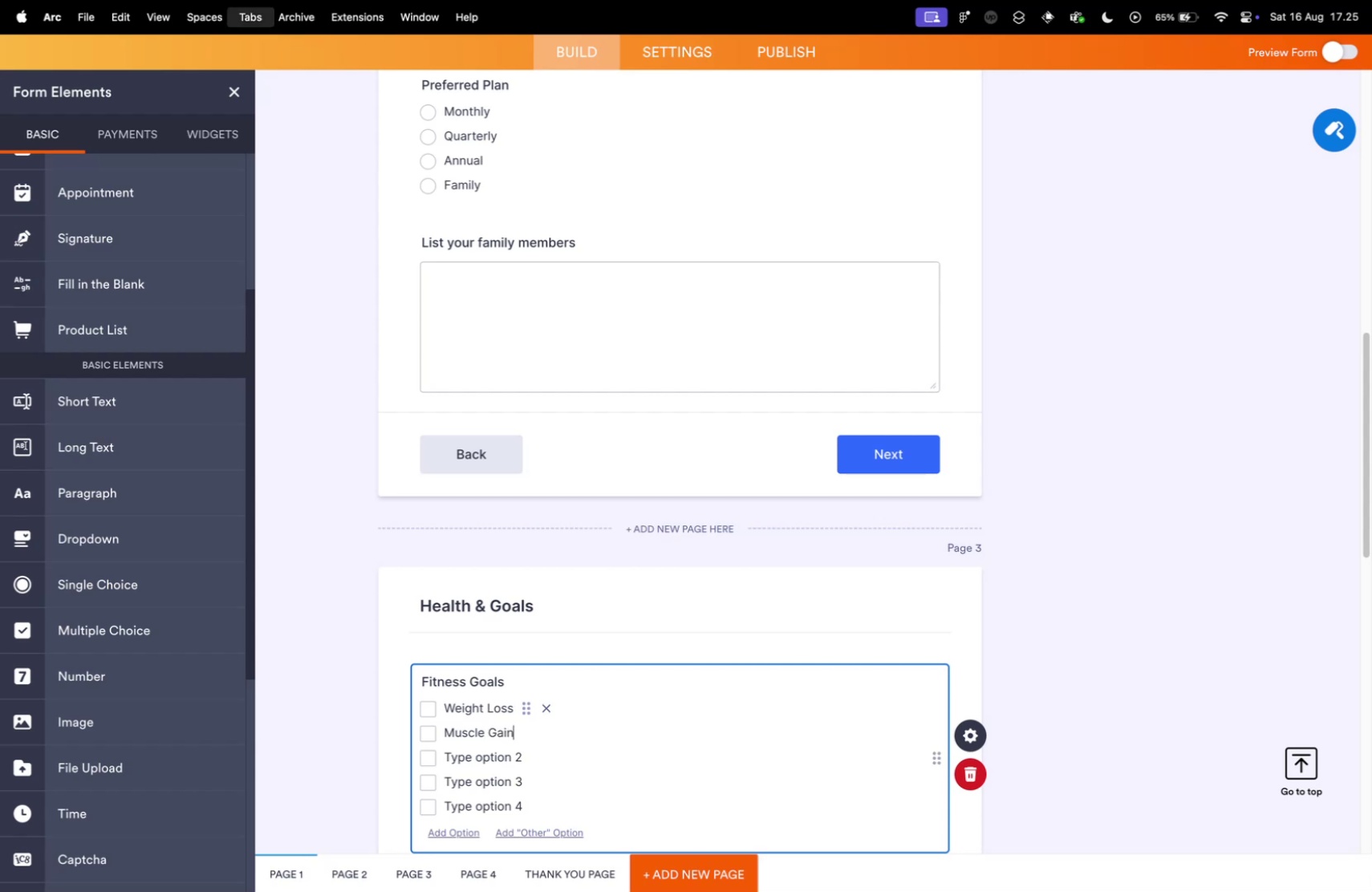 
key(Control+Tab)
 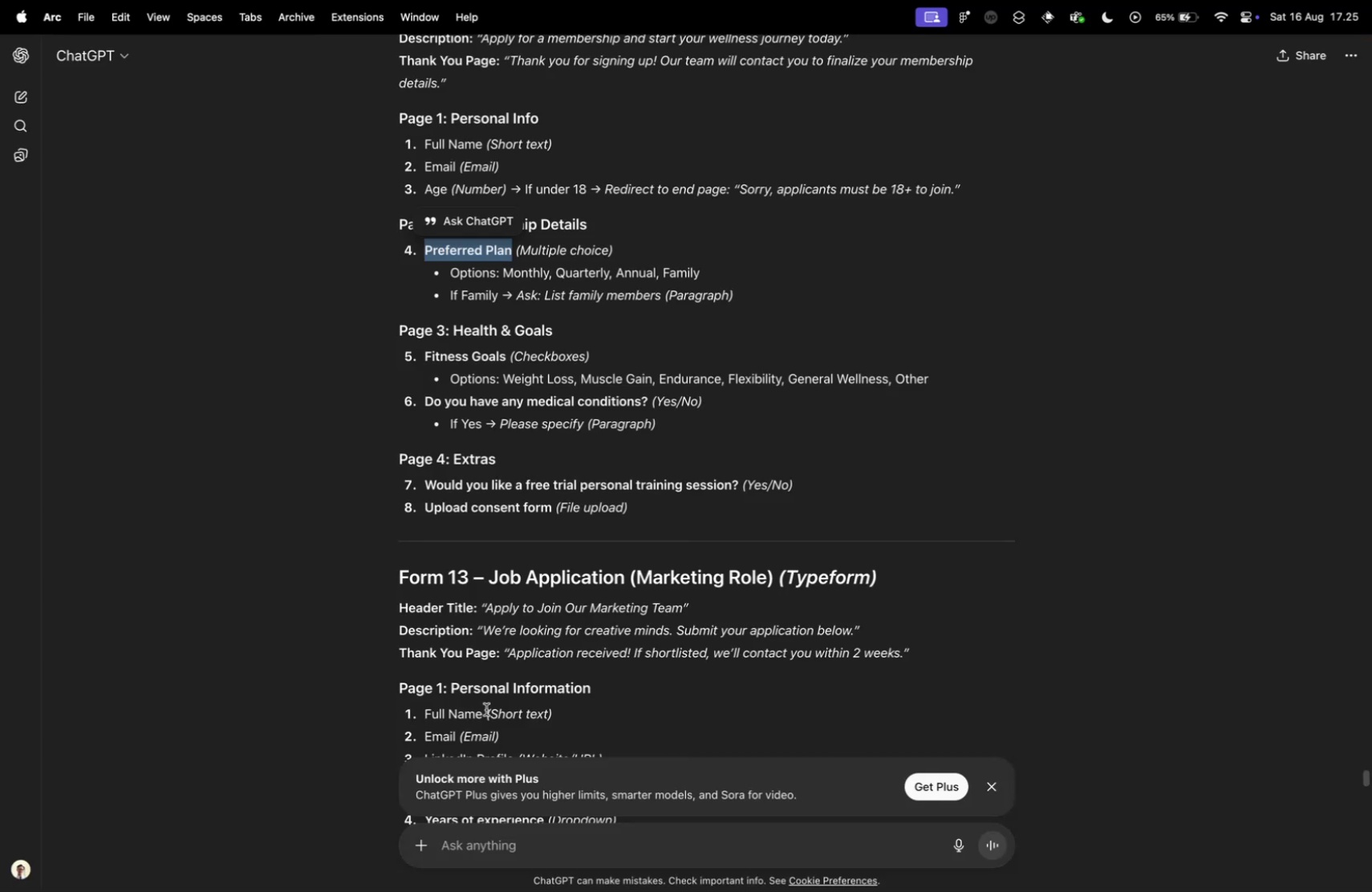 
key(Control+ControlLeft)
 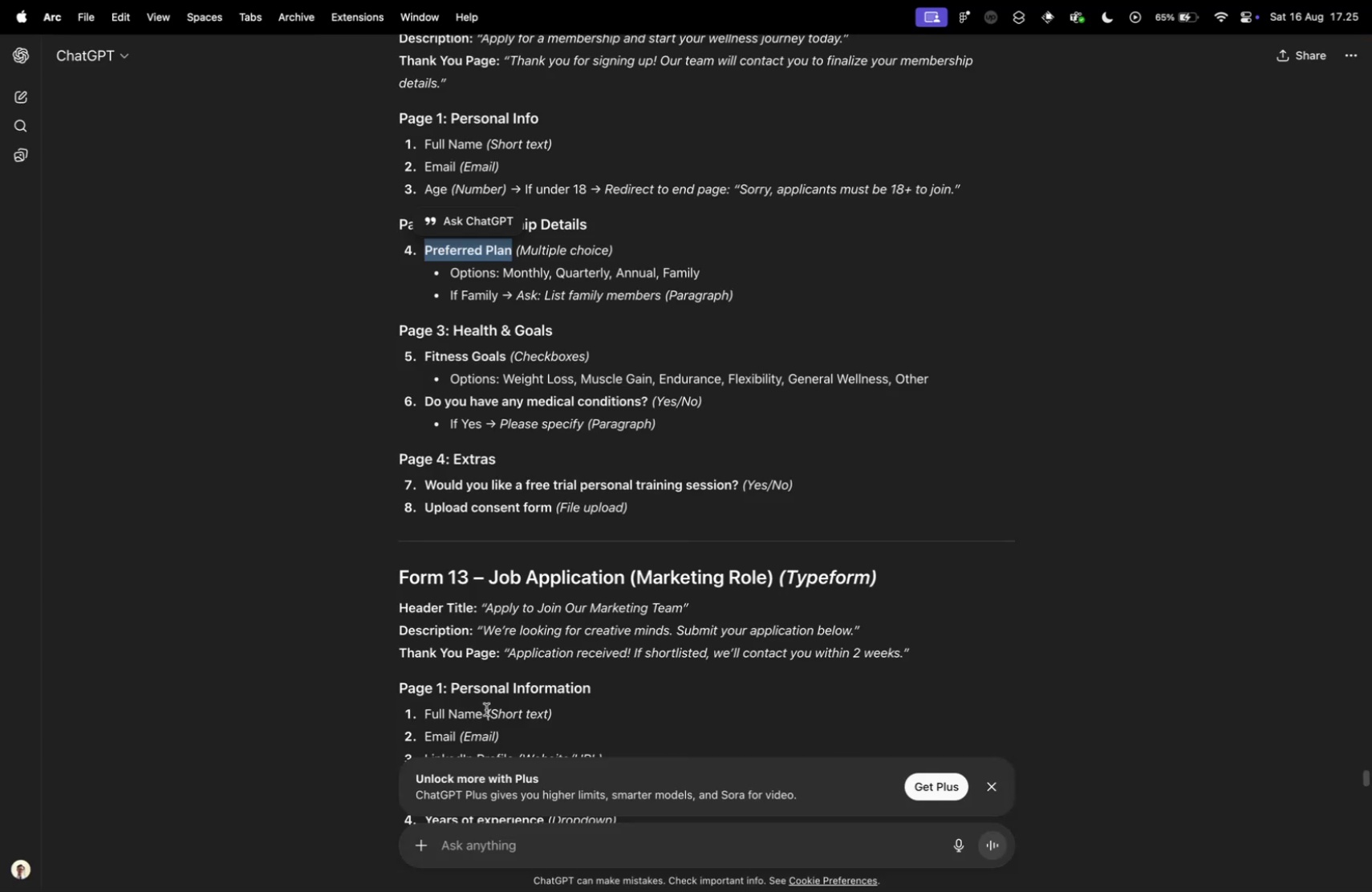 
key(Control+Tab)
 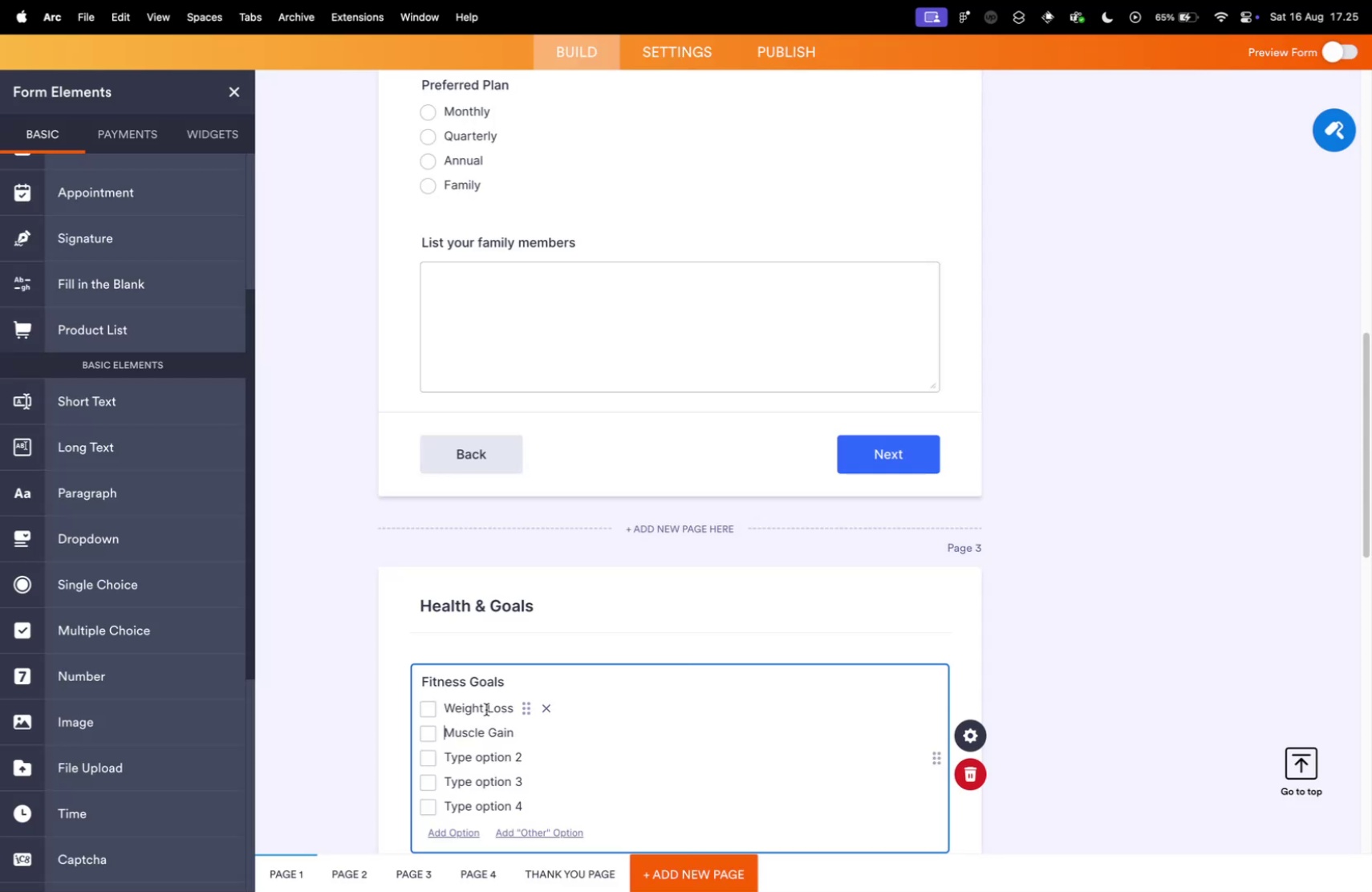 
key(Enter)
 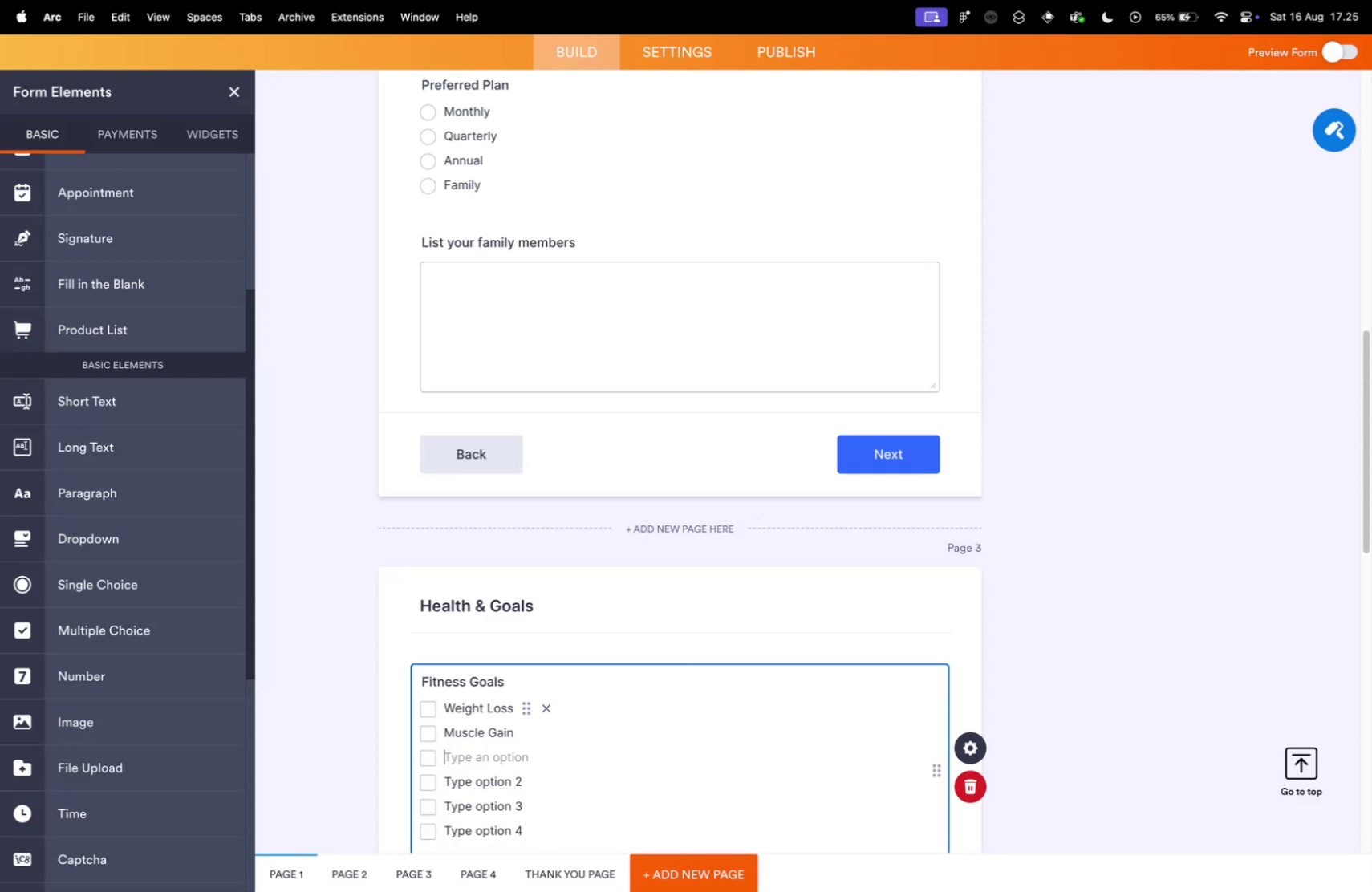 
type(Endurance)
 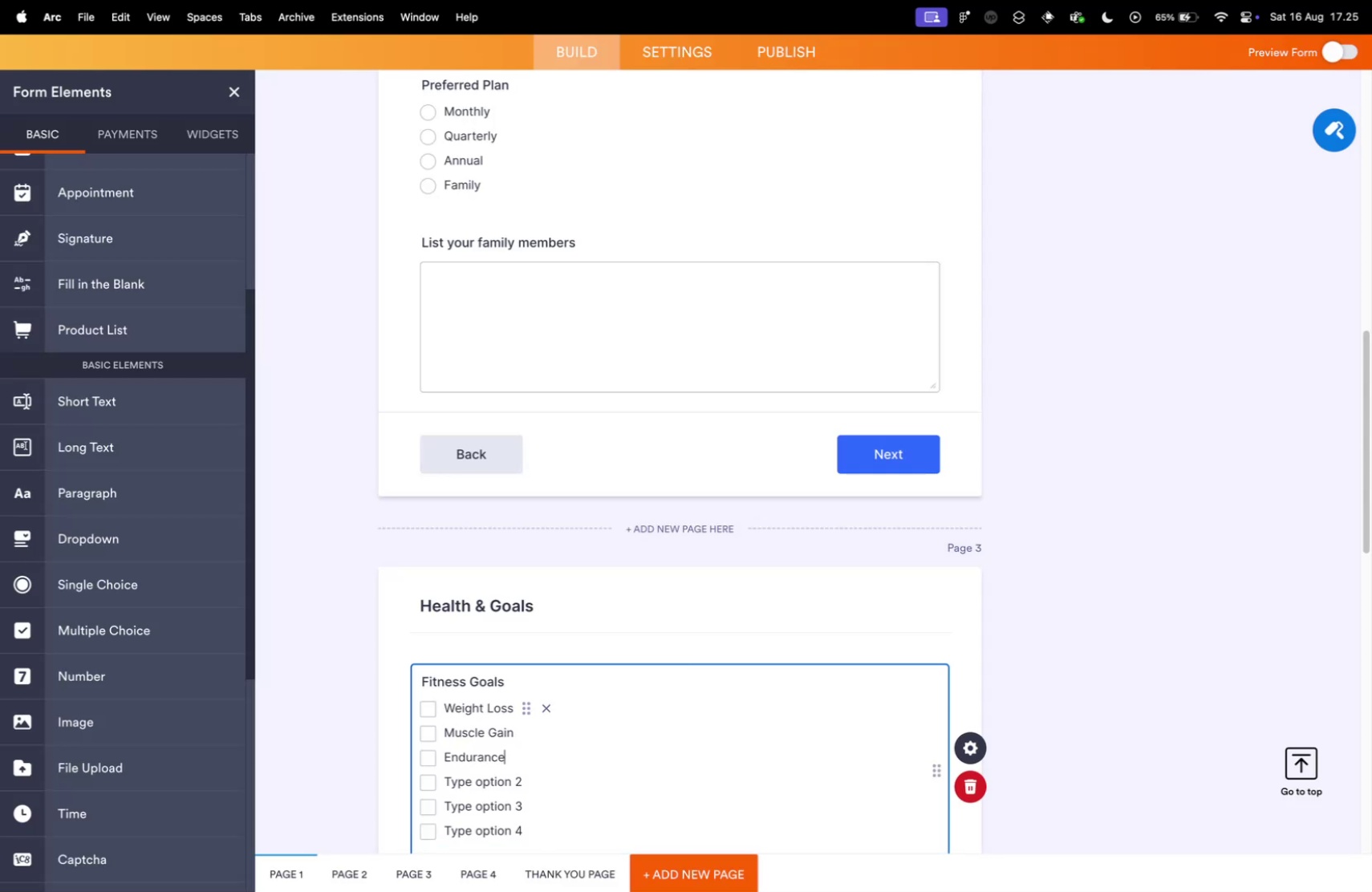 
key(Enter)
 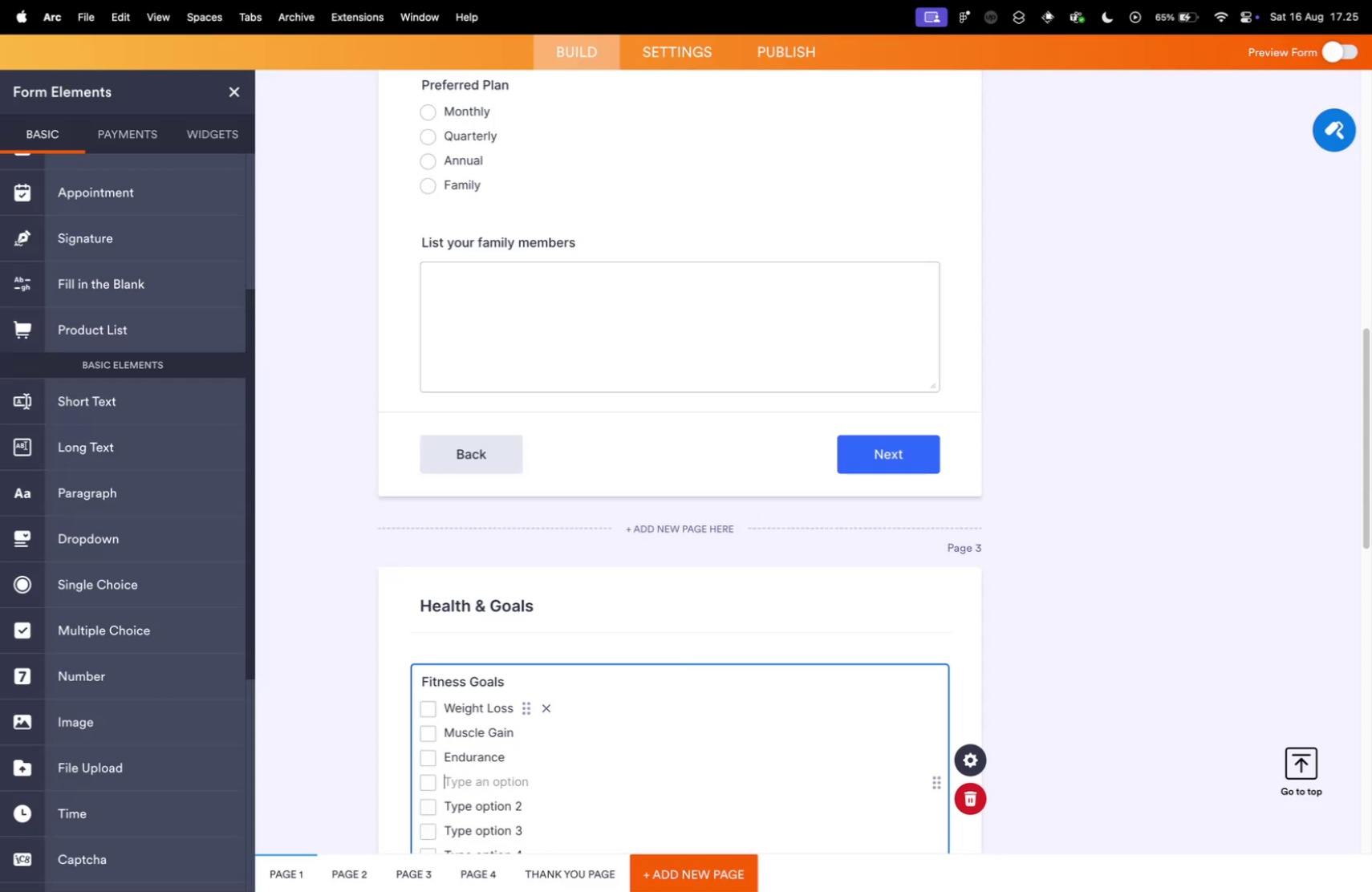 
type(Flexibility)
 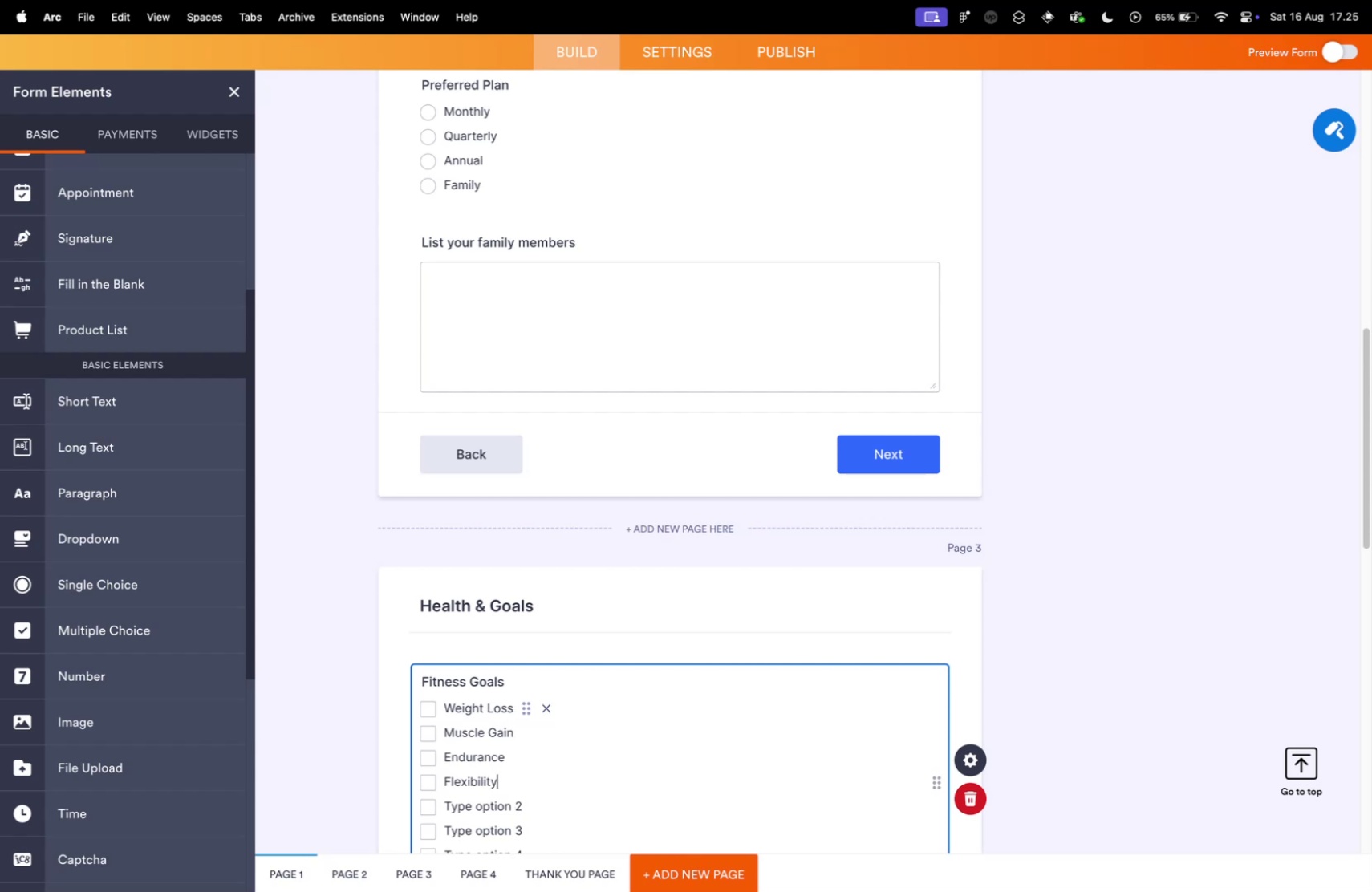 
key(Control+ControlLeft)
 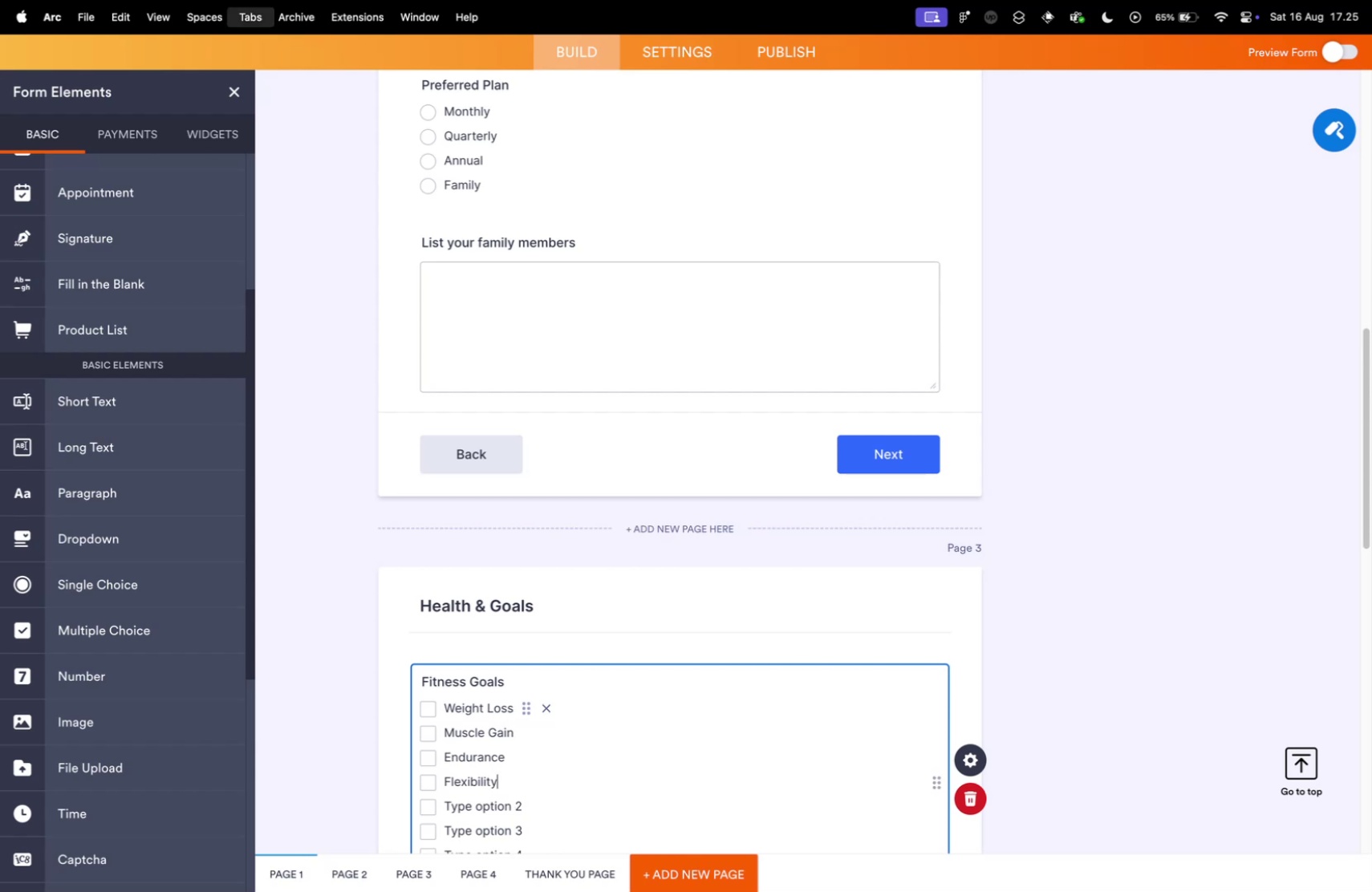 
key(Control+Tab)
 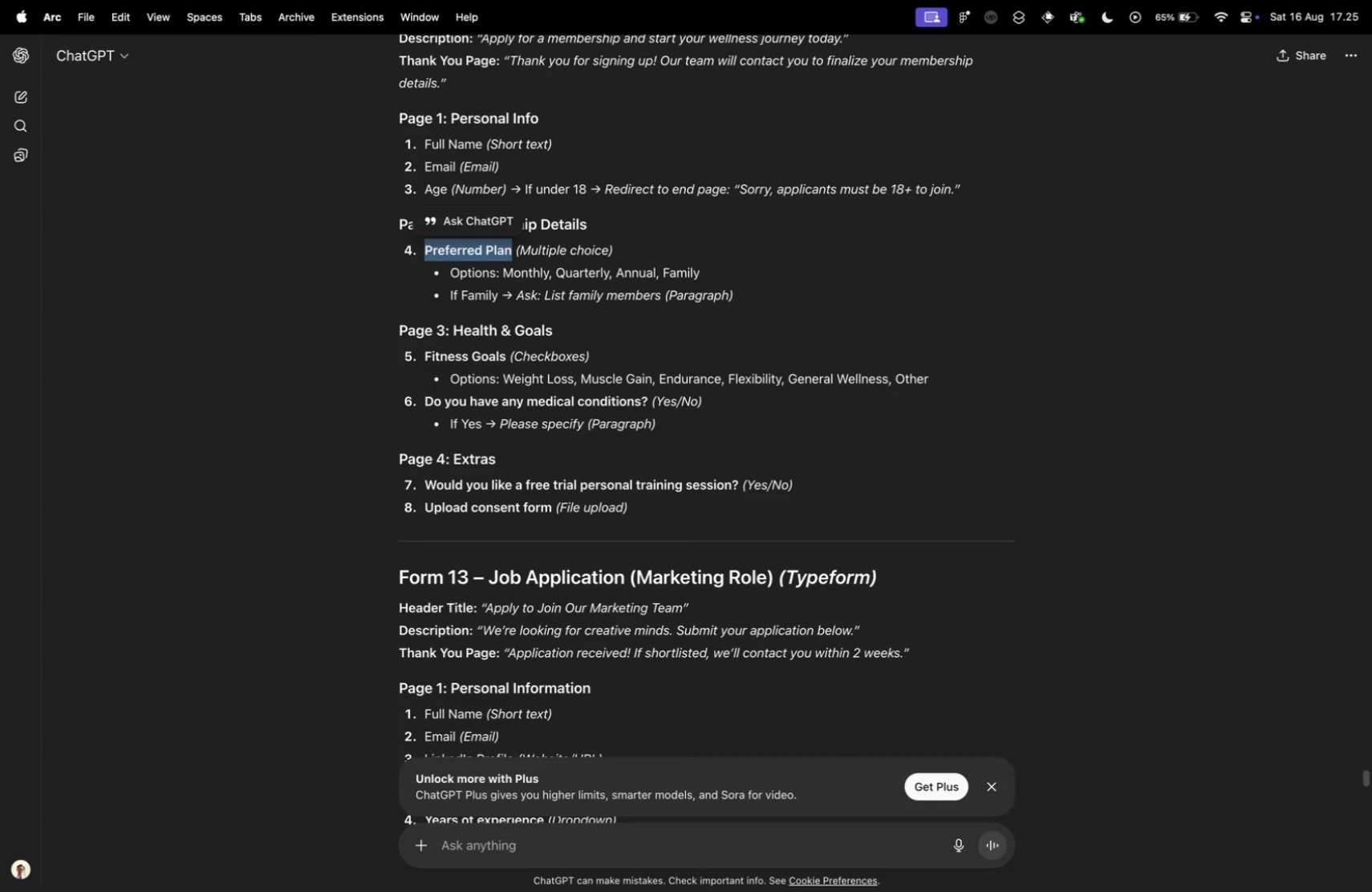 
key(Control+ControlLeft)
 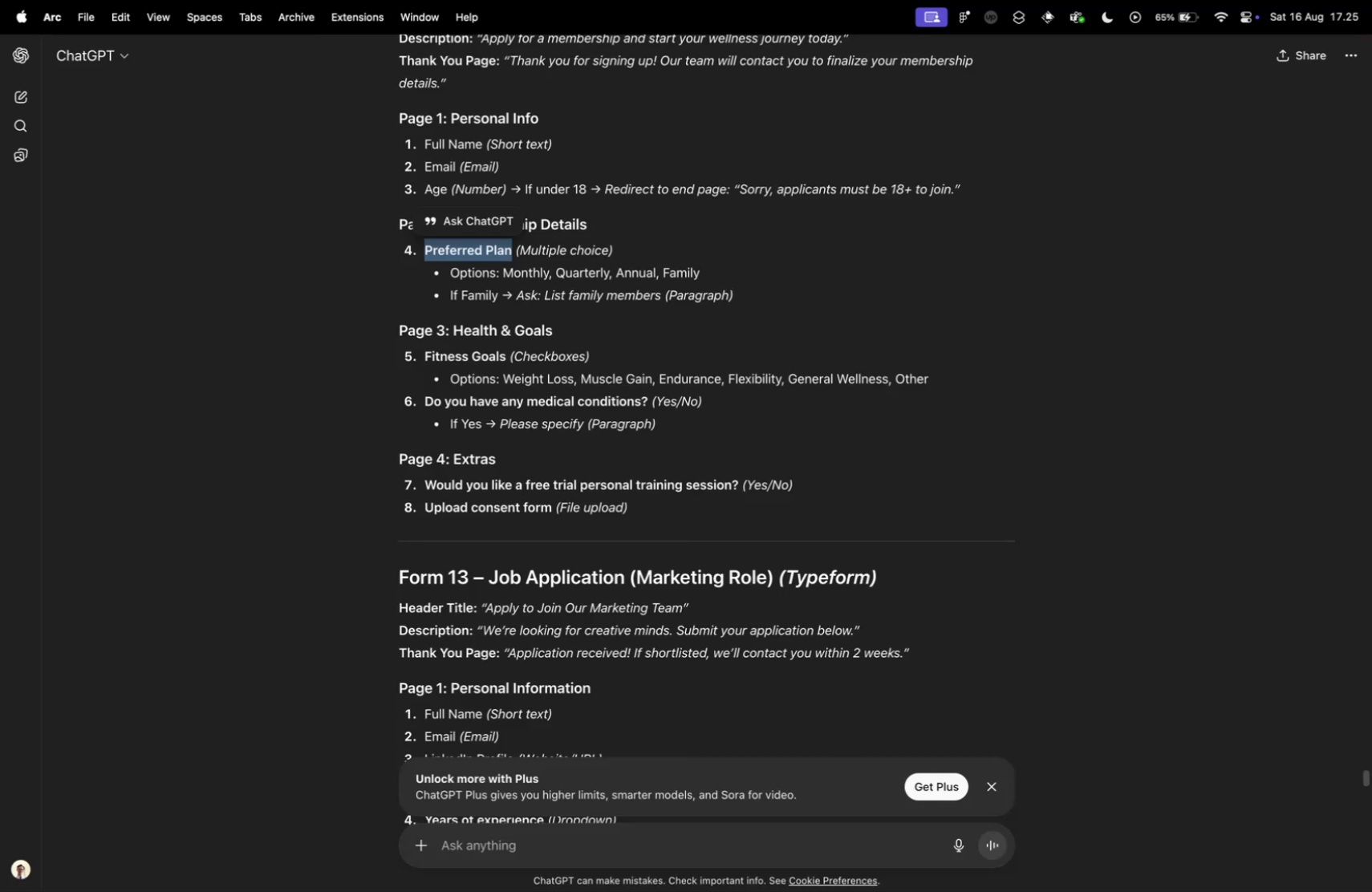 
key(Control+Tab)
 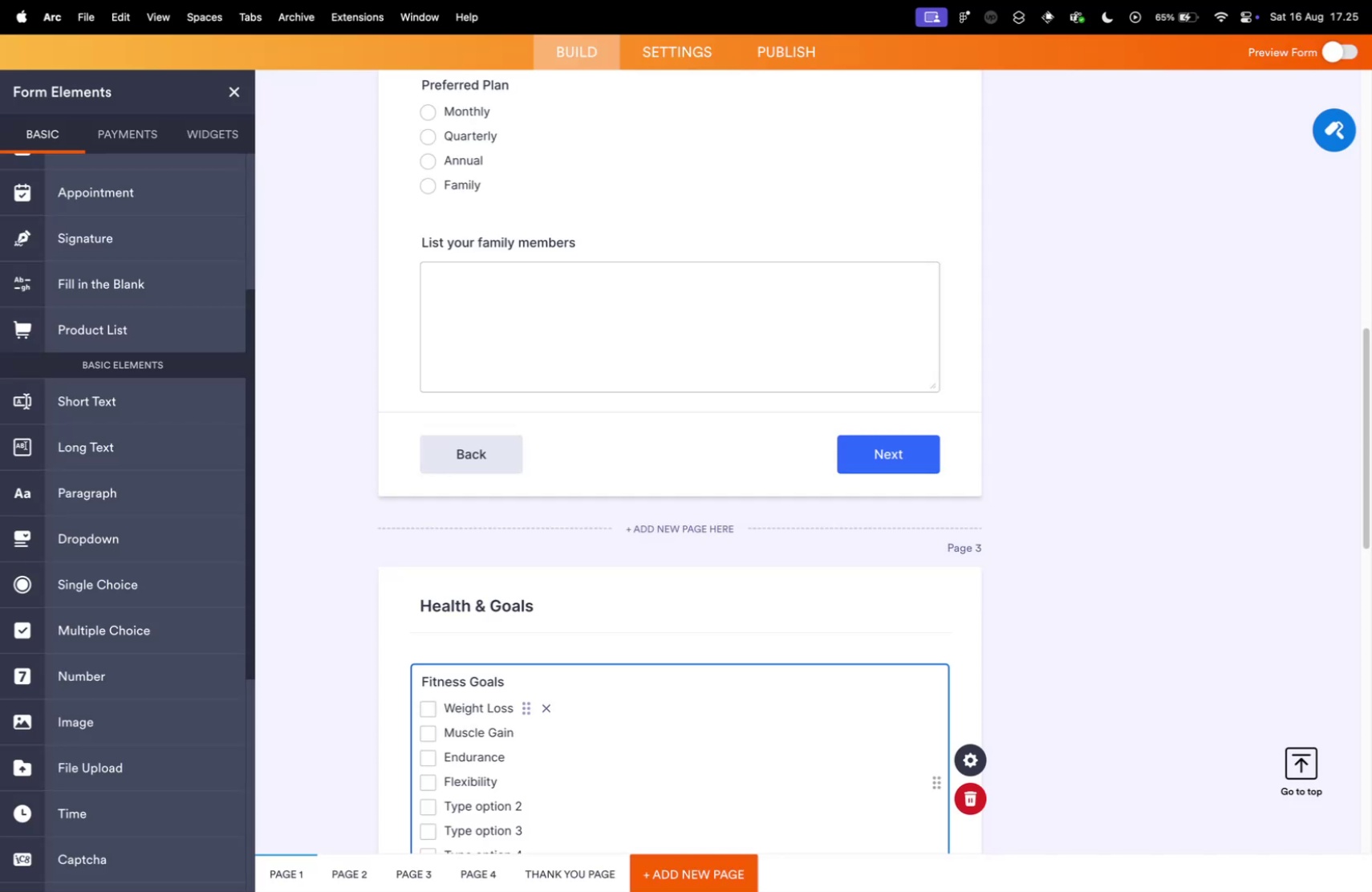 
scroll: coordinate [486, 700], scroll_direction: down, amount: 5.0
 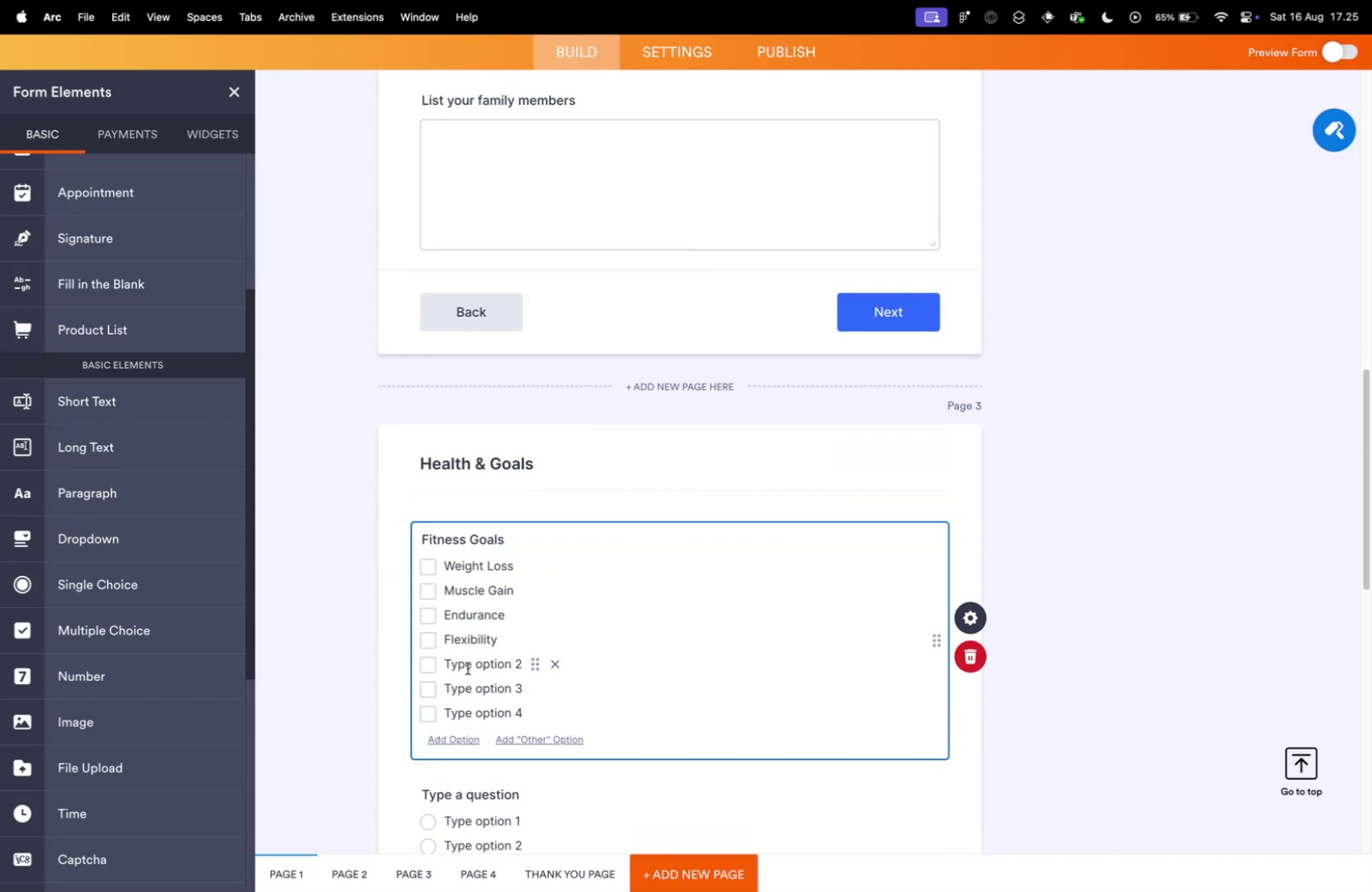 
left_click([468, 667])
 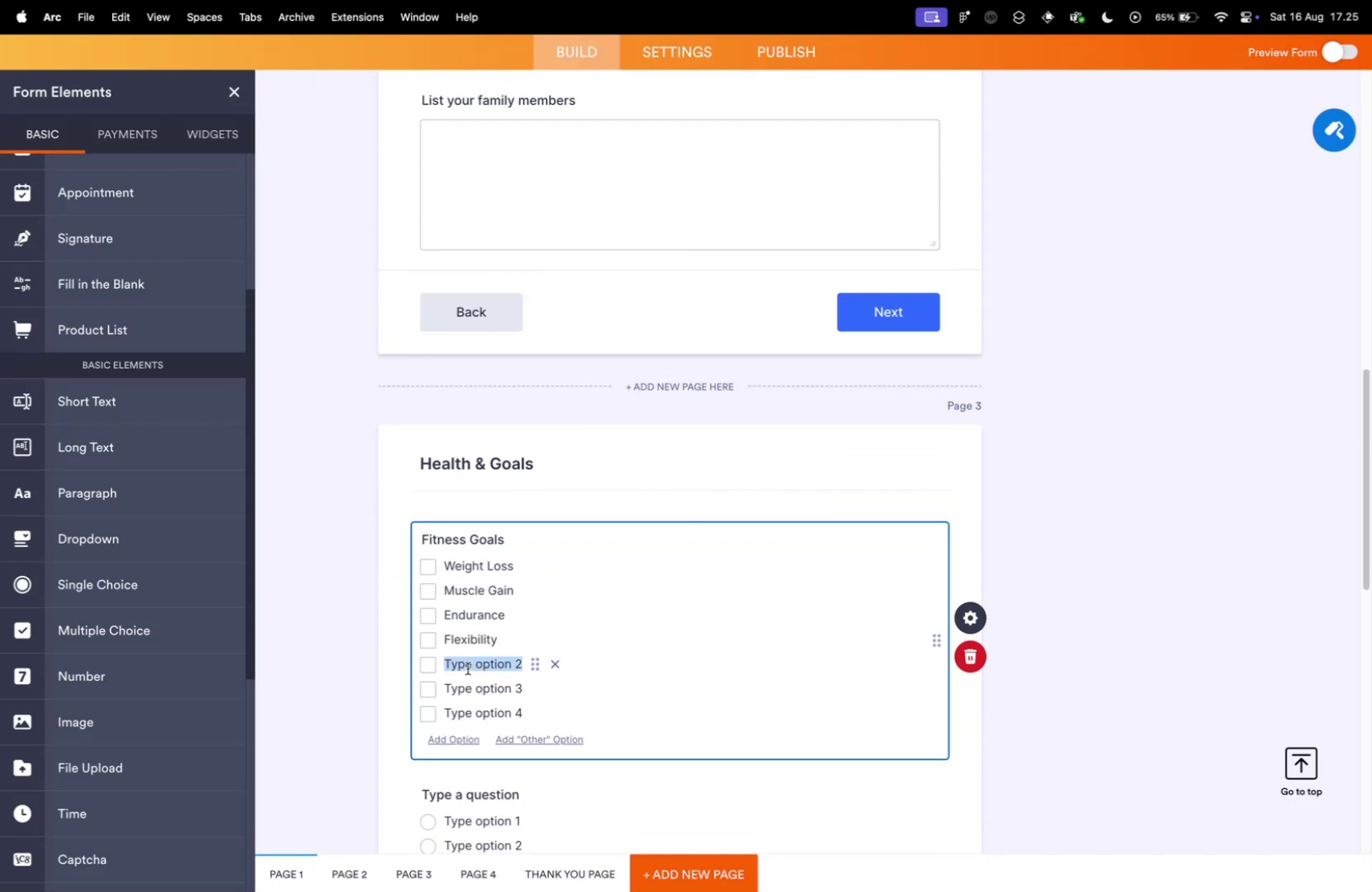 
type(General Wellness)
 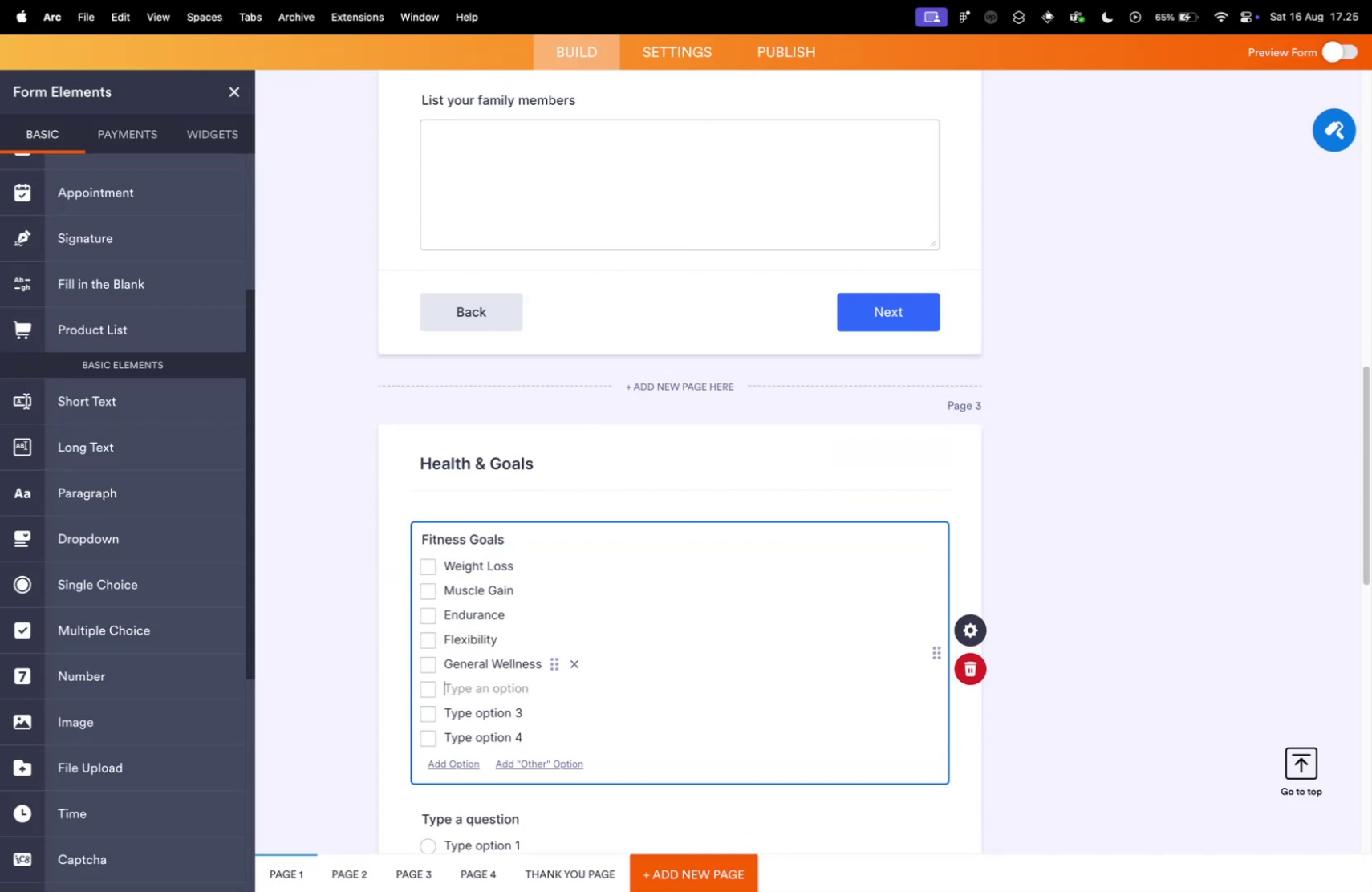 
 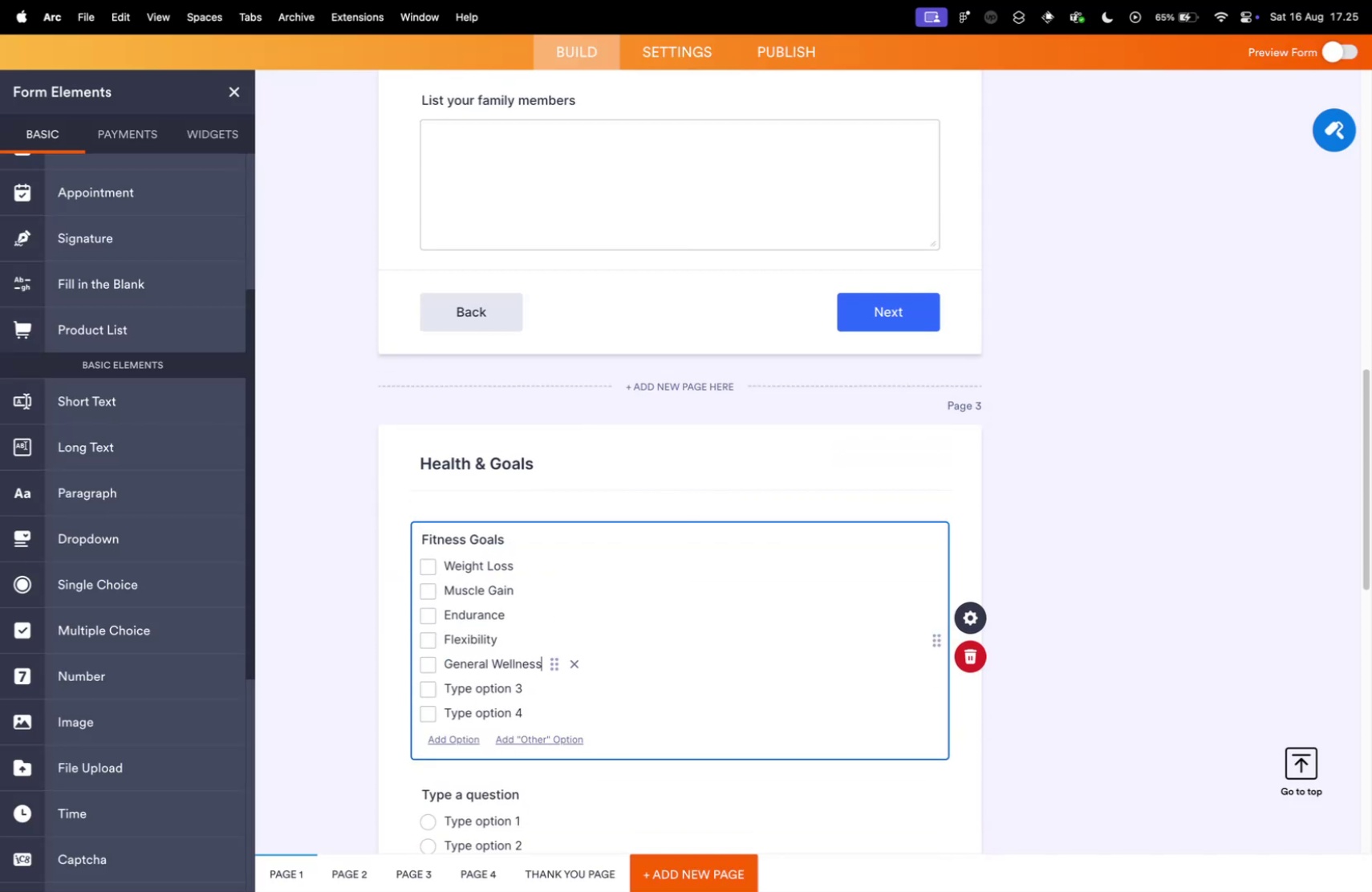 
key(Enter)
 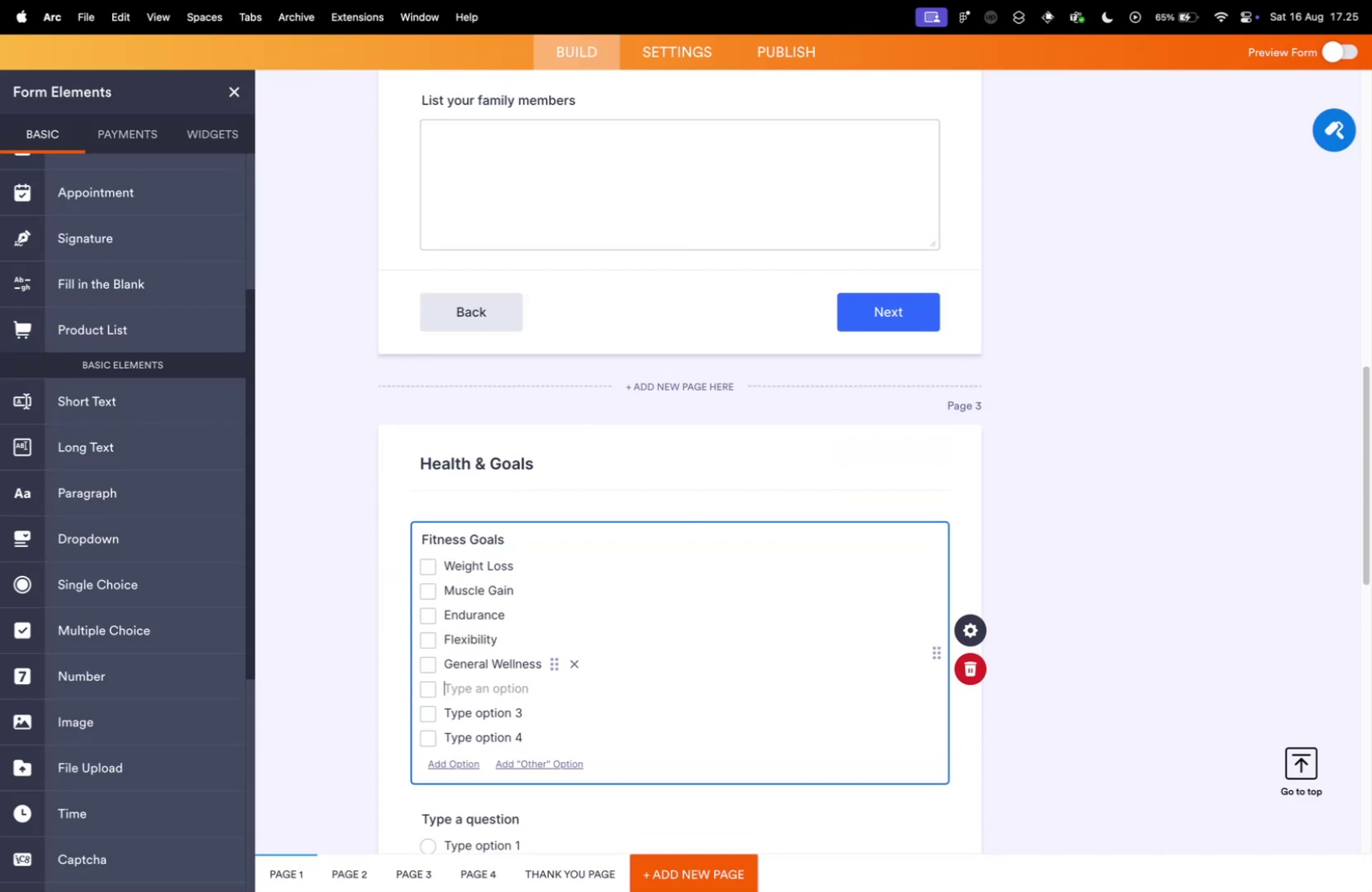 
hold_key(key=ShiftLeft, duration=0.46)
 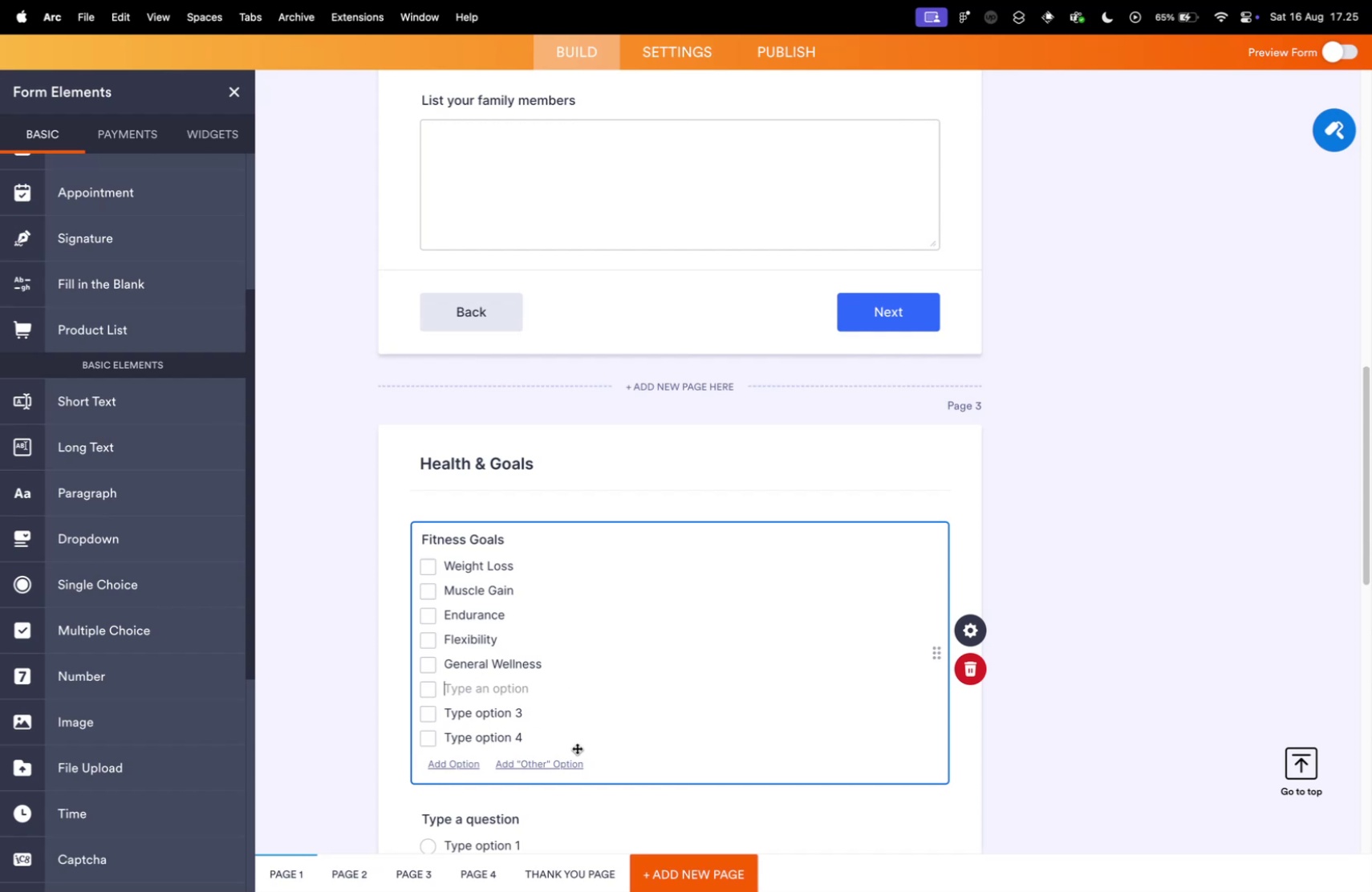 
left_click([545, 759])
 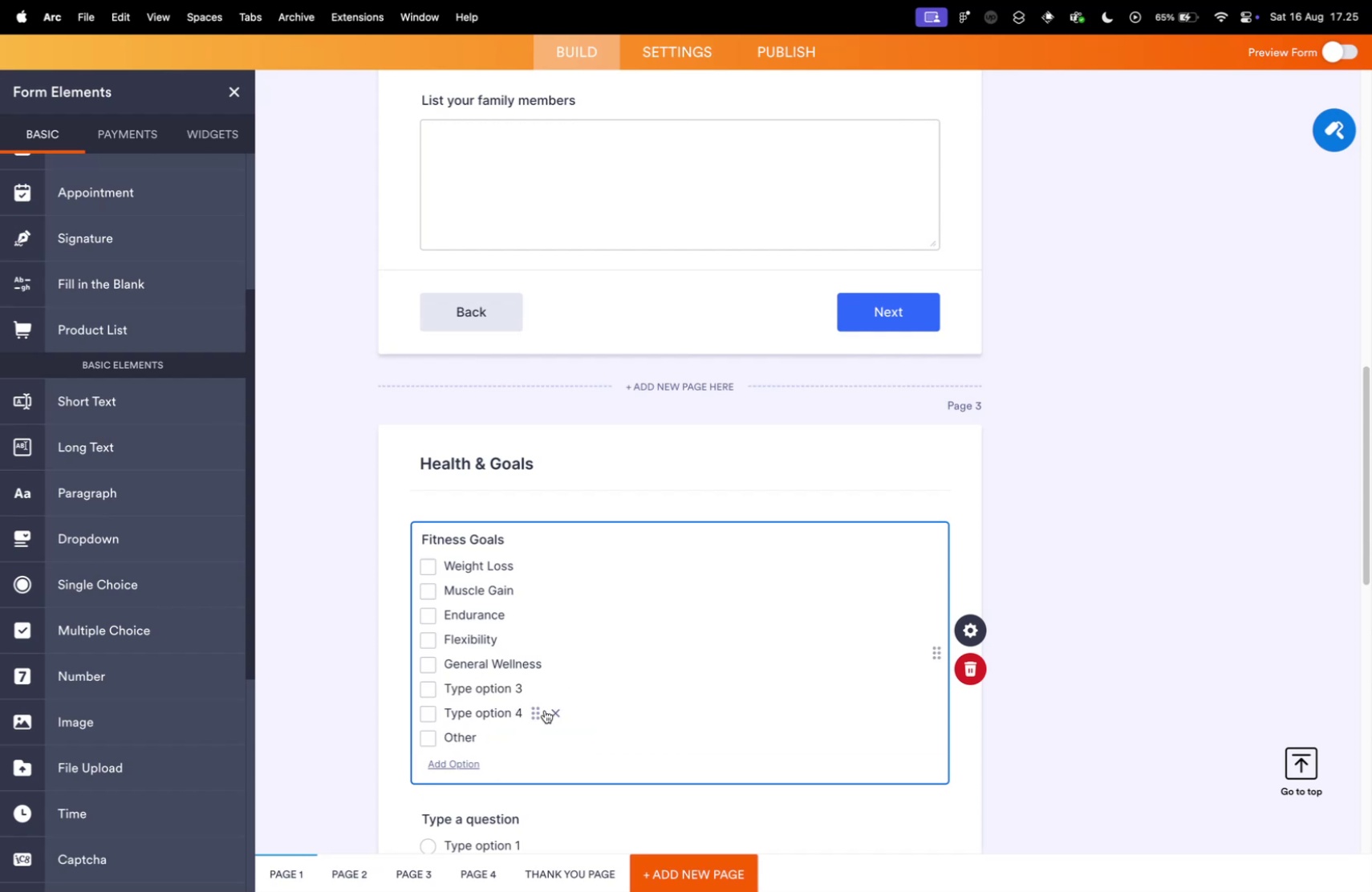 
left_click([551, 711])
 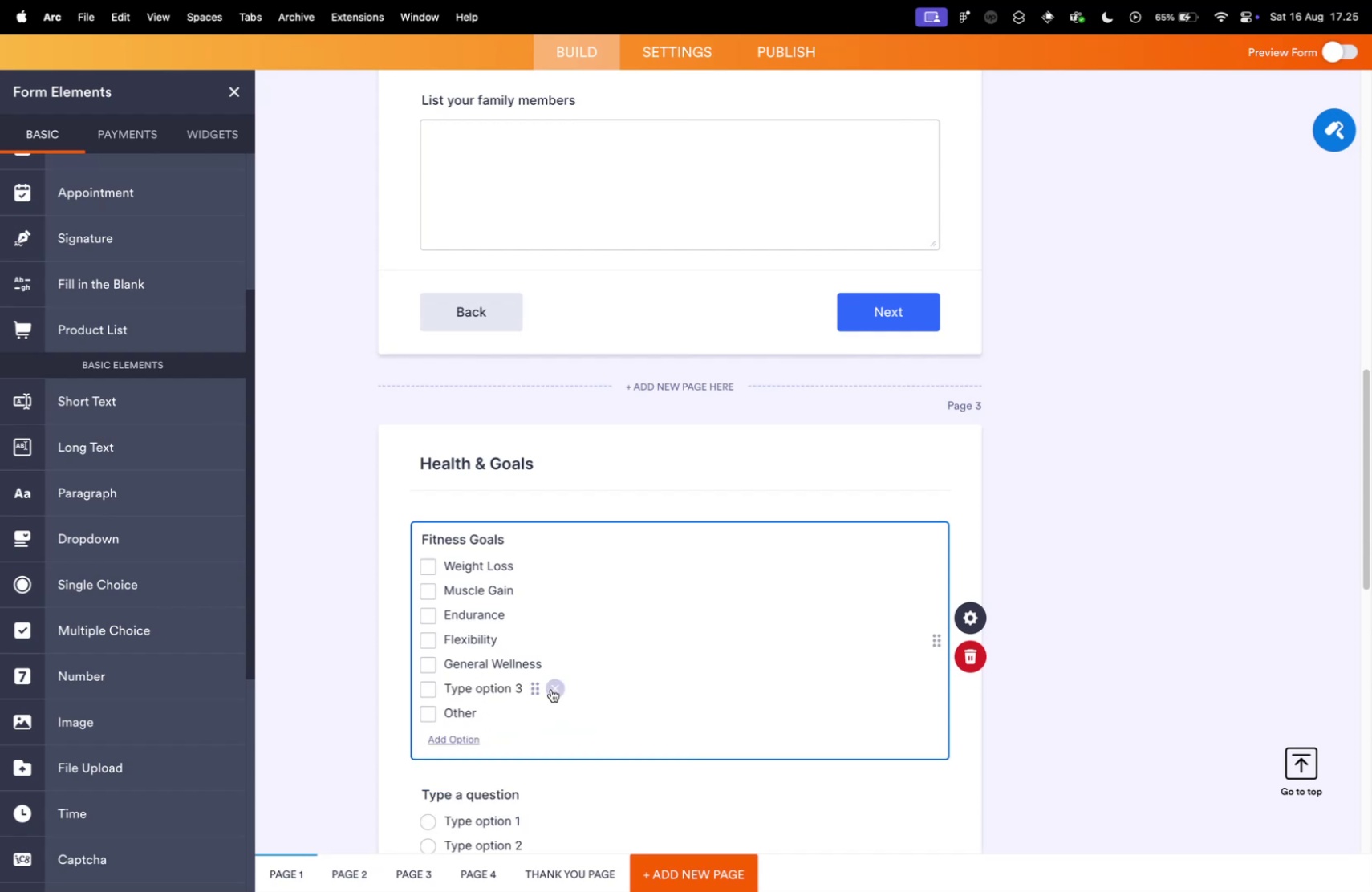 
left_click([551, 688])
 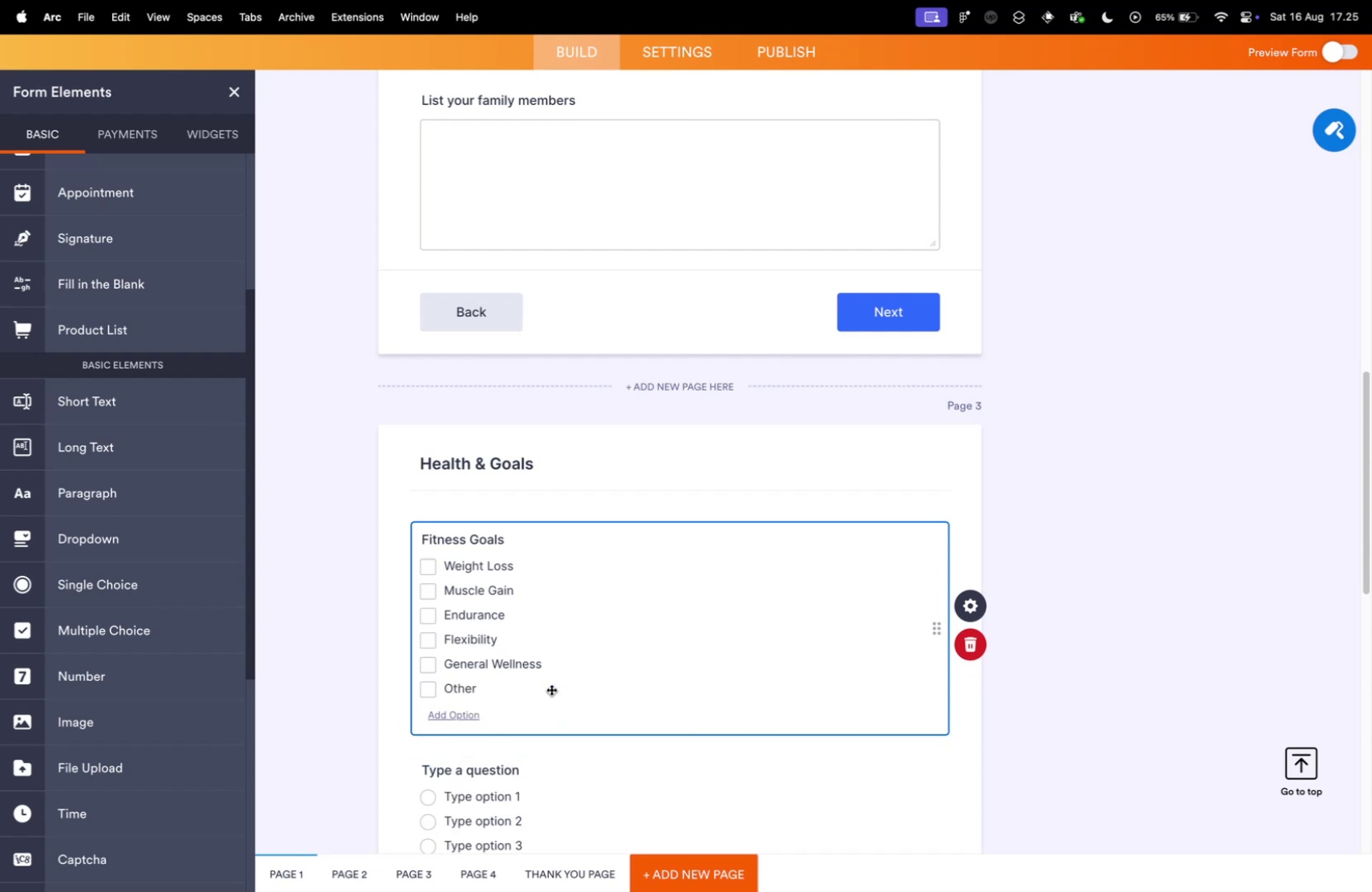 
key(Control+ControlLeft)
 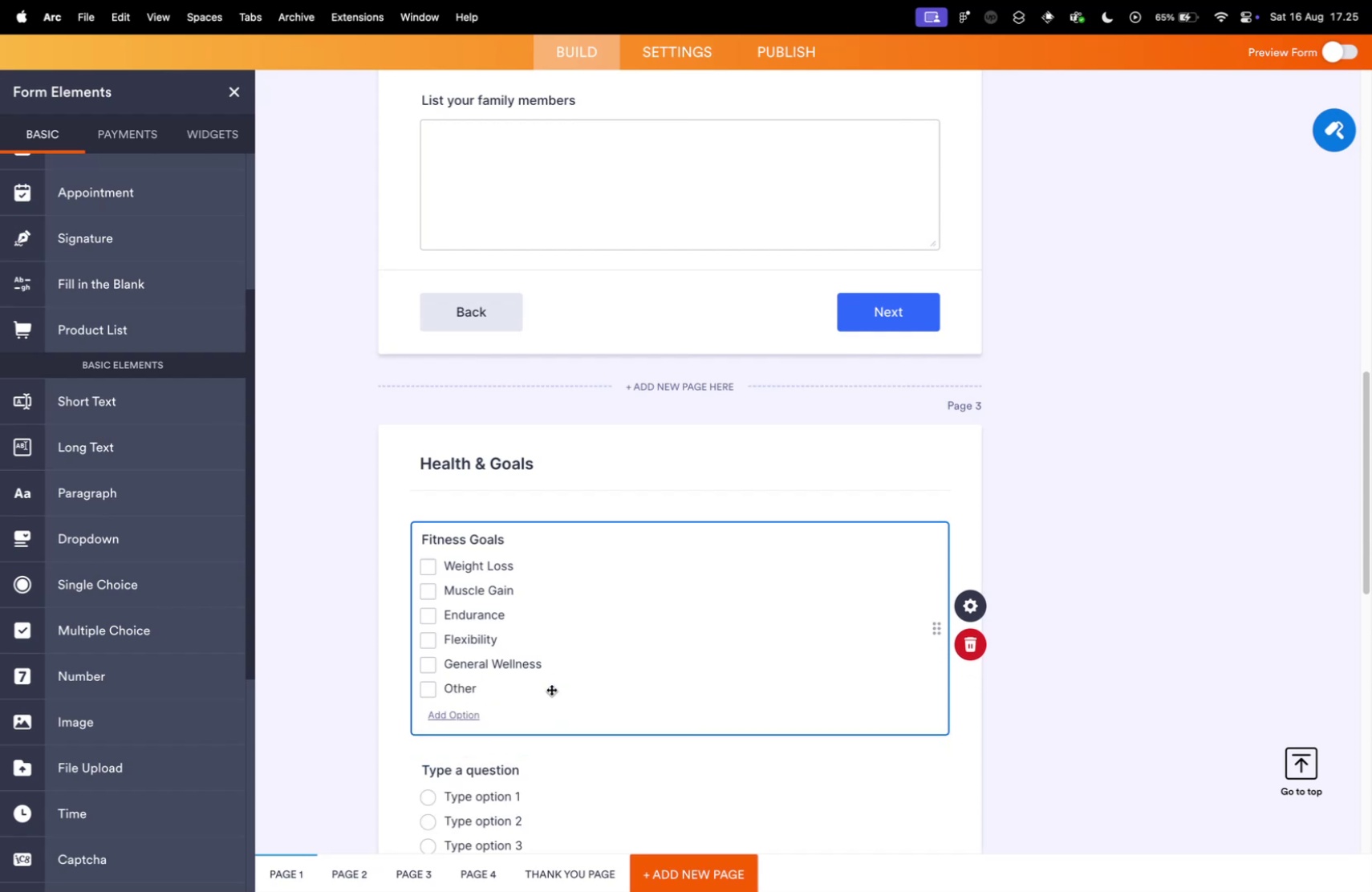 
key(Control+Tab)
 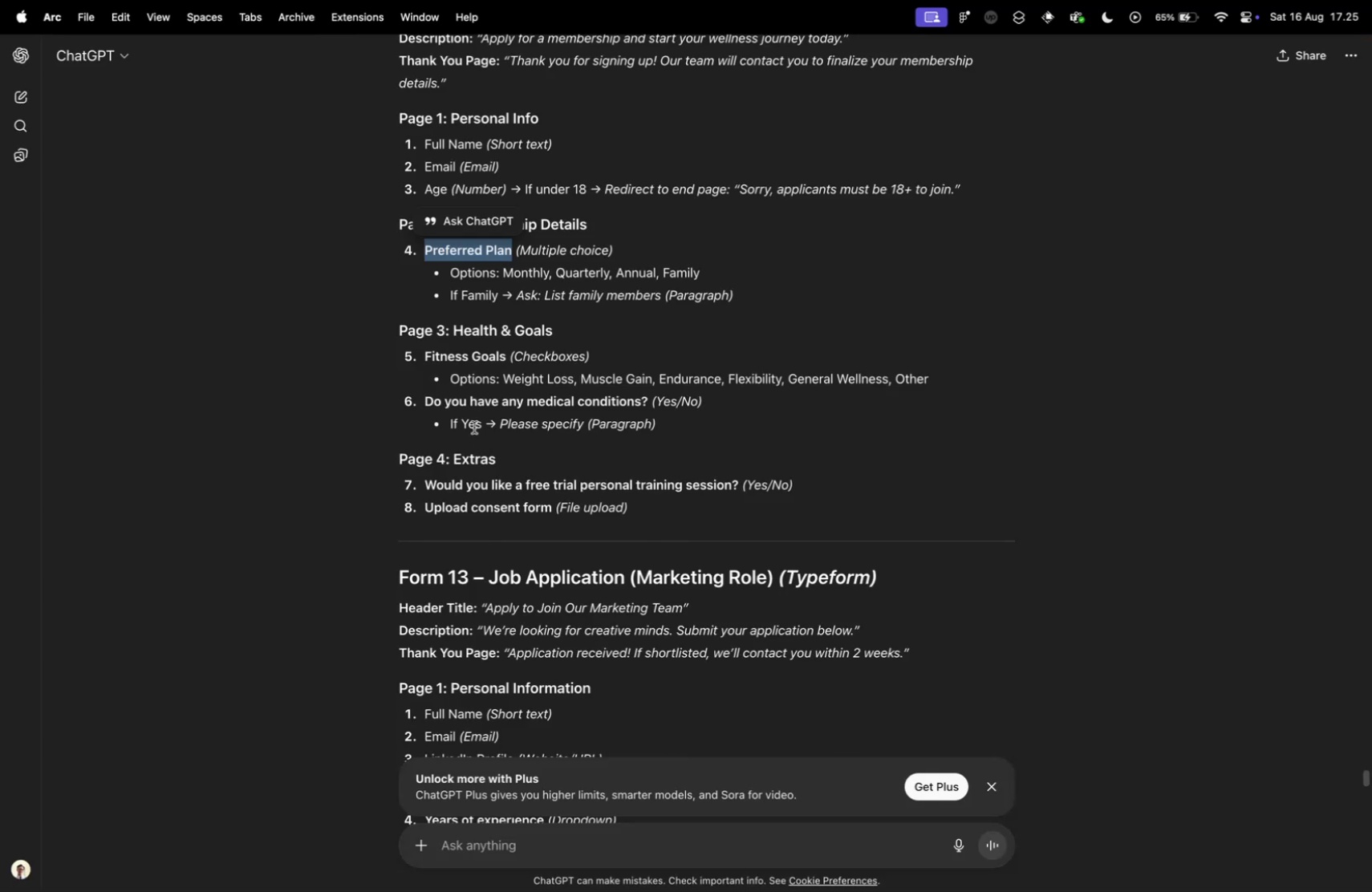 
key(Control+ControlLeft)
 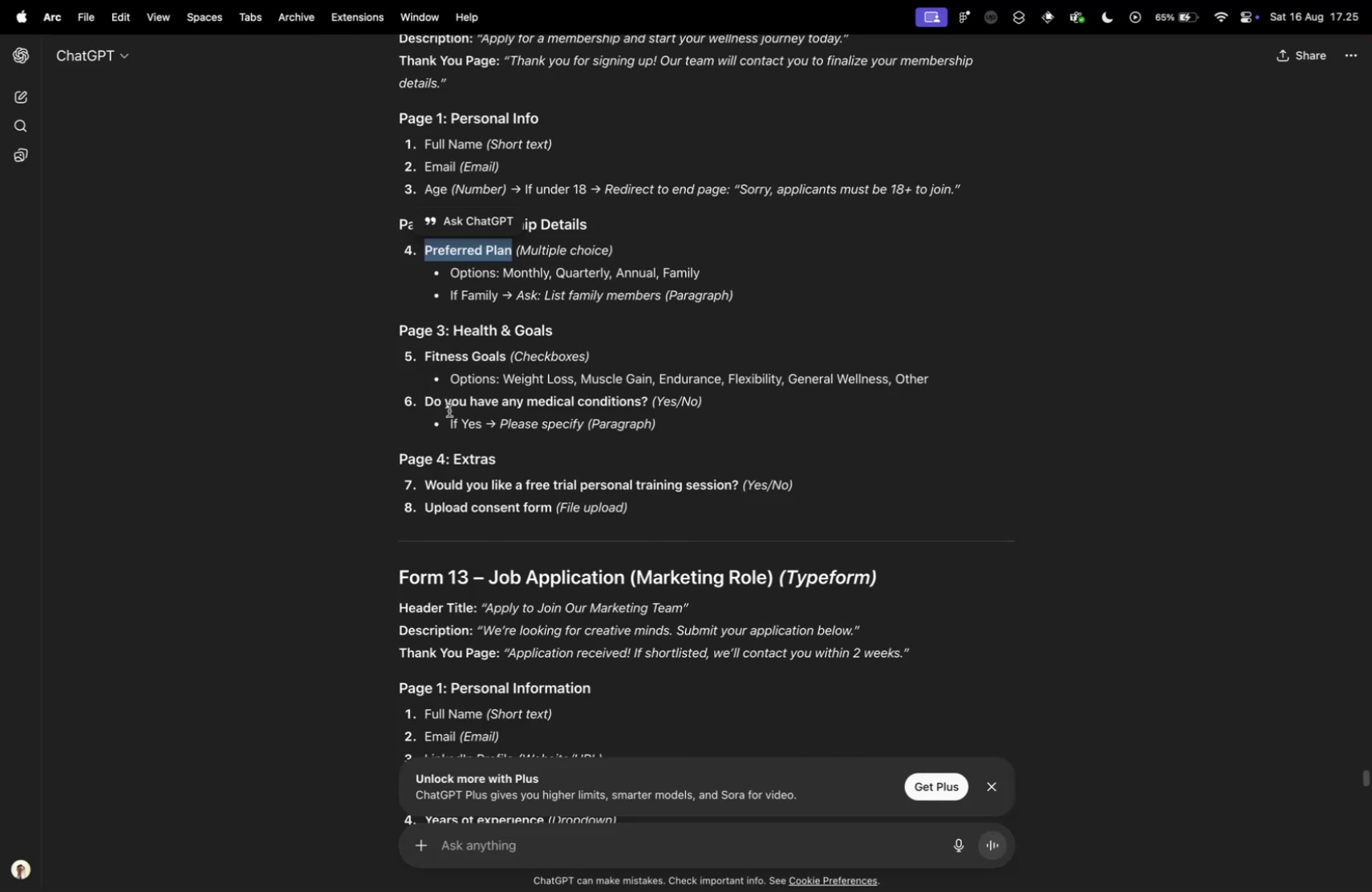 
key(Control+Tab)
 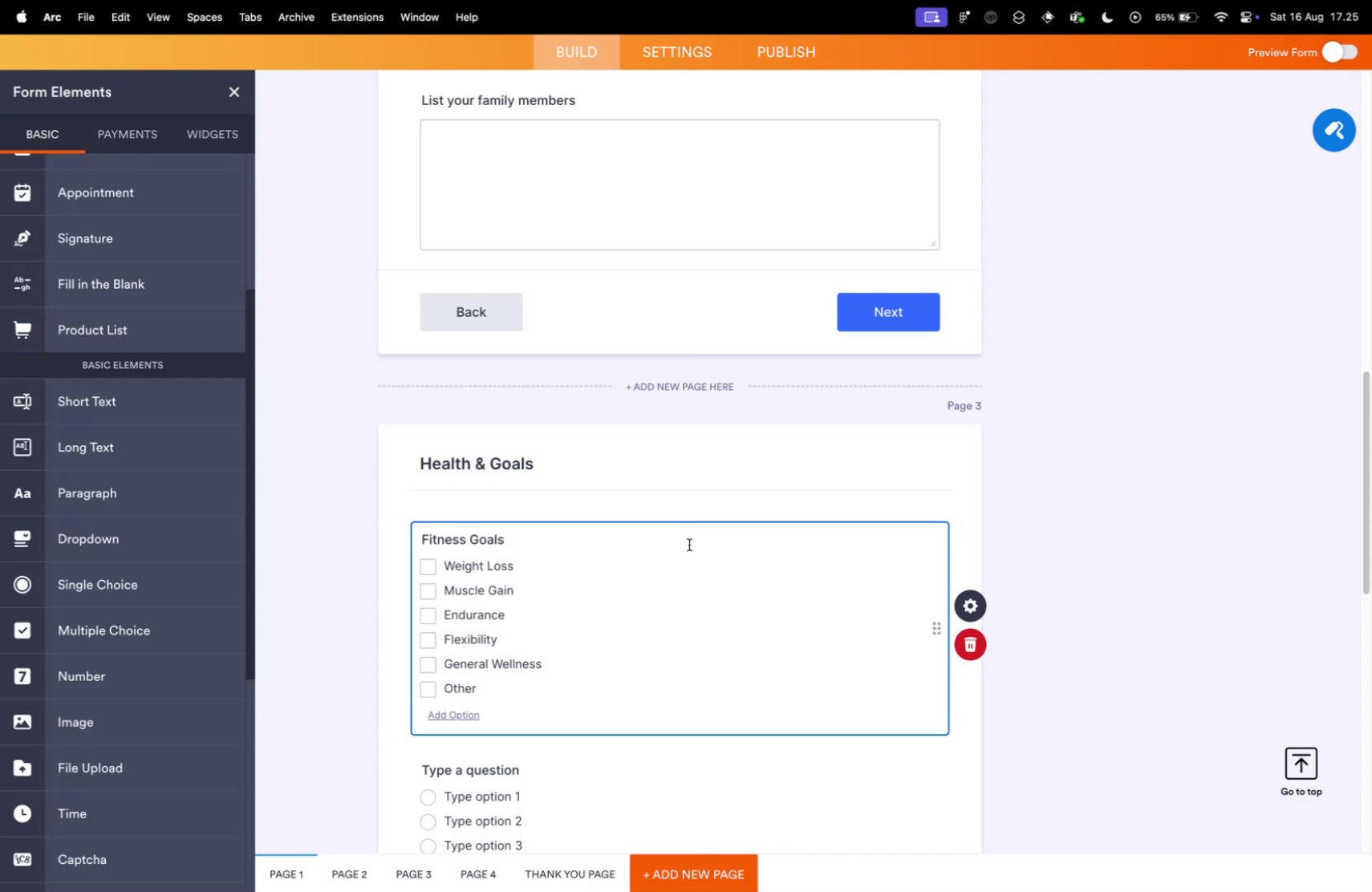 
scroll: coordinate [688, 544], scroll_direction: down, amount: 7.0
 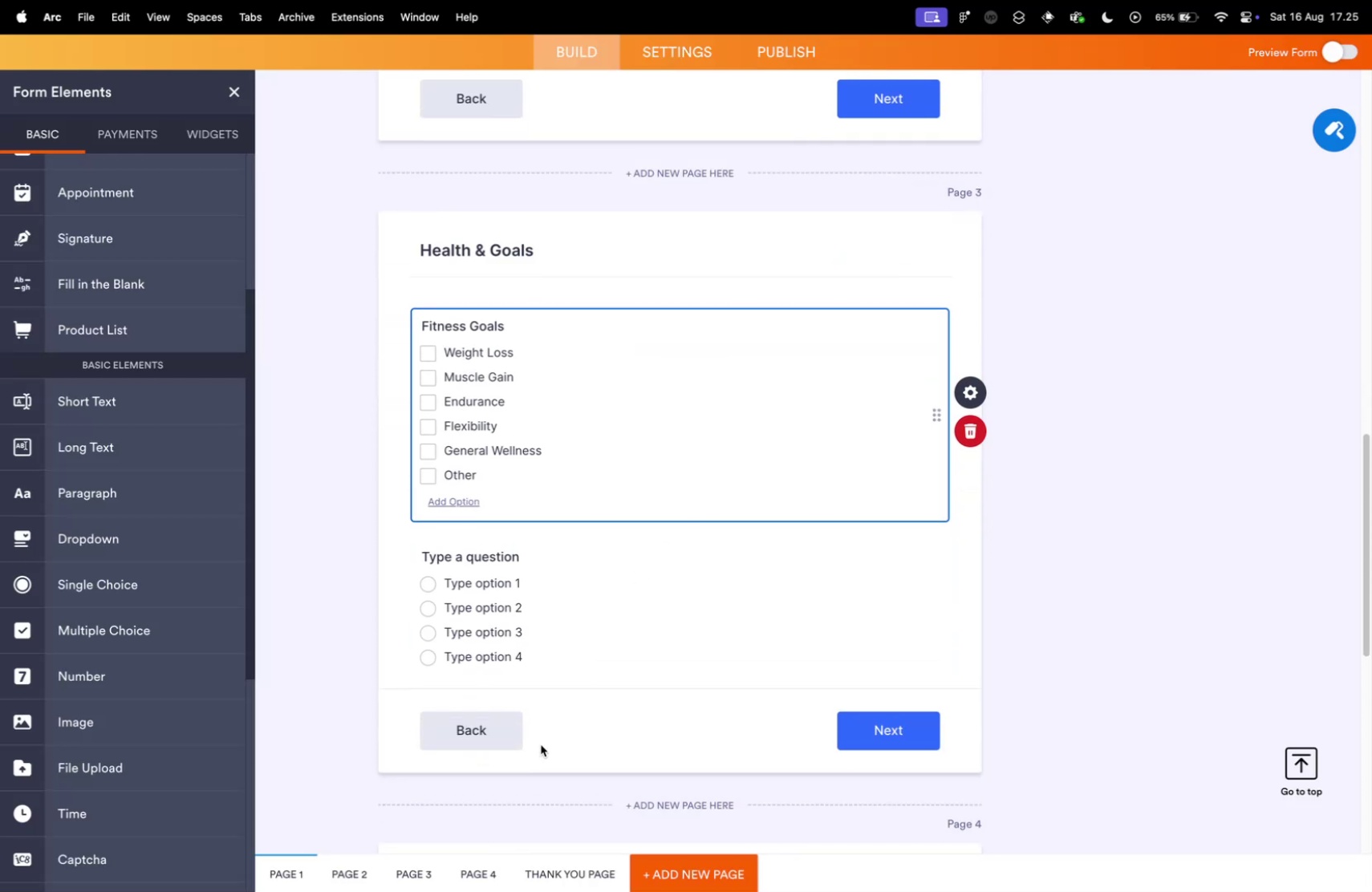 
key(Control+ControlLeft)
 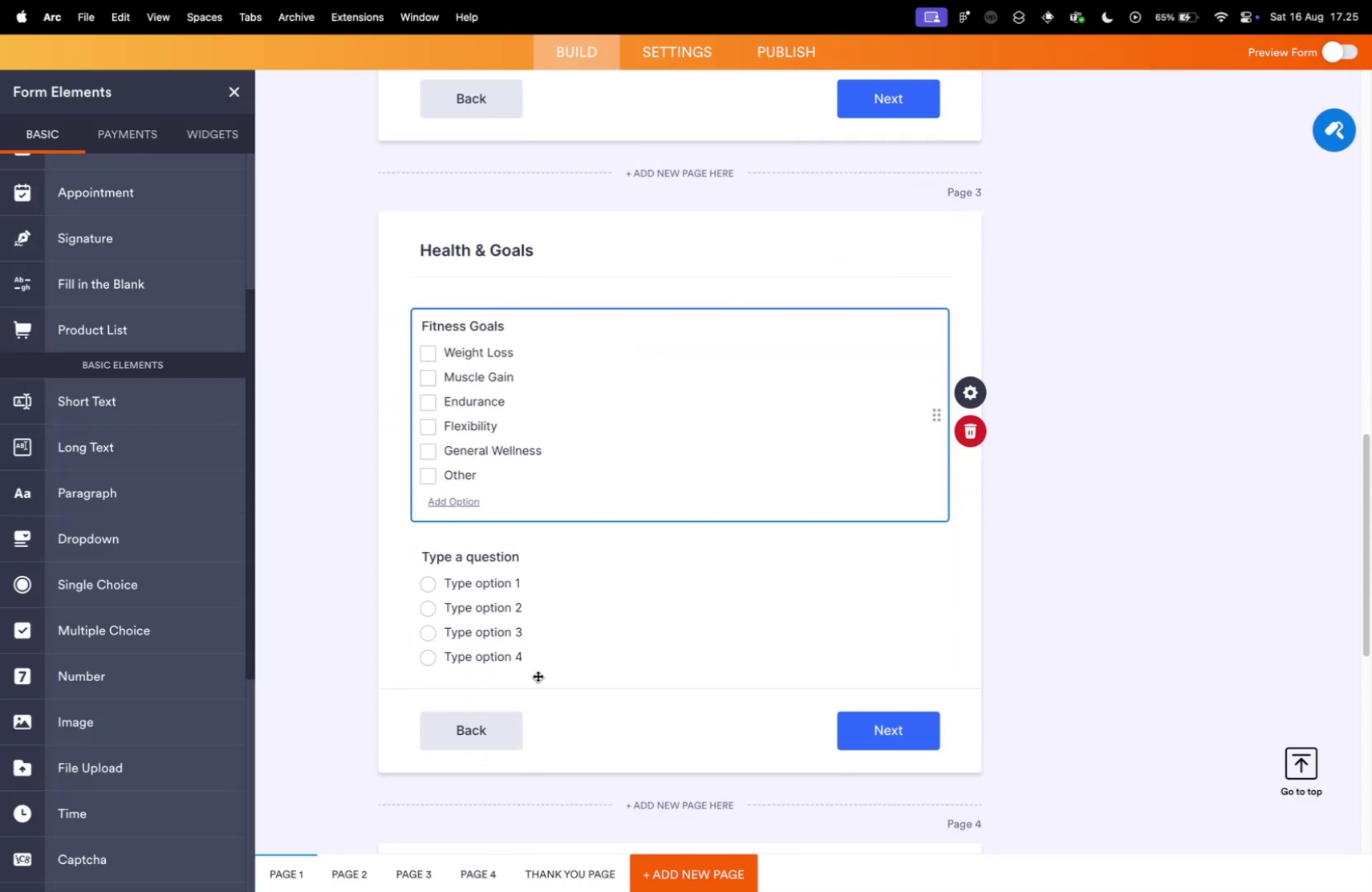 
key(Control+Tab)
 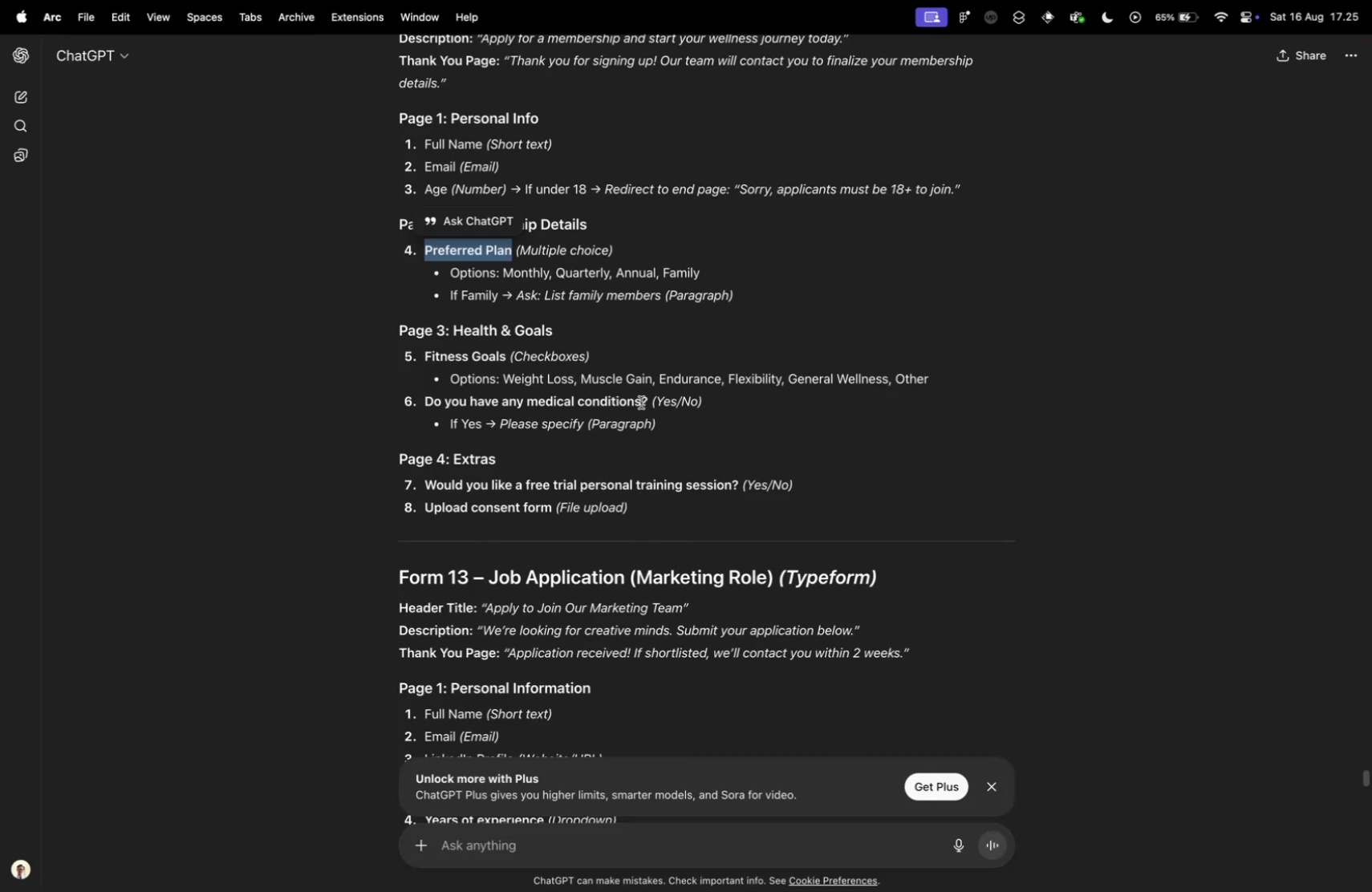 
left_click_drag(start_coordinate=[647, 401], to_coordinate=[425, 398])
 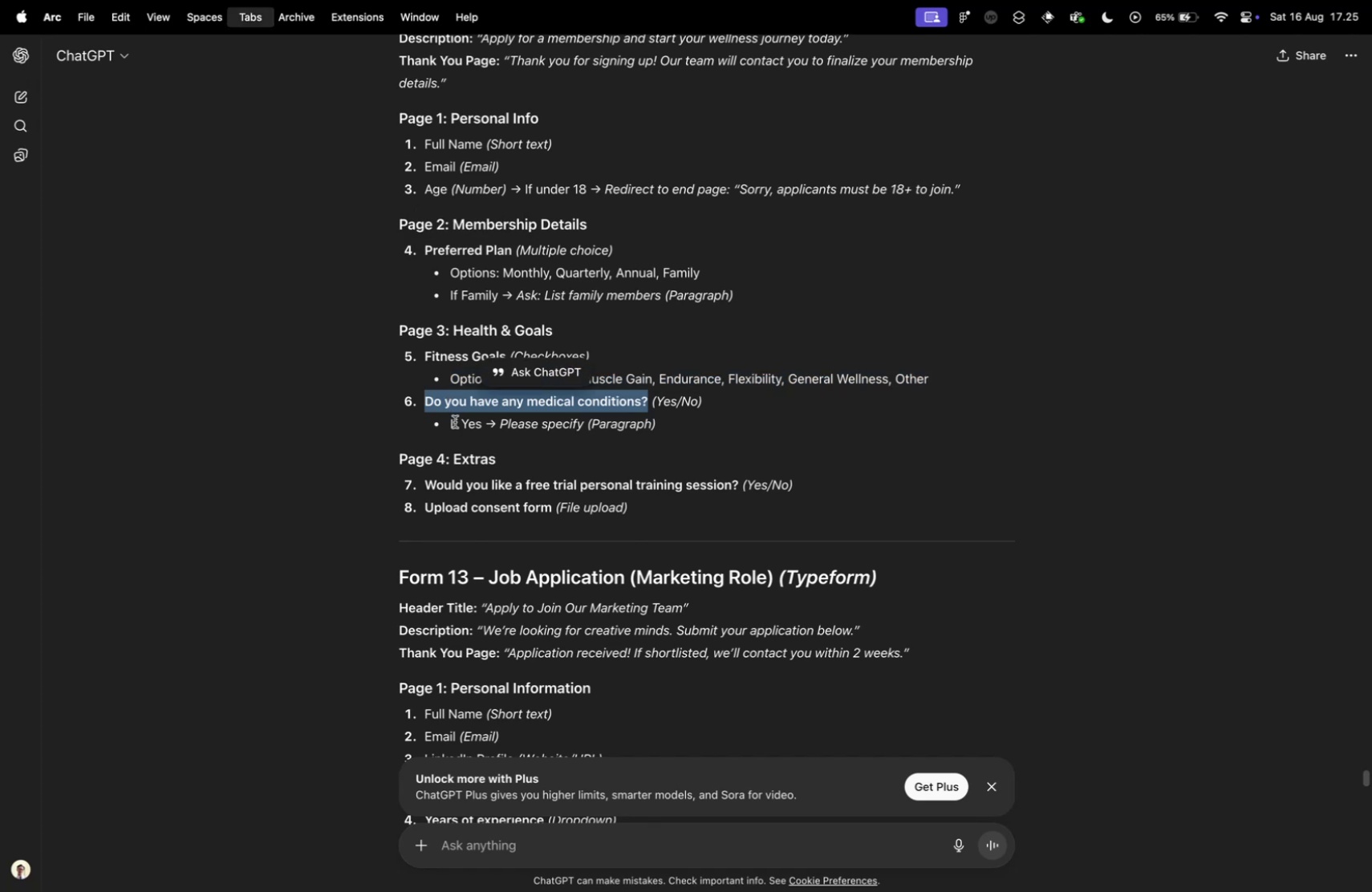 
key(Meta+CommandLeft)
 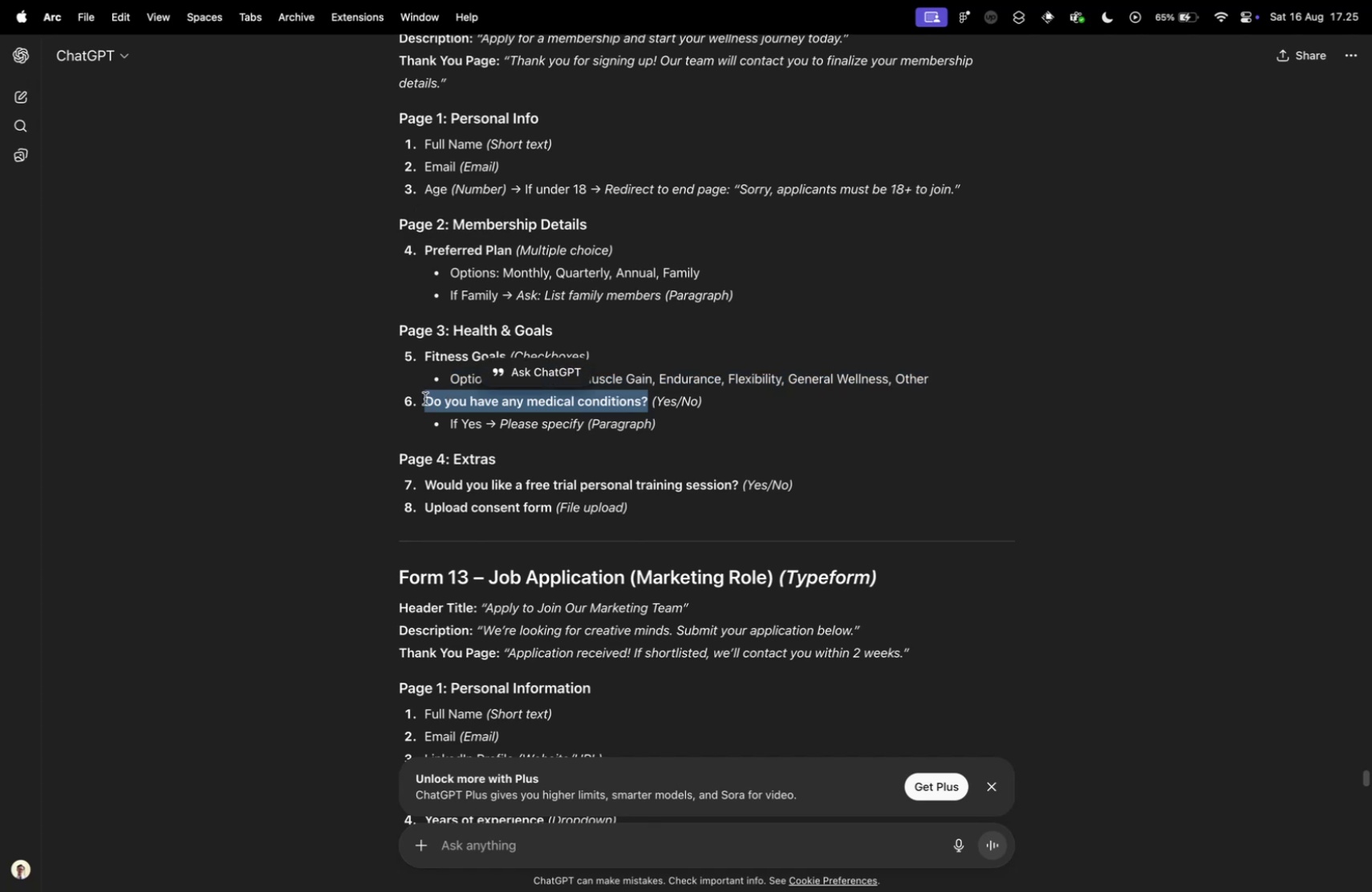 
key(Meta+C)
 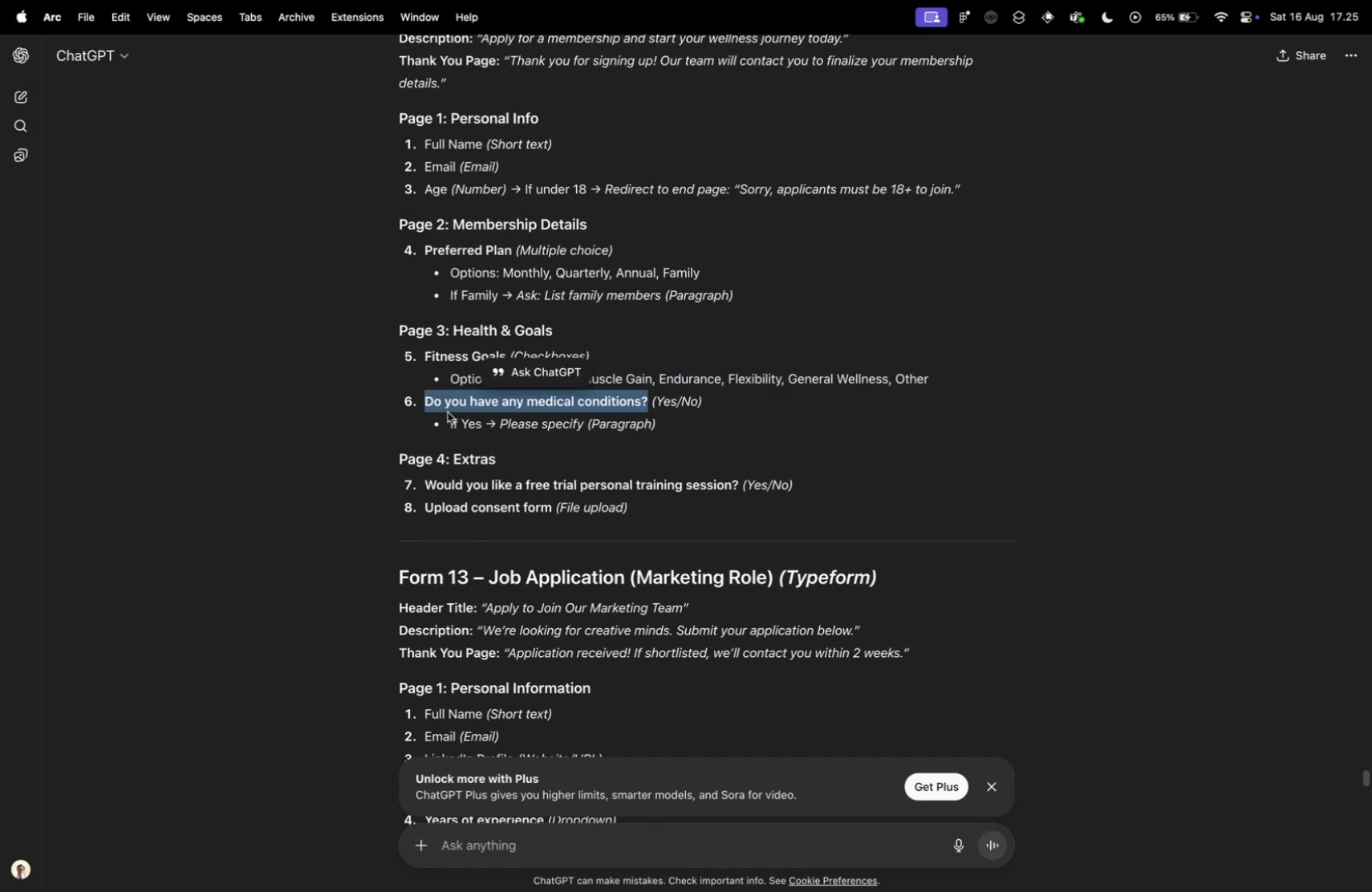 
key(Control+ControlLeft)
 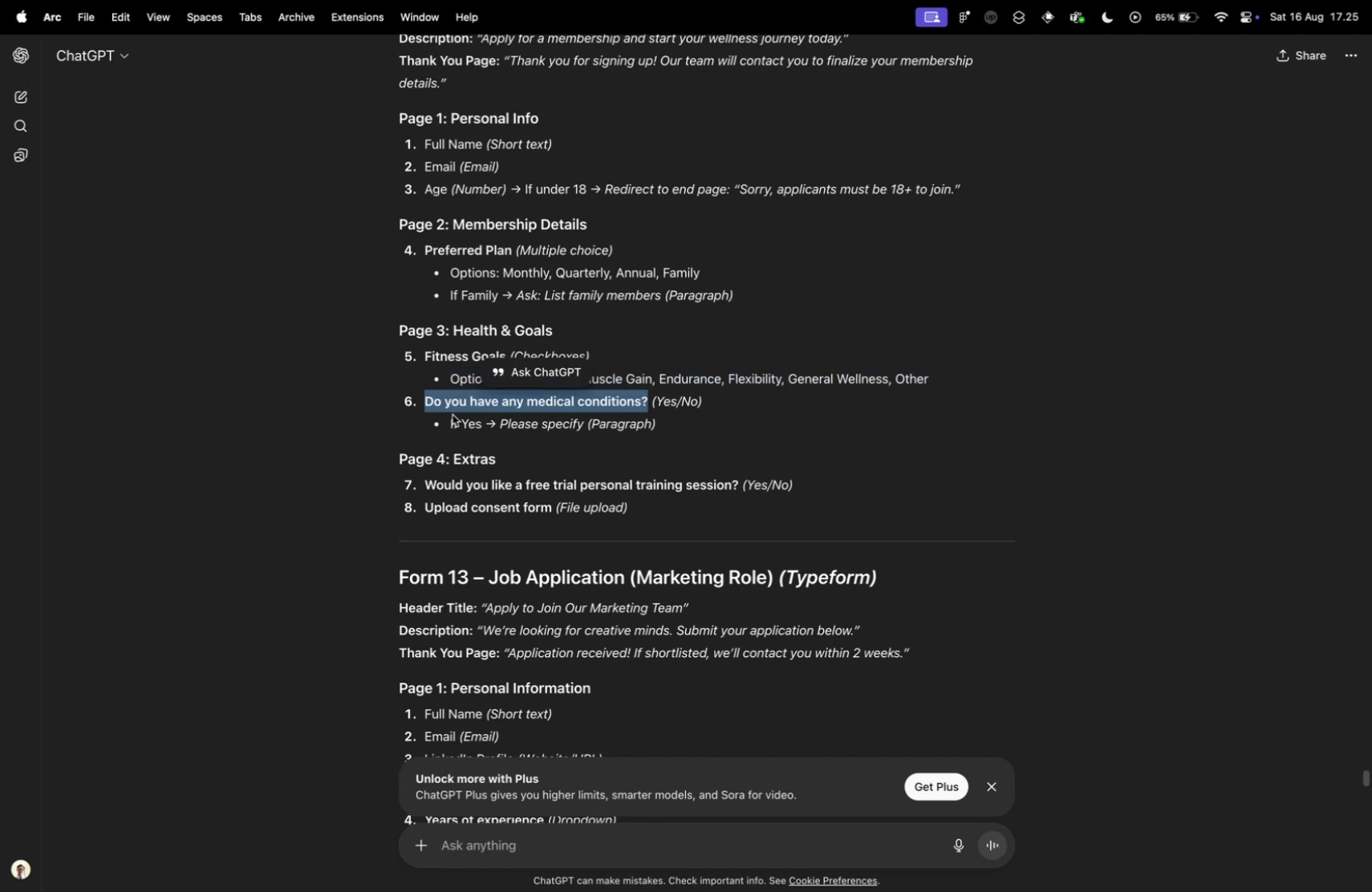 
key(Control+Tab)
 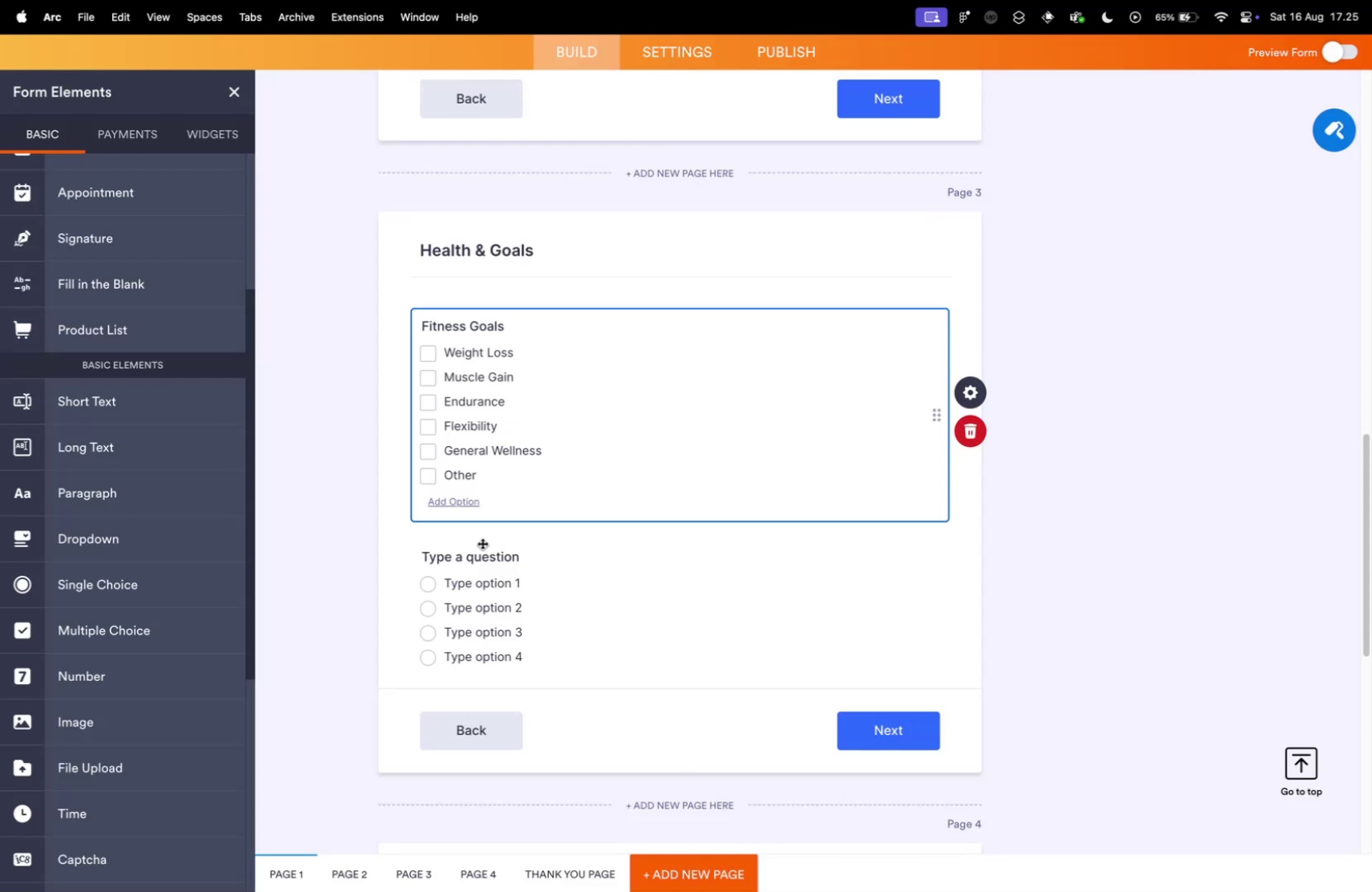 
left_click([481, 553])
 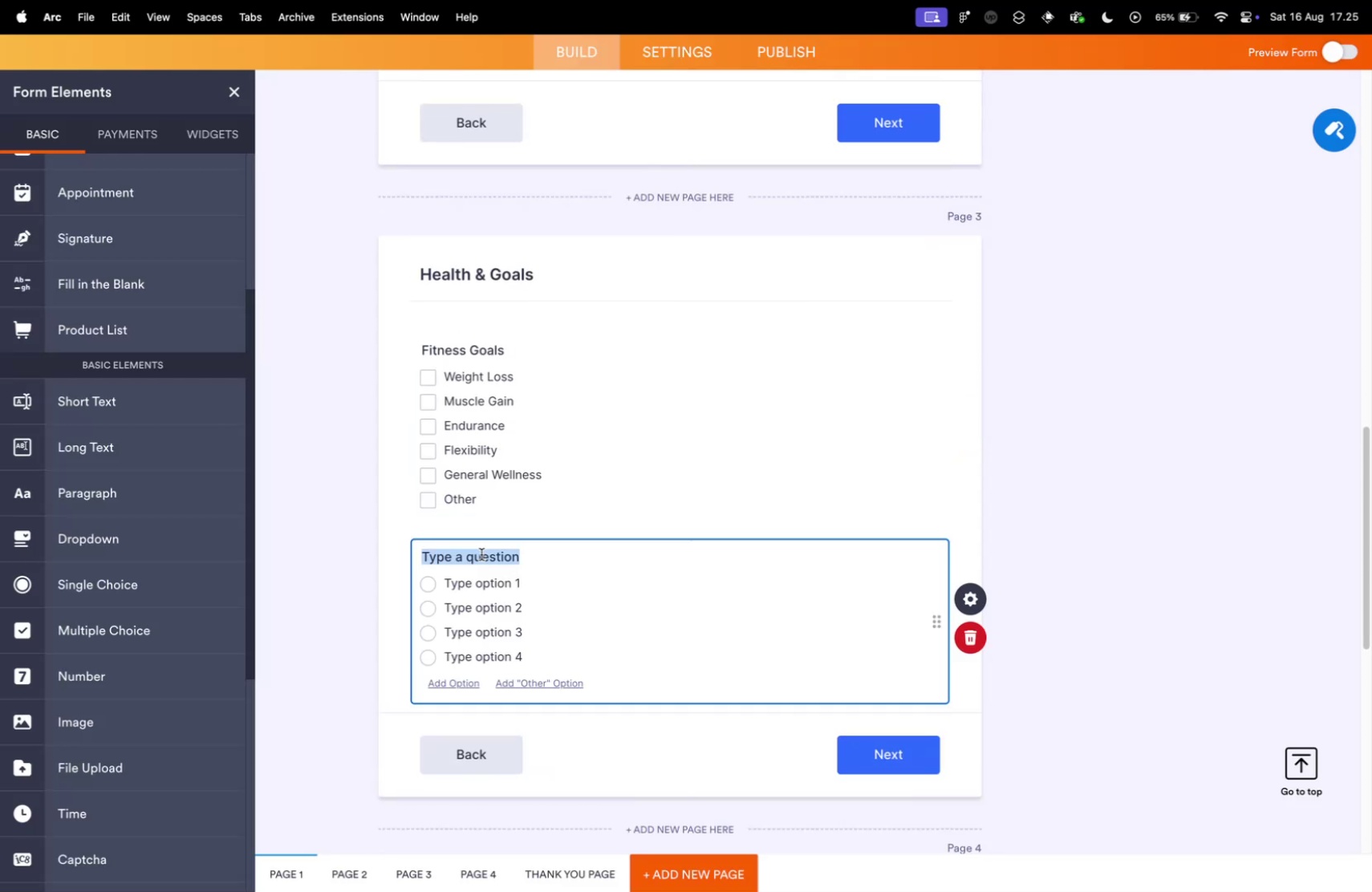 
key(Meta+V)
 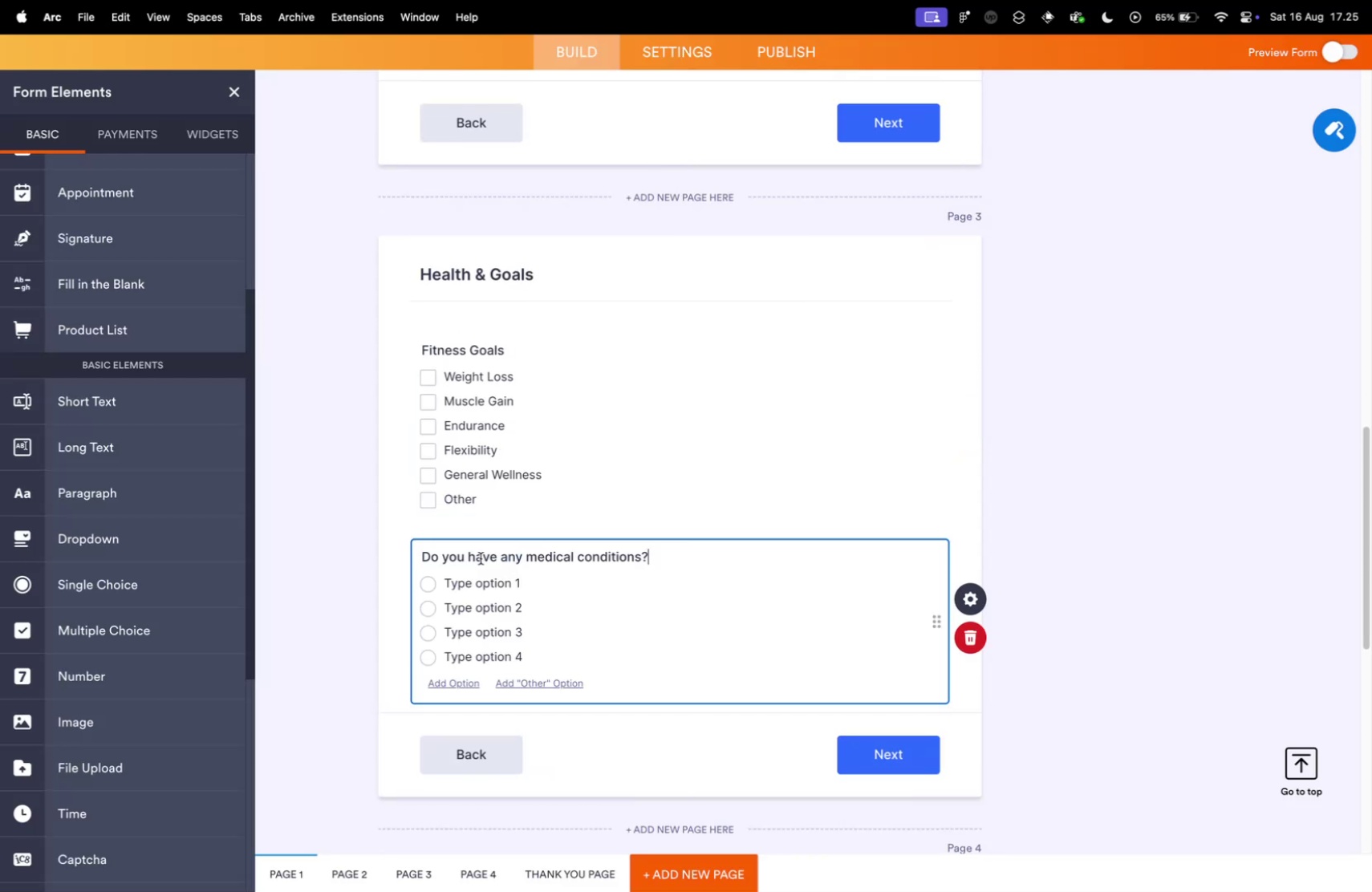 
key(Control+ControlLeft)
 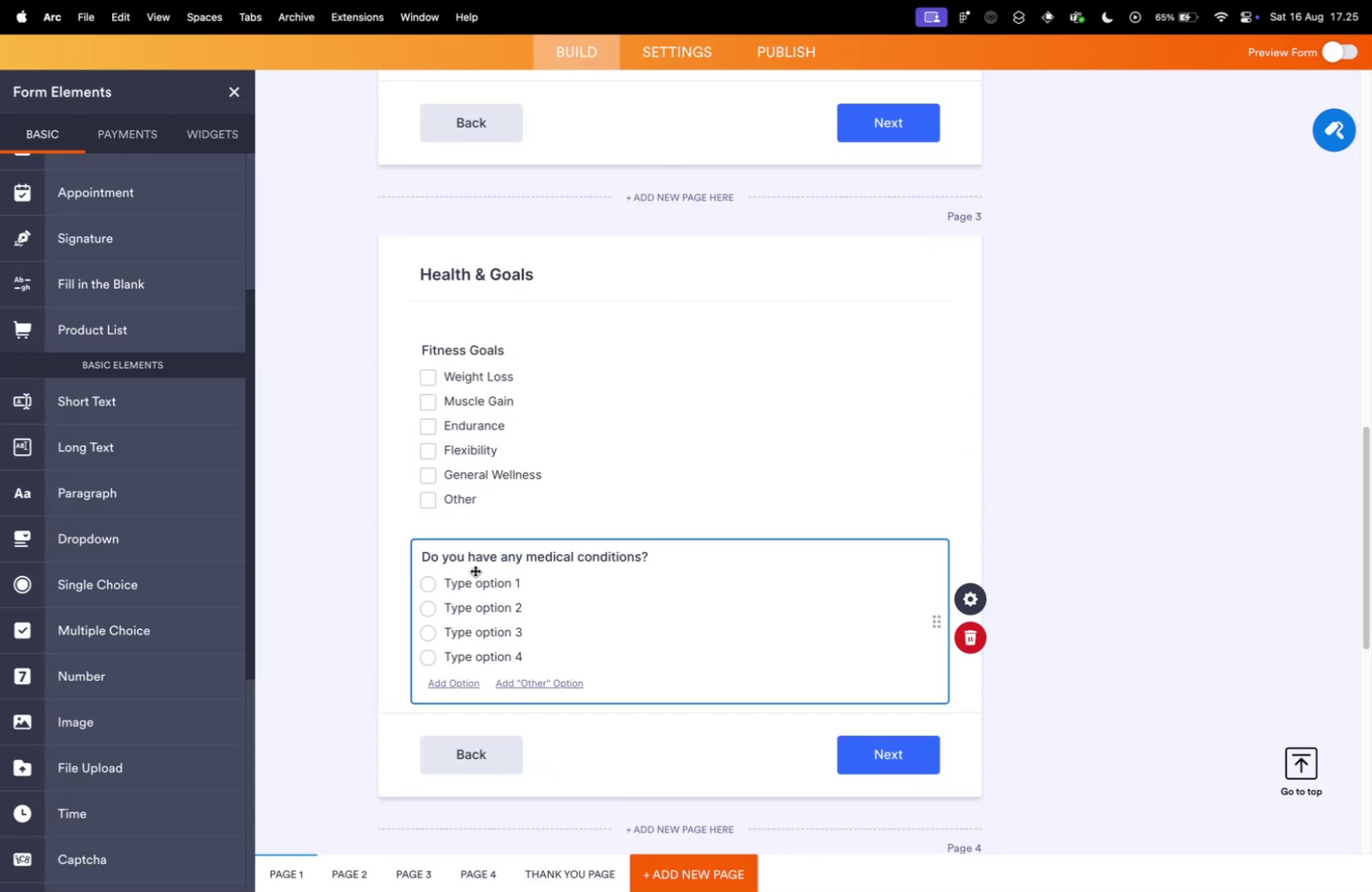 
key(Control+Tab)
 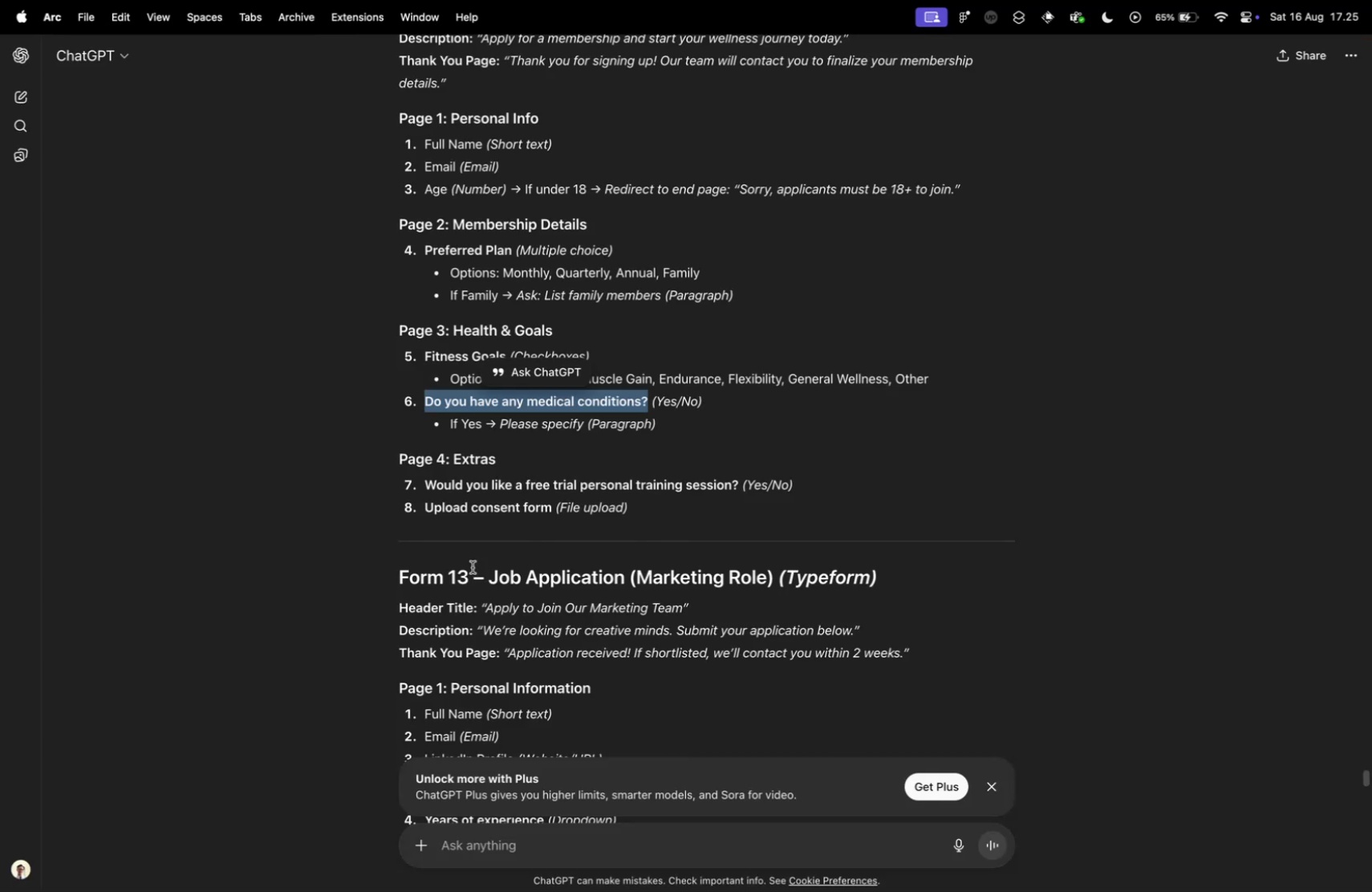 
key(Control+ControlLeft)
 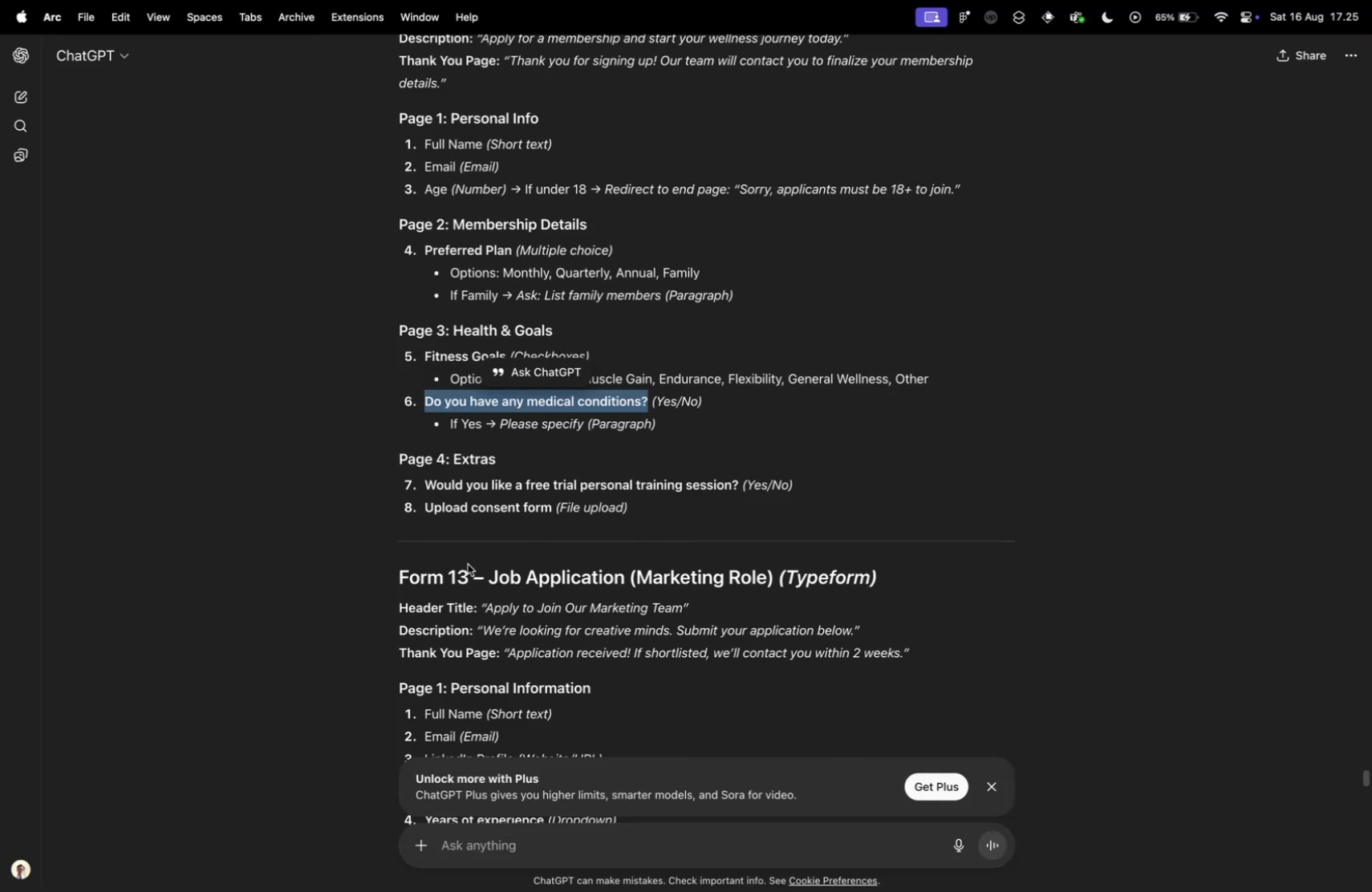 
key(Control+Tab)
 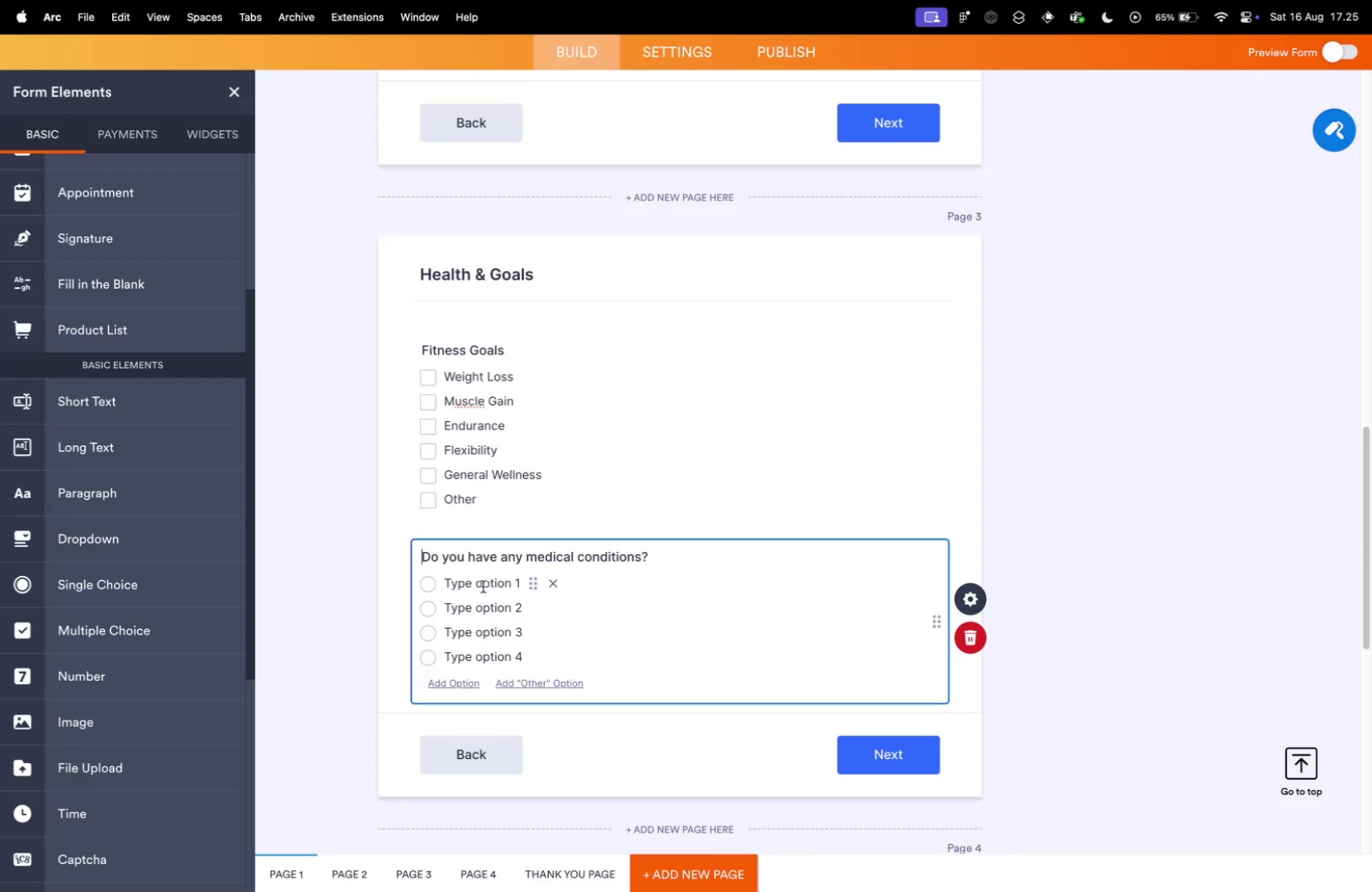 
left_click([483, 586])
 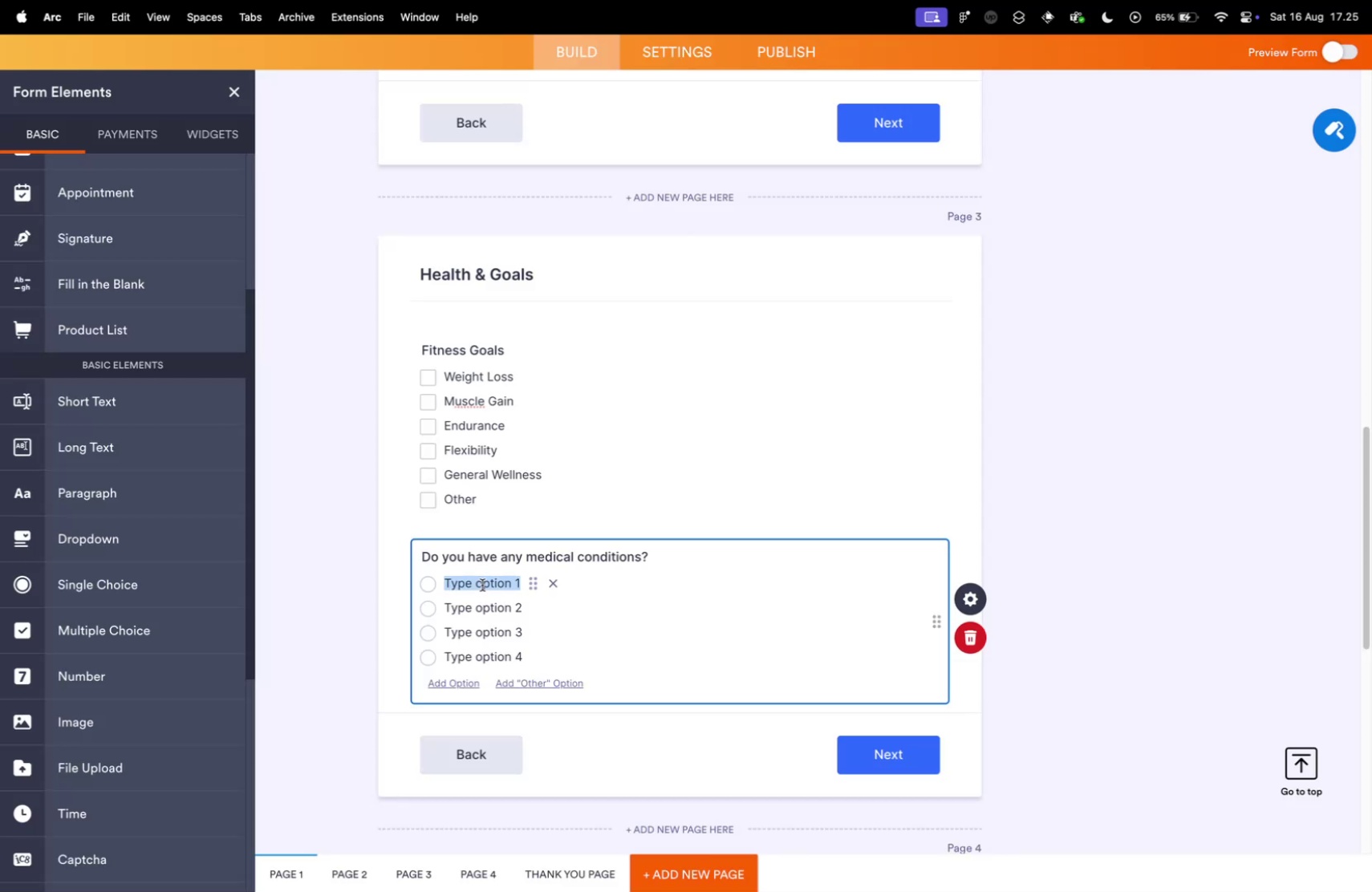 
type(Yes)
 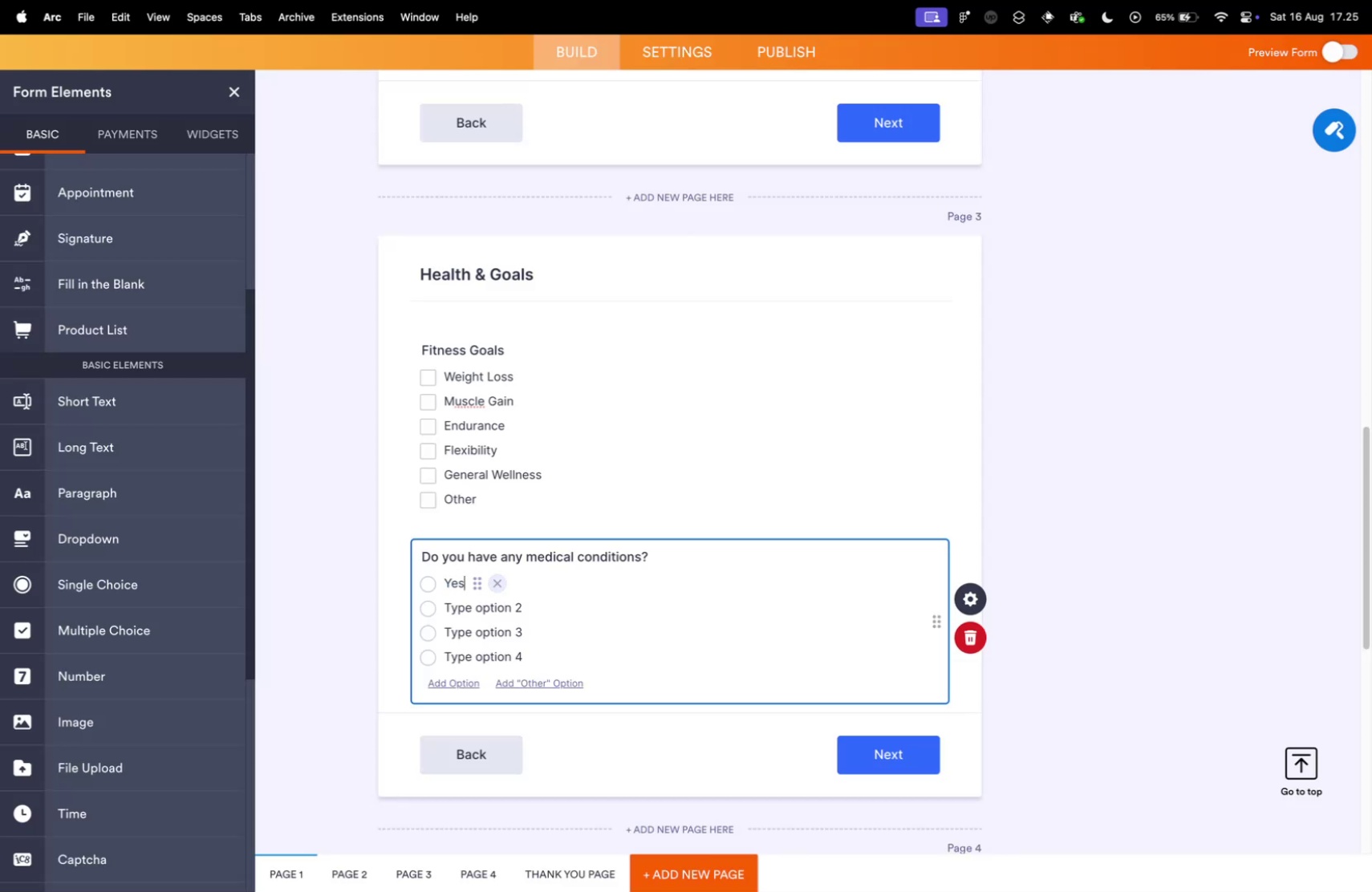 
key(Enter)
 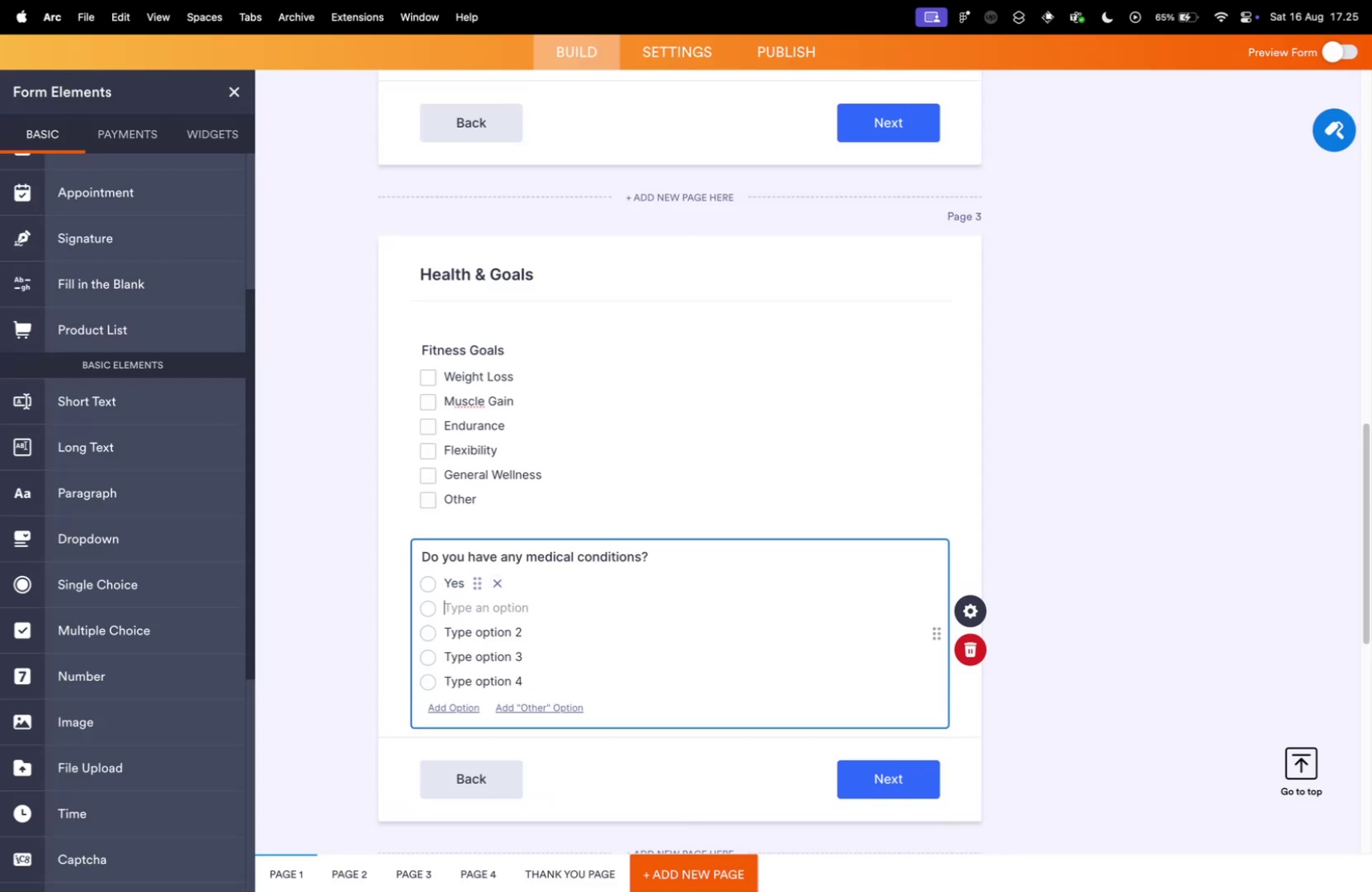 
type(No)
 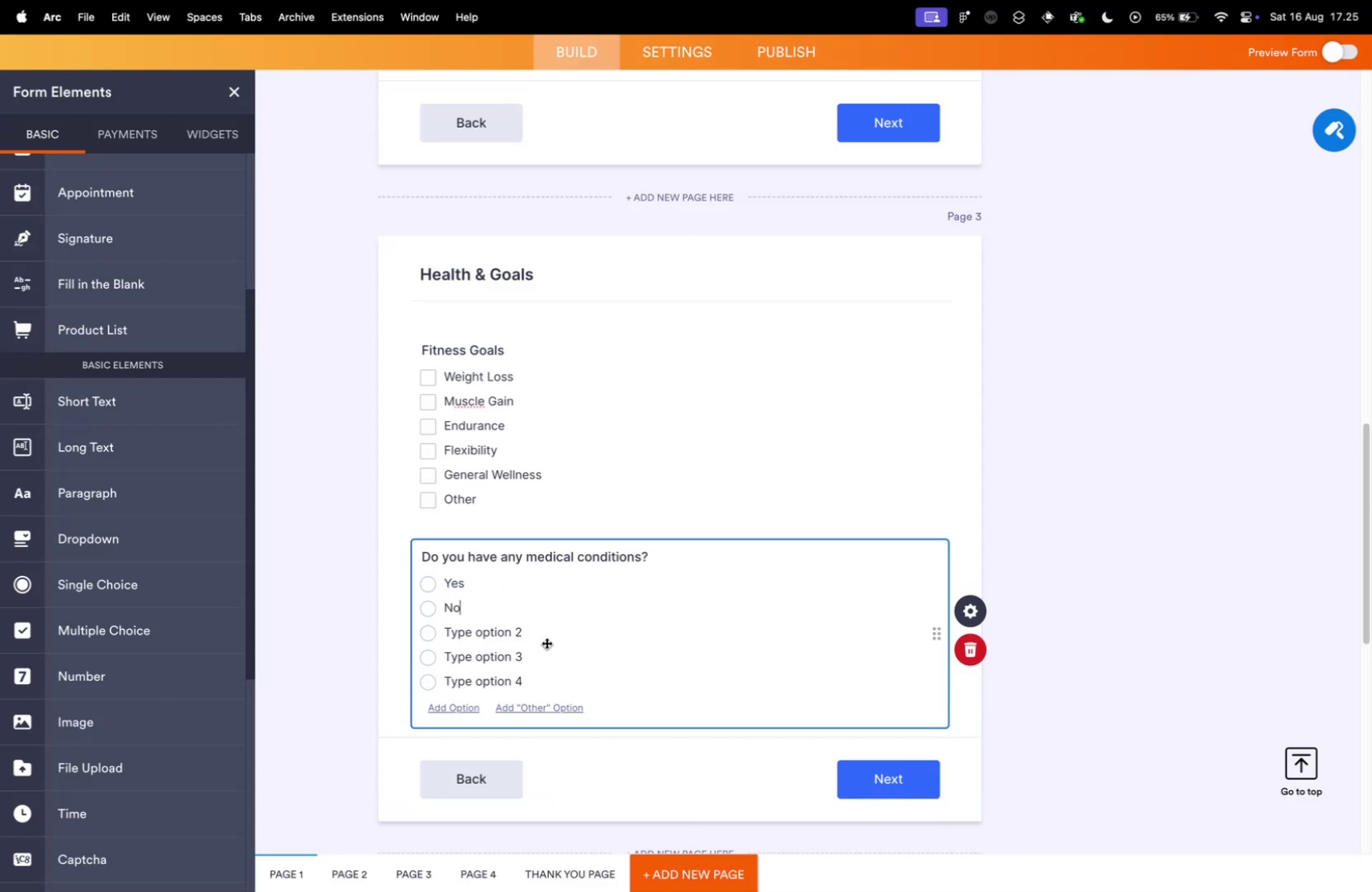 
left_click([571, 630])
 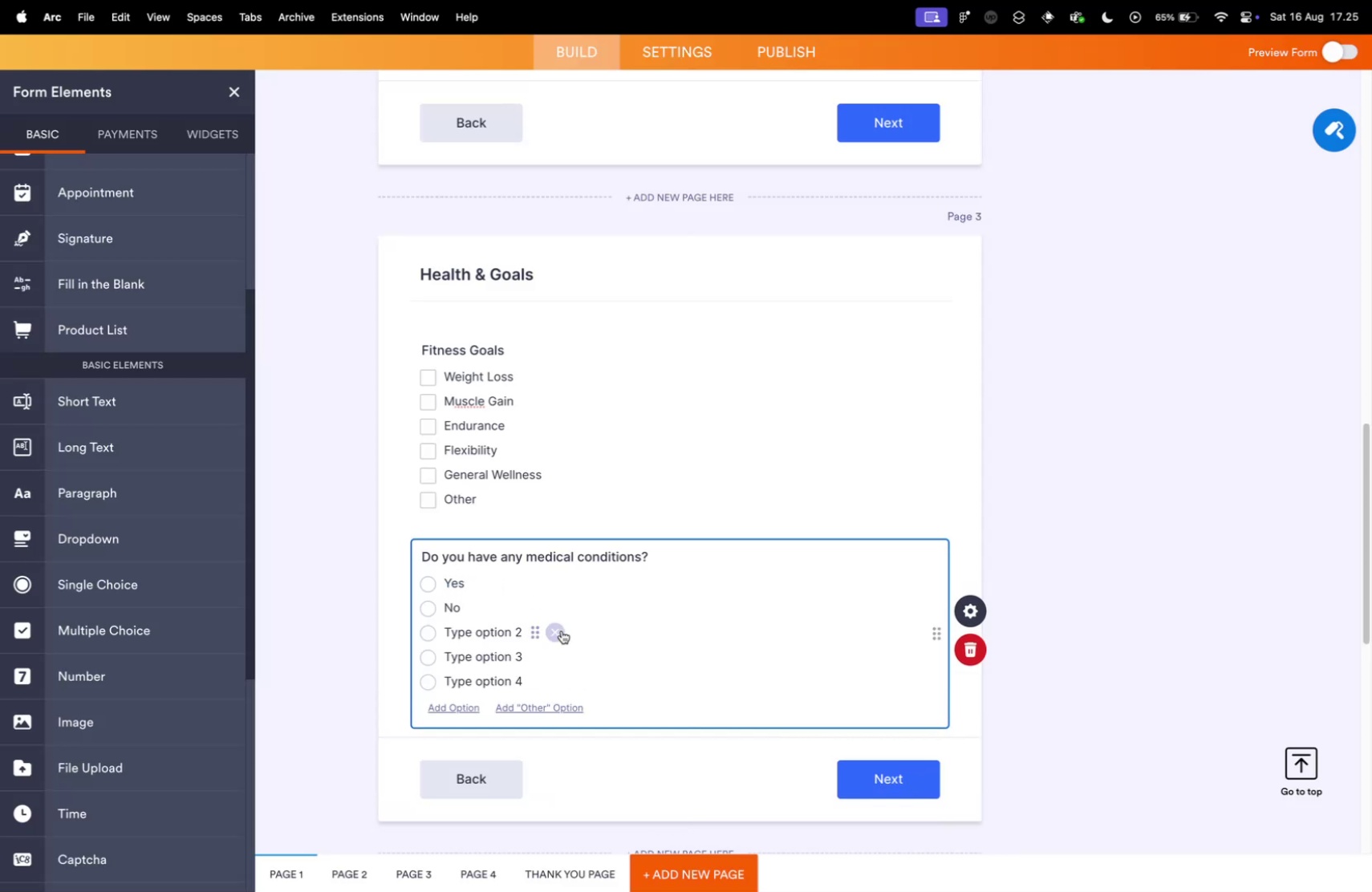 
left_click([562, 630])
 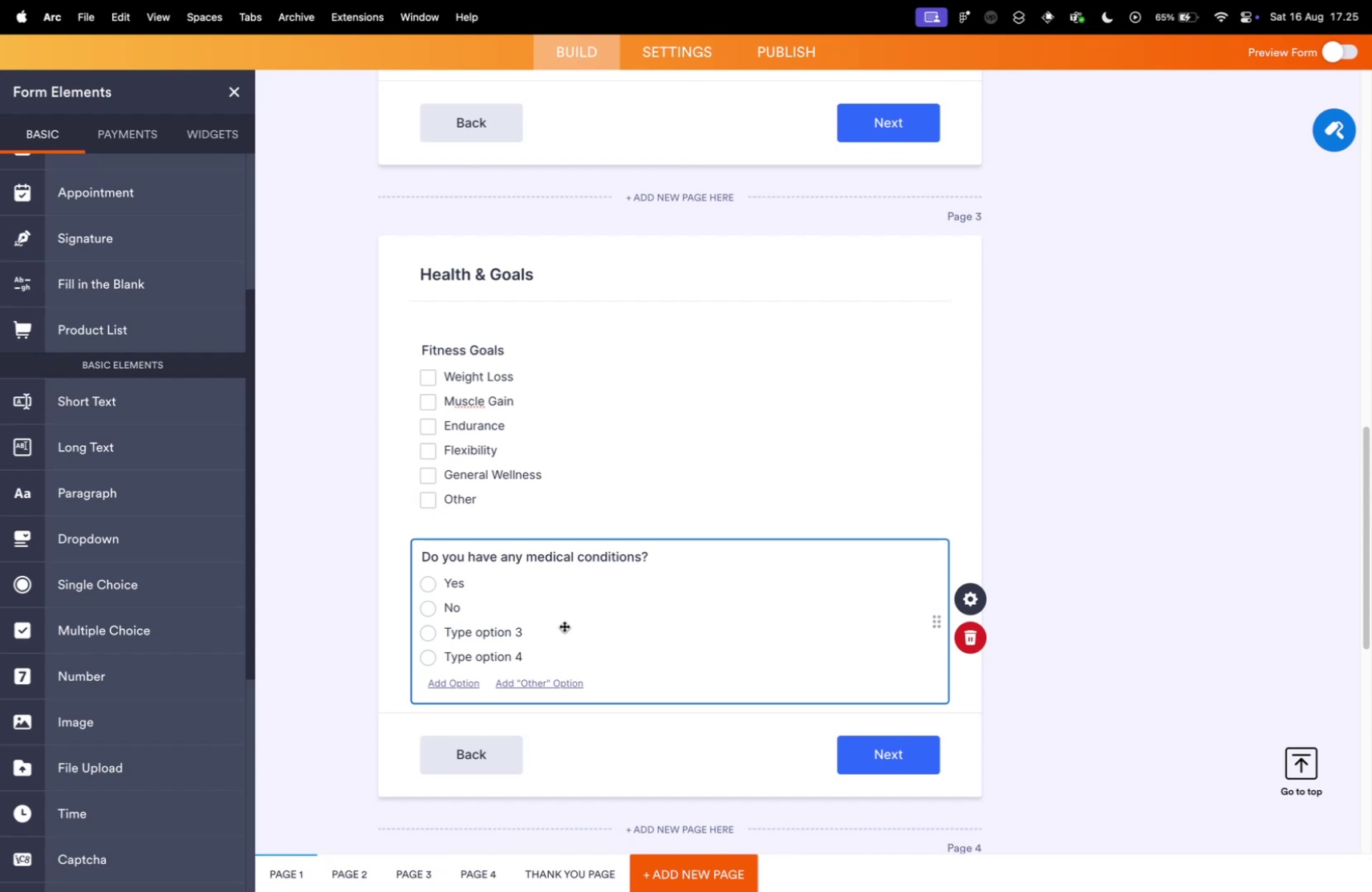 
left_click([561, 629])
 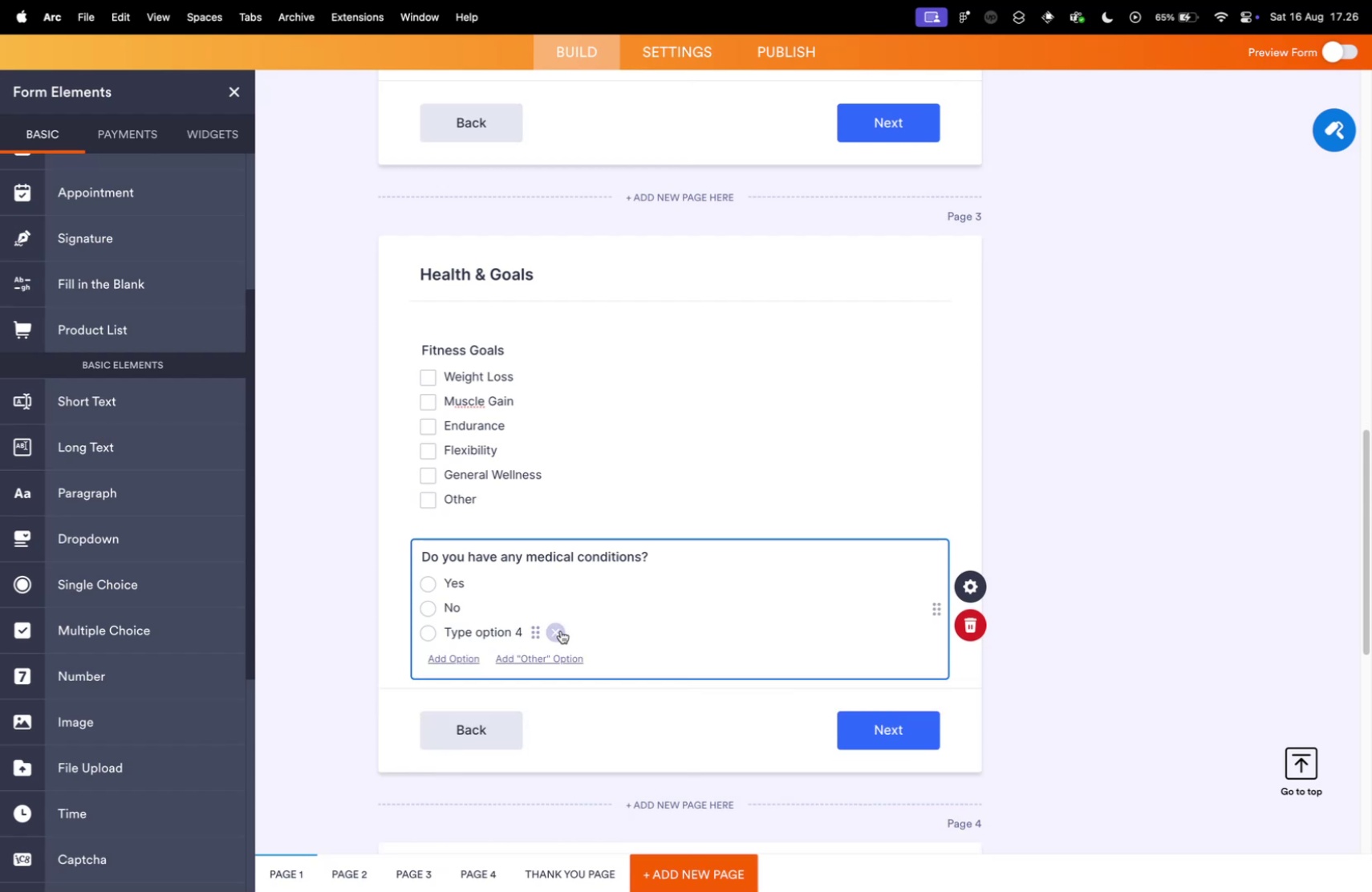 
left_click([561, 630])
 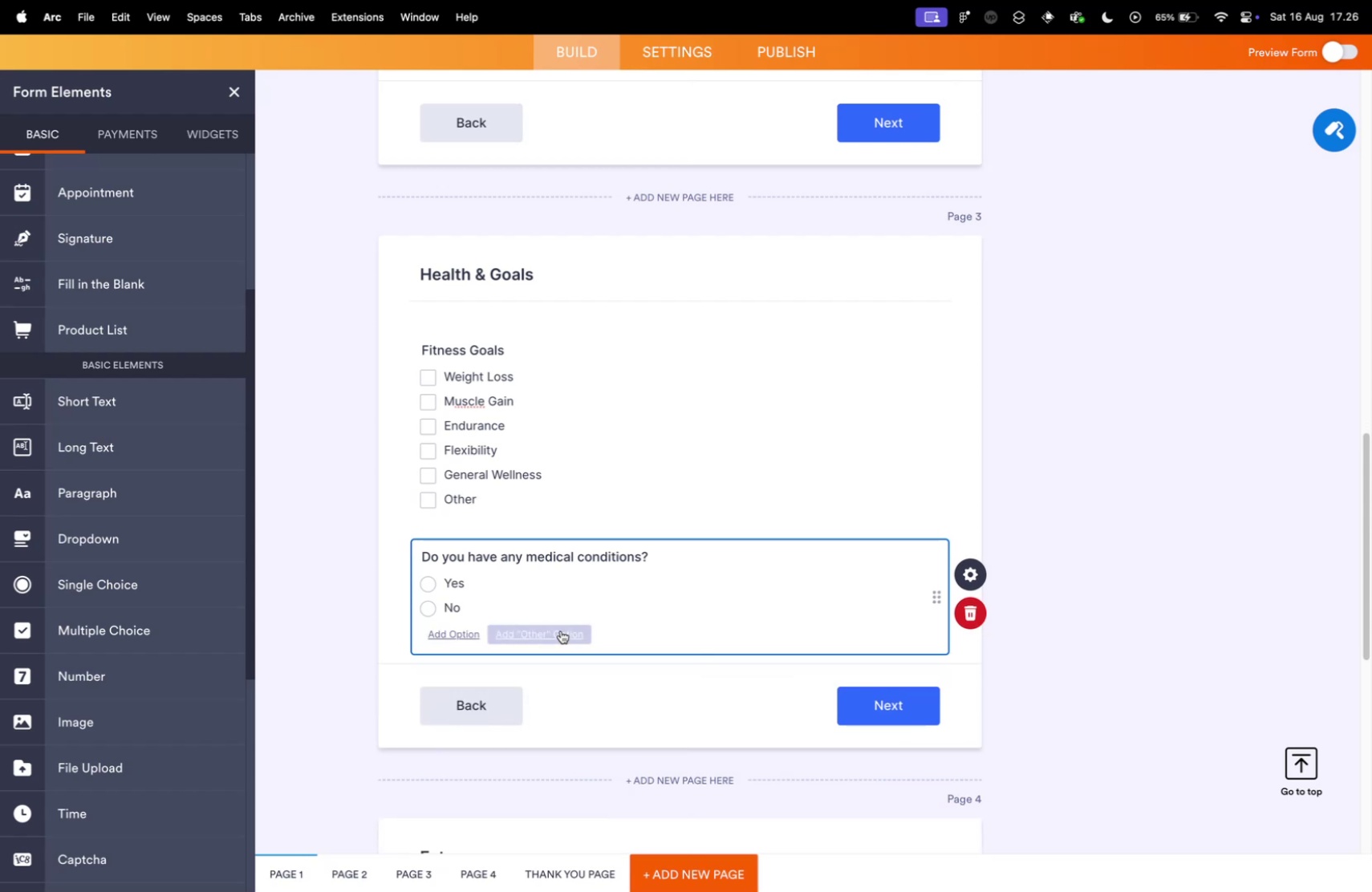 
wait(6.96)
 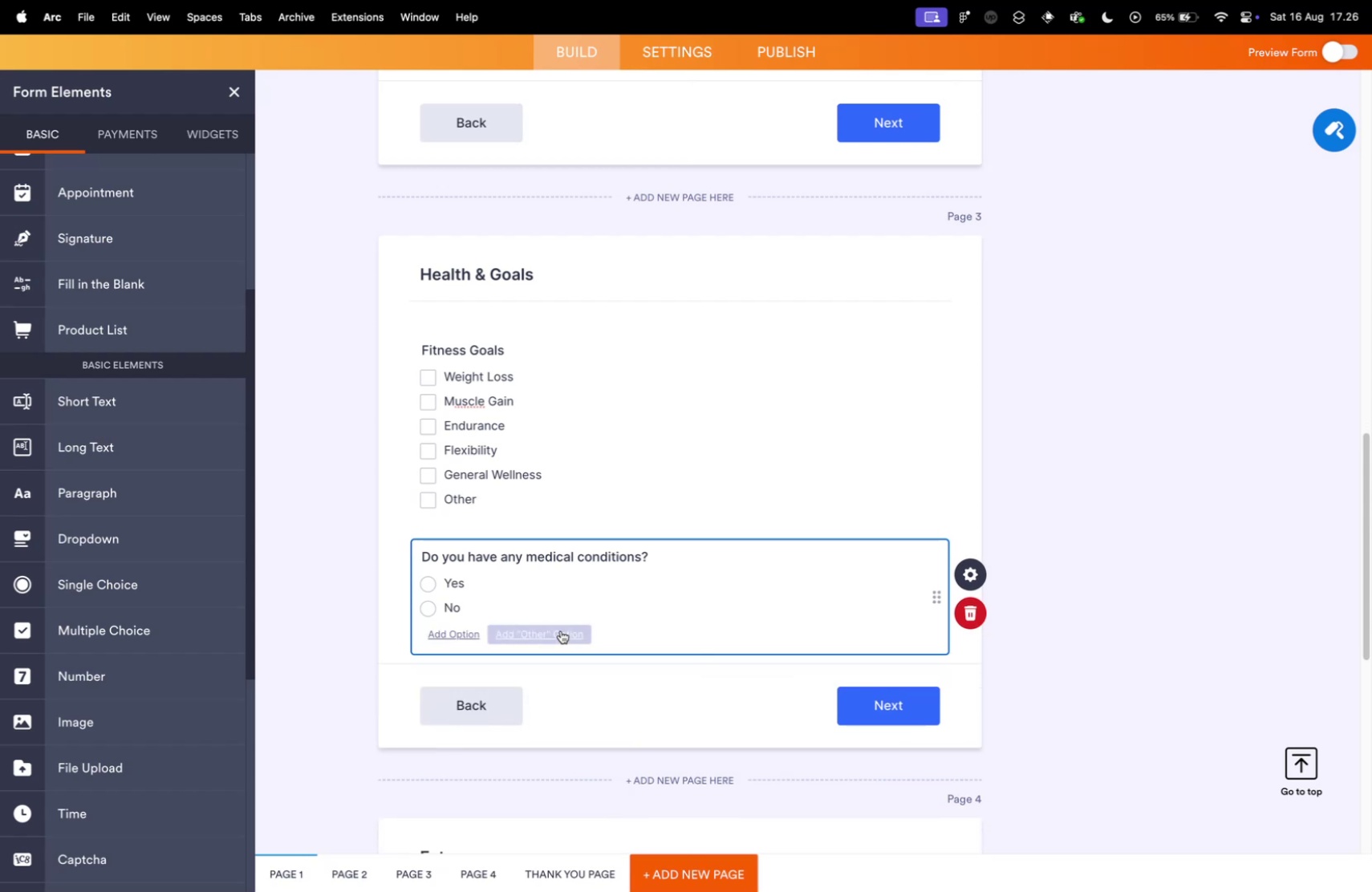 
key(Control+ControlLeft)
 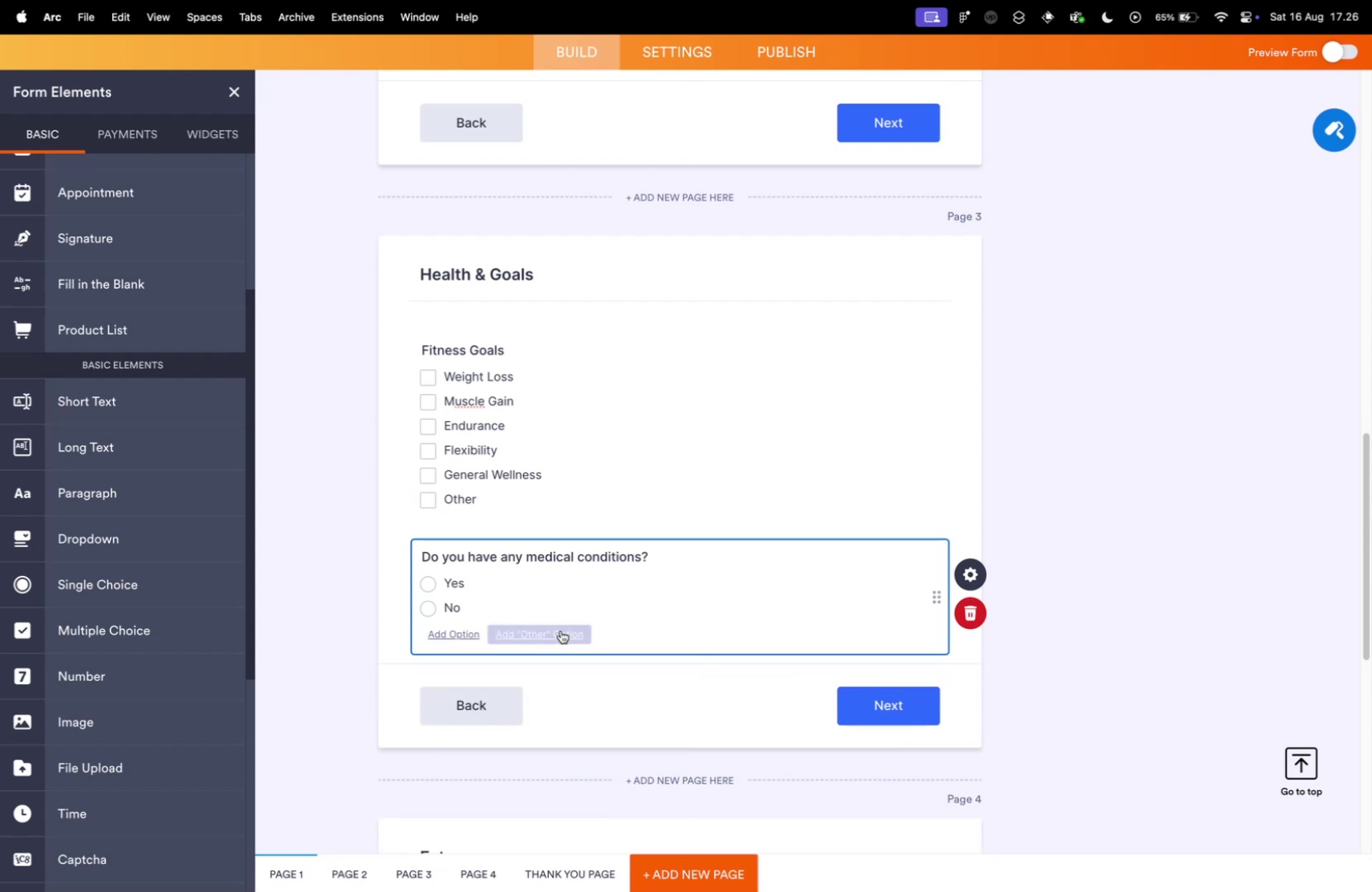 
key(Control+Tab)
 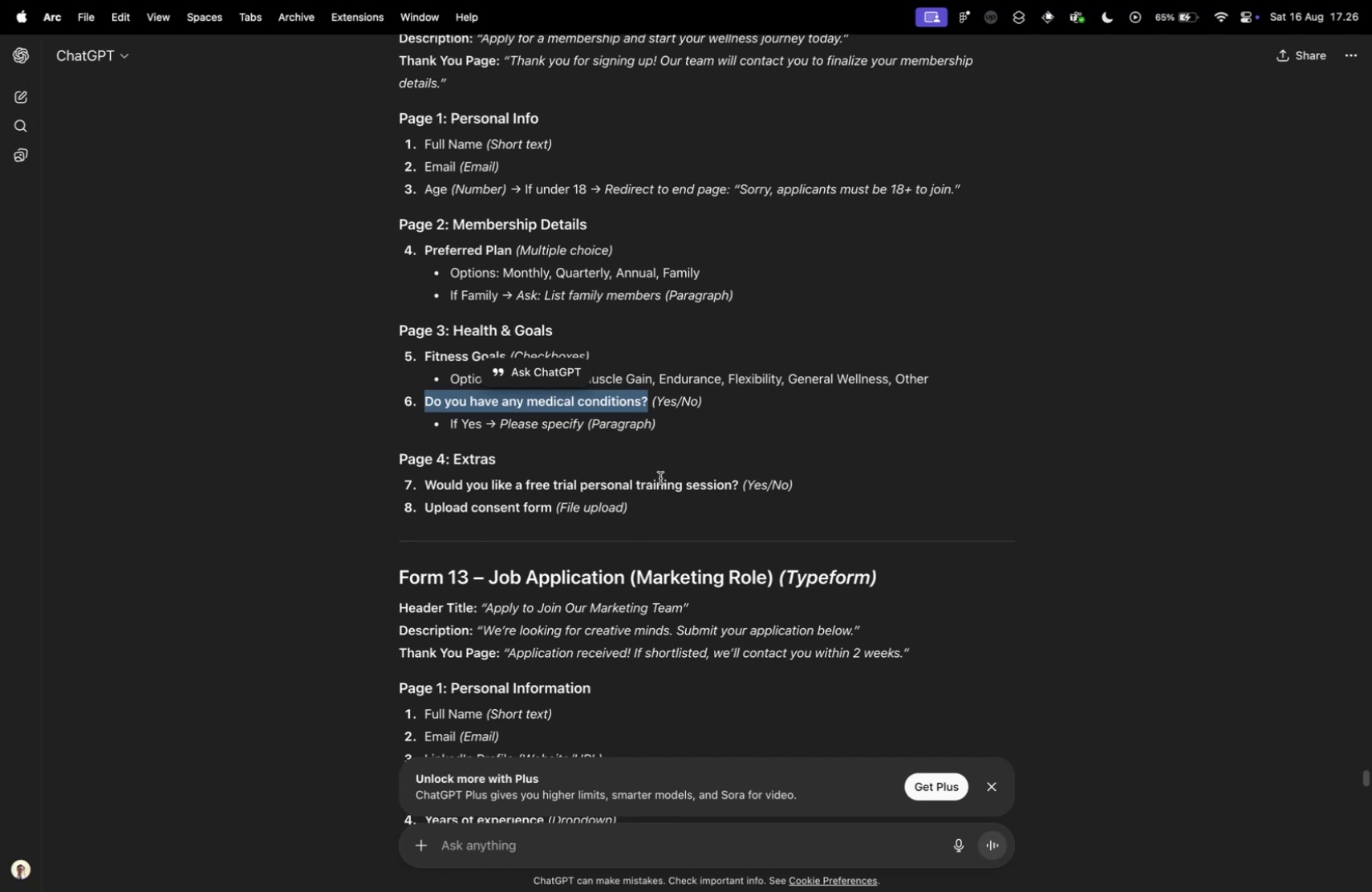 
key(Control+ControlLeft)
 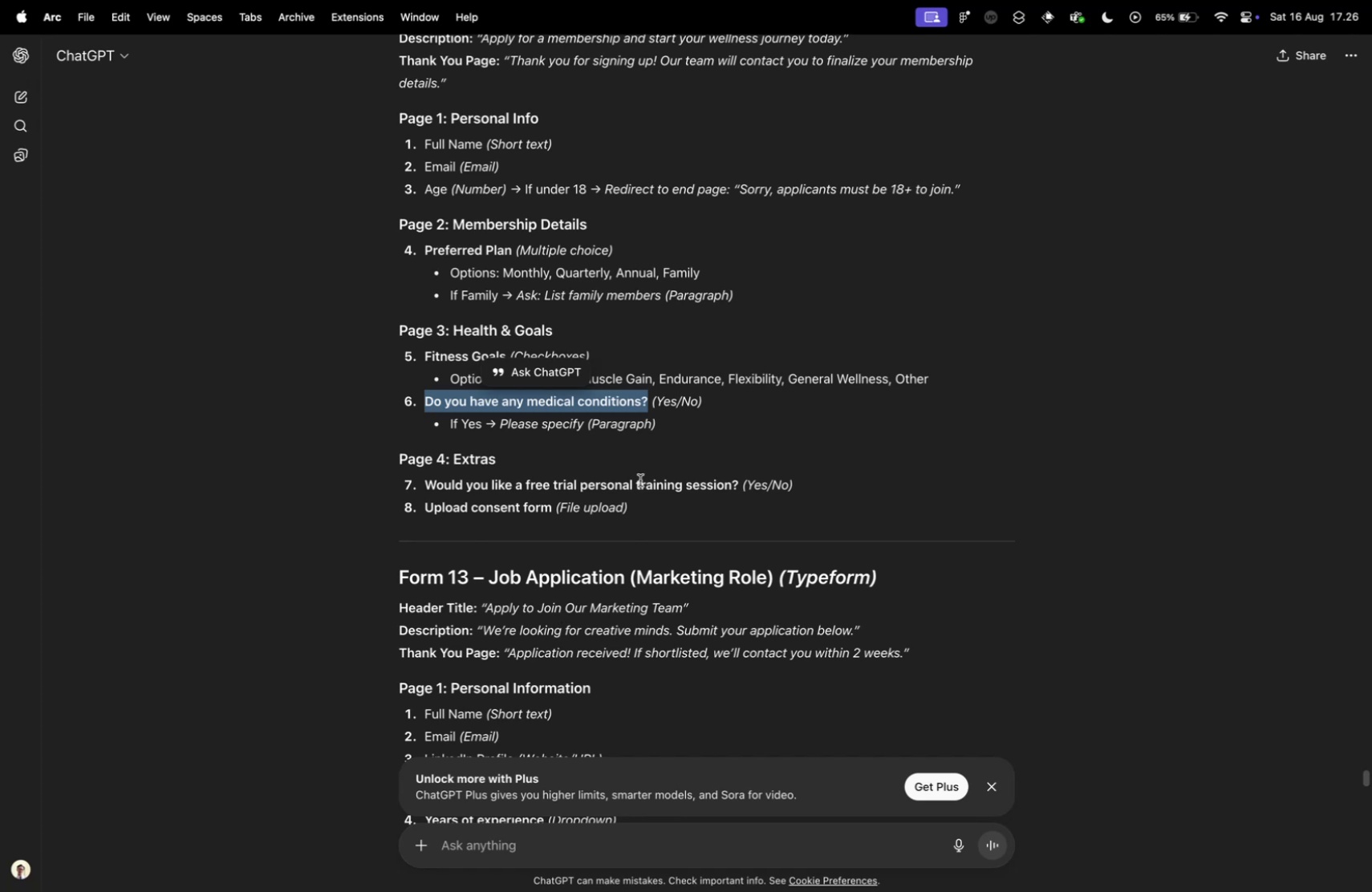 
key(Control+Tab)
 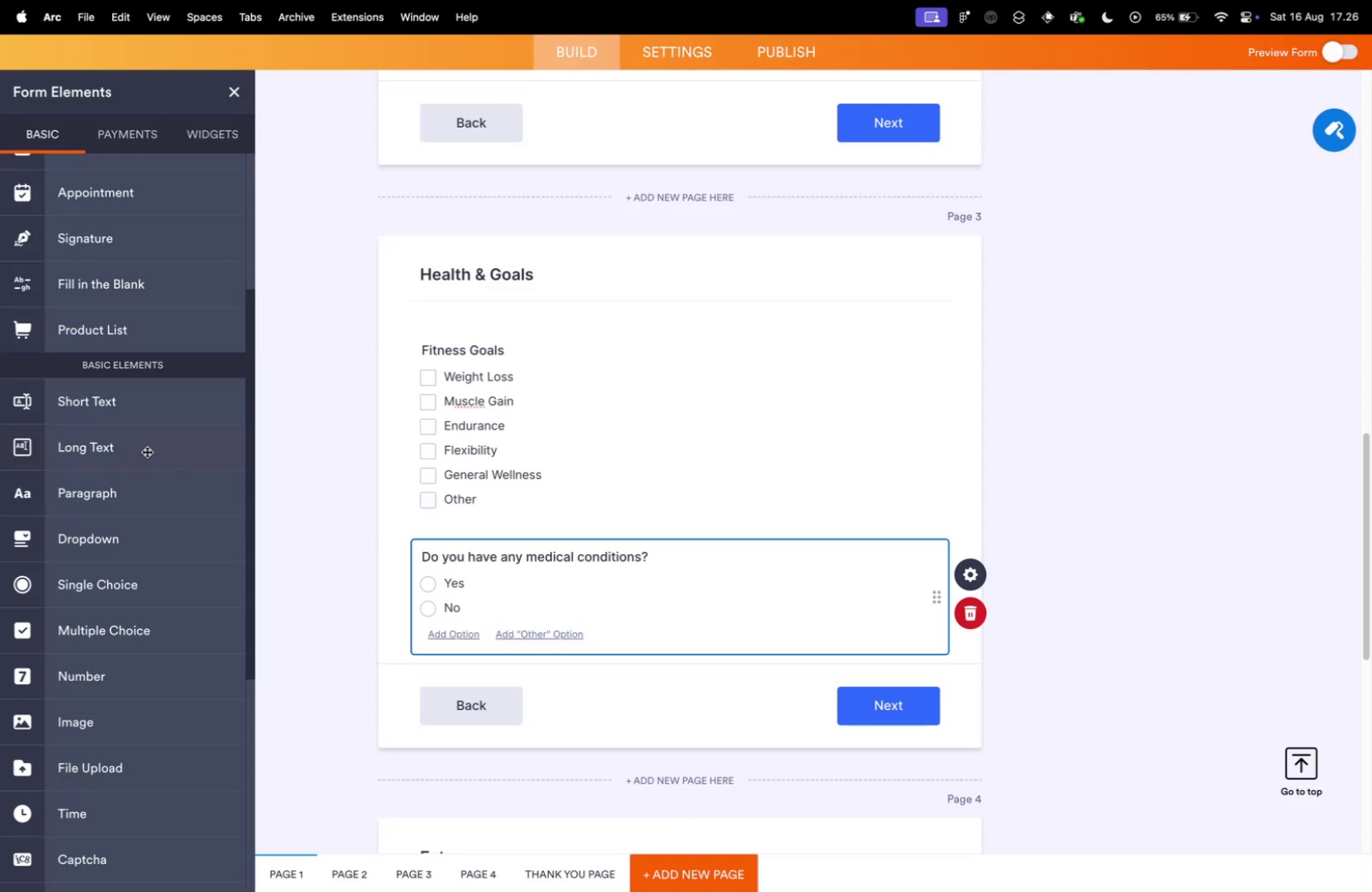 
left_click_drag(start_coordinate=[125, 450], to_coordinate=[563, 693])
 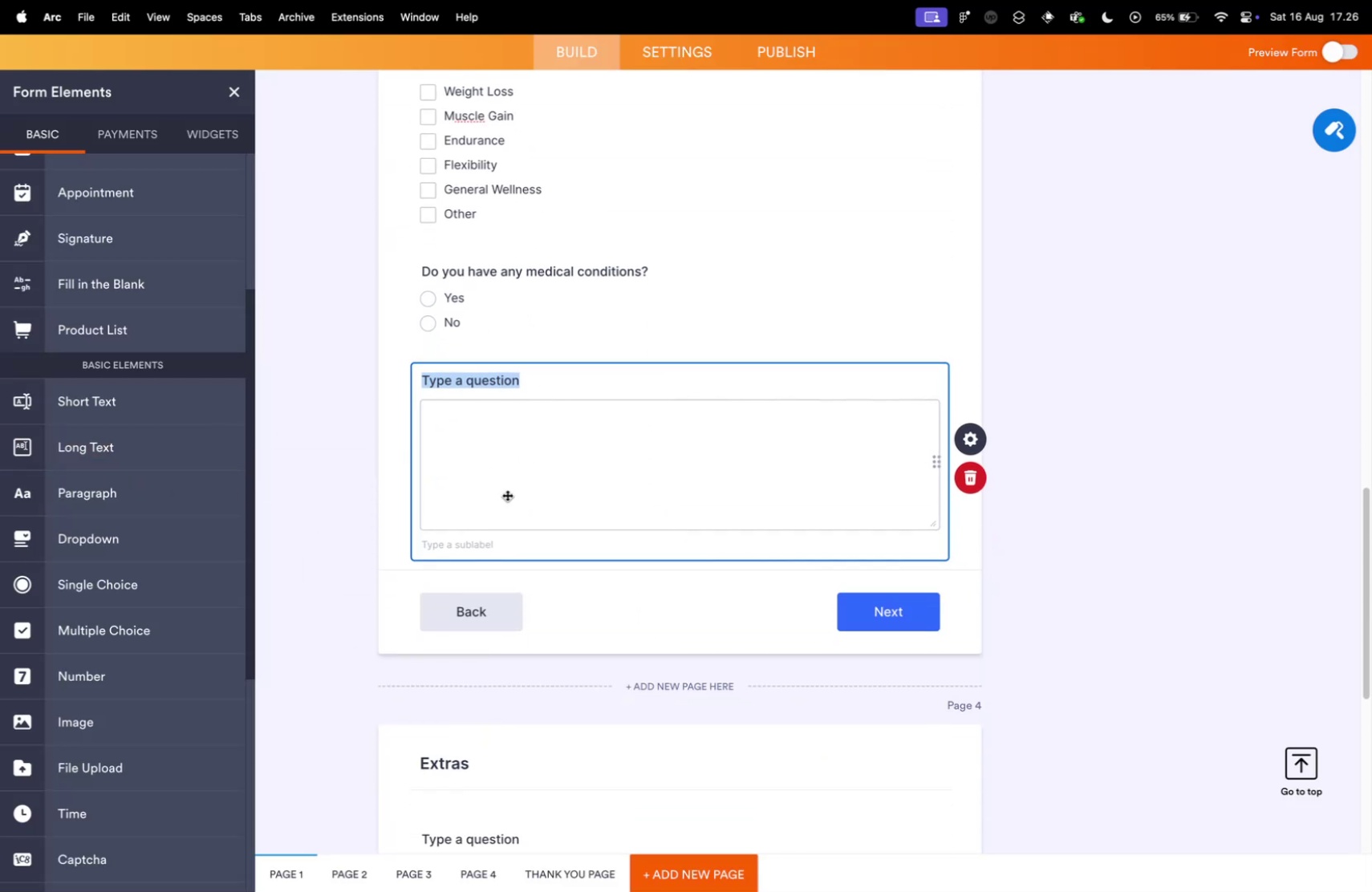 
type(Please specigy)
key(Backspace)
key(Backspace)
type(fy)
 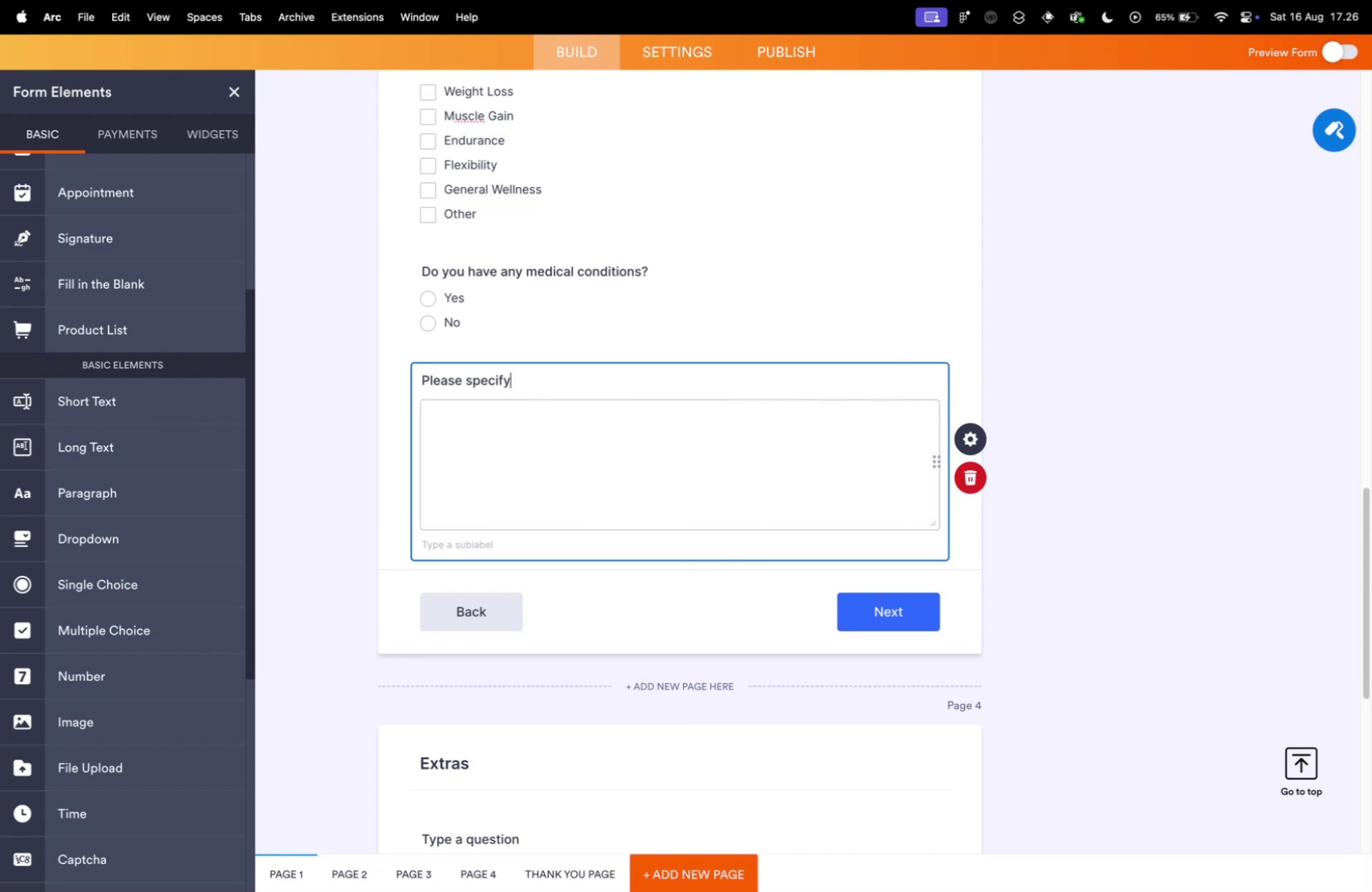 
key(Control+ControlLeft)
 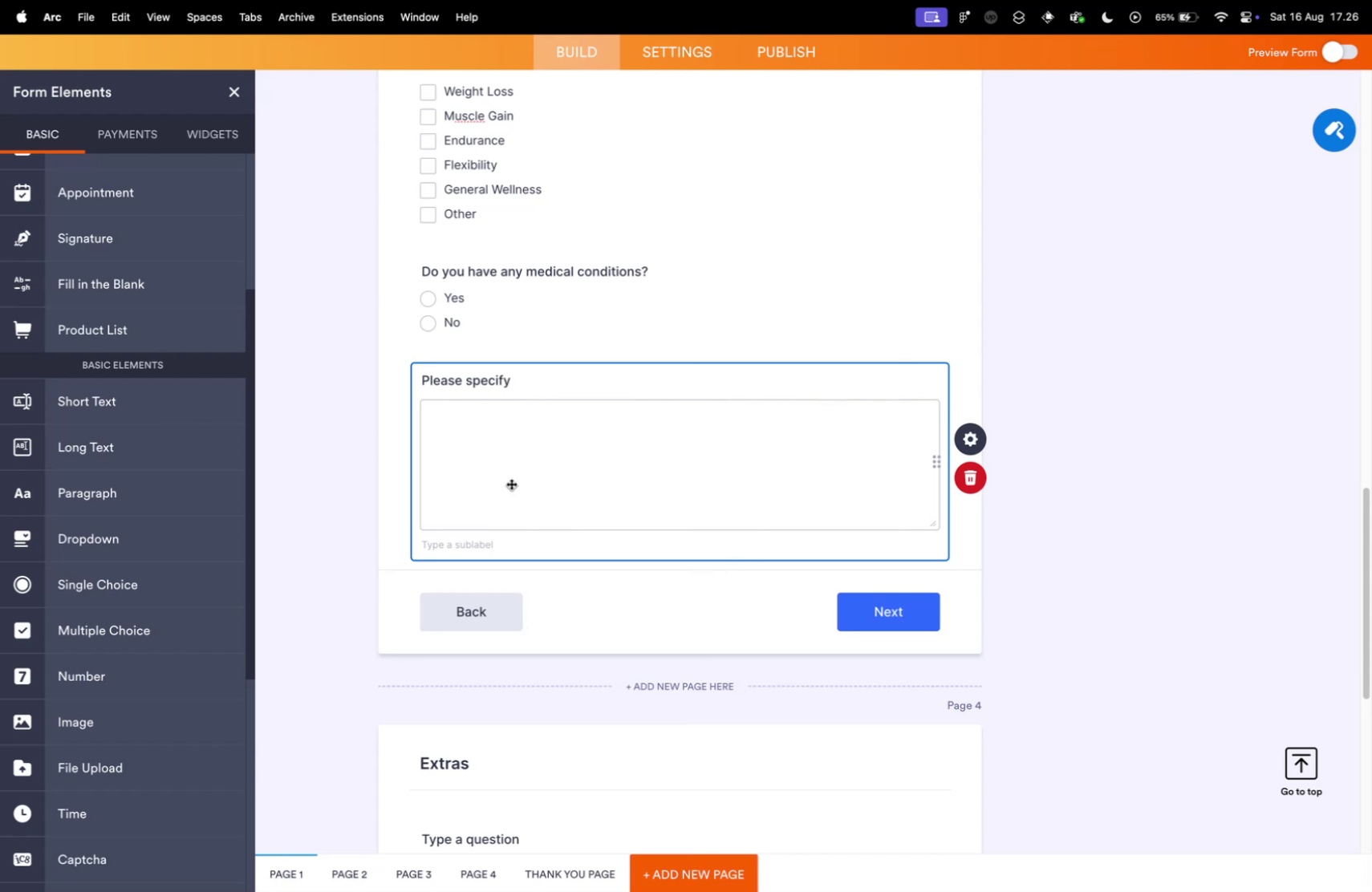 
key(Control+Tab)
 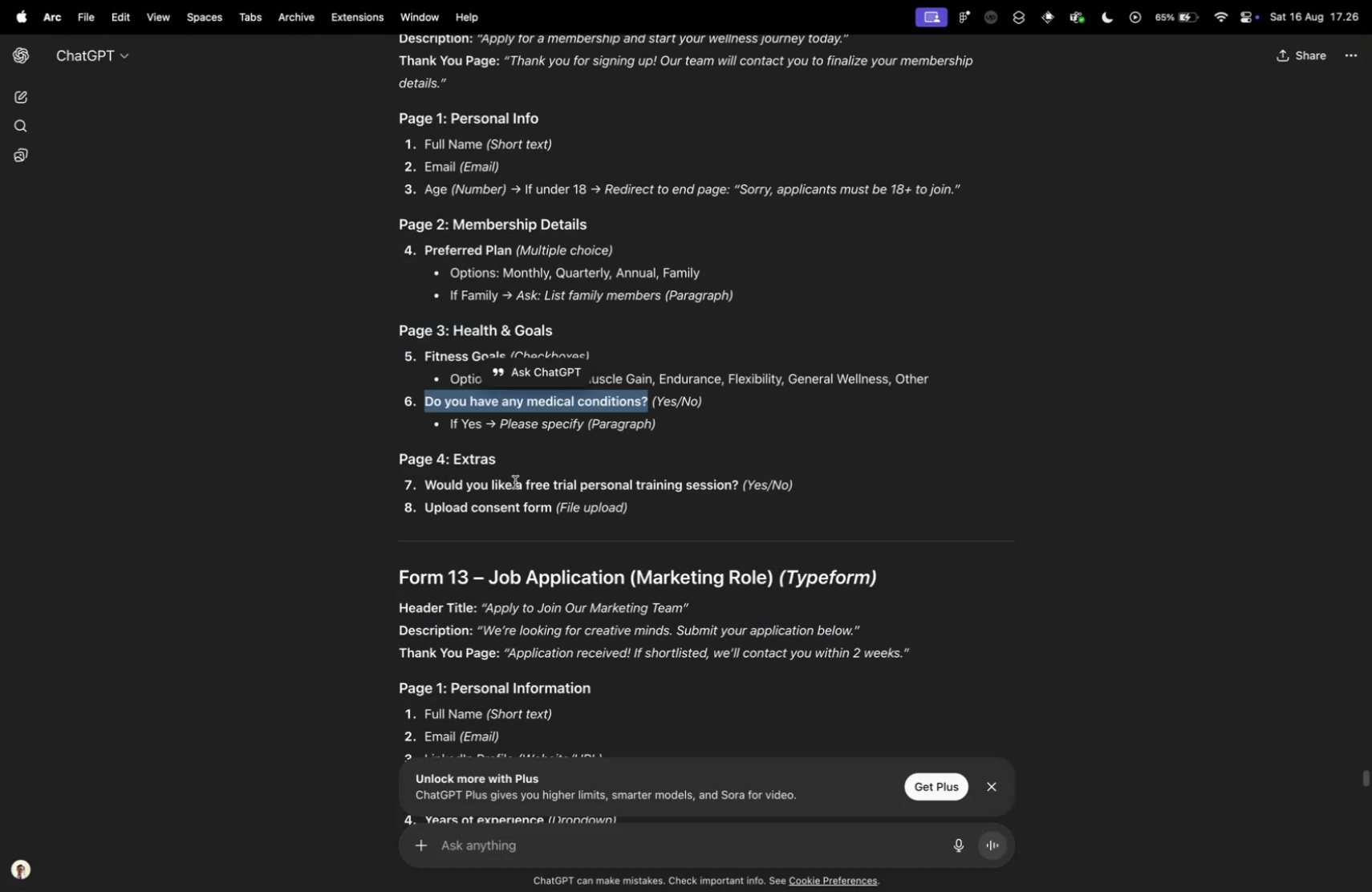 
key(Control+ControlLeft)
 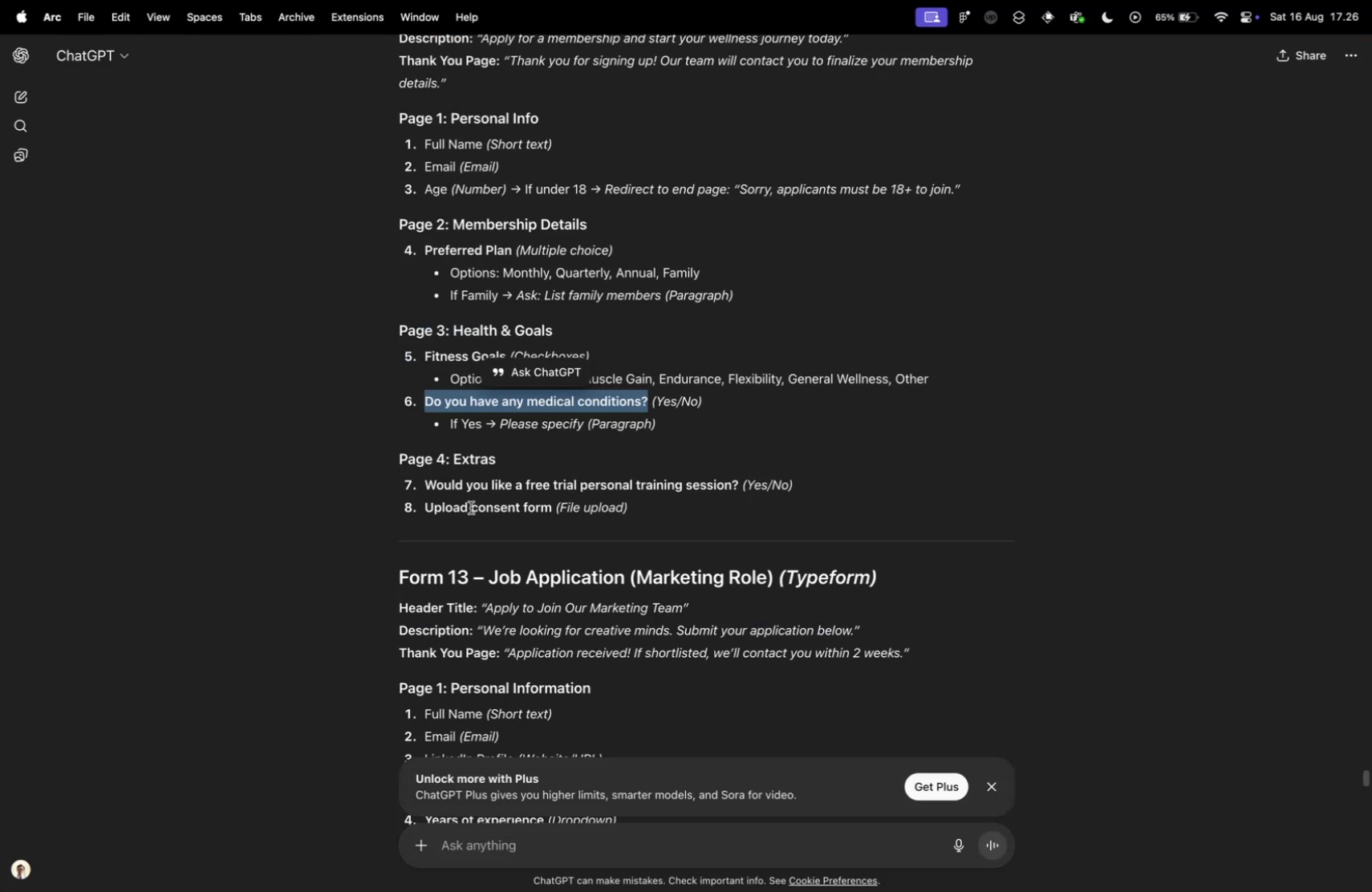 
key(Control+Tab)
 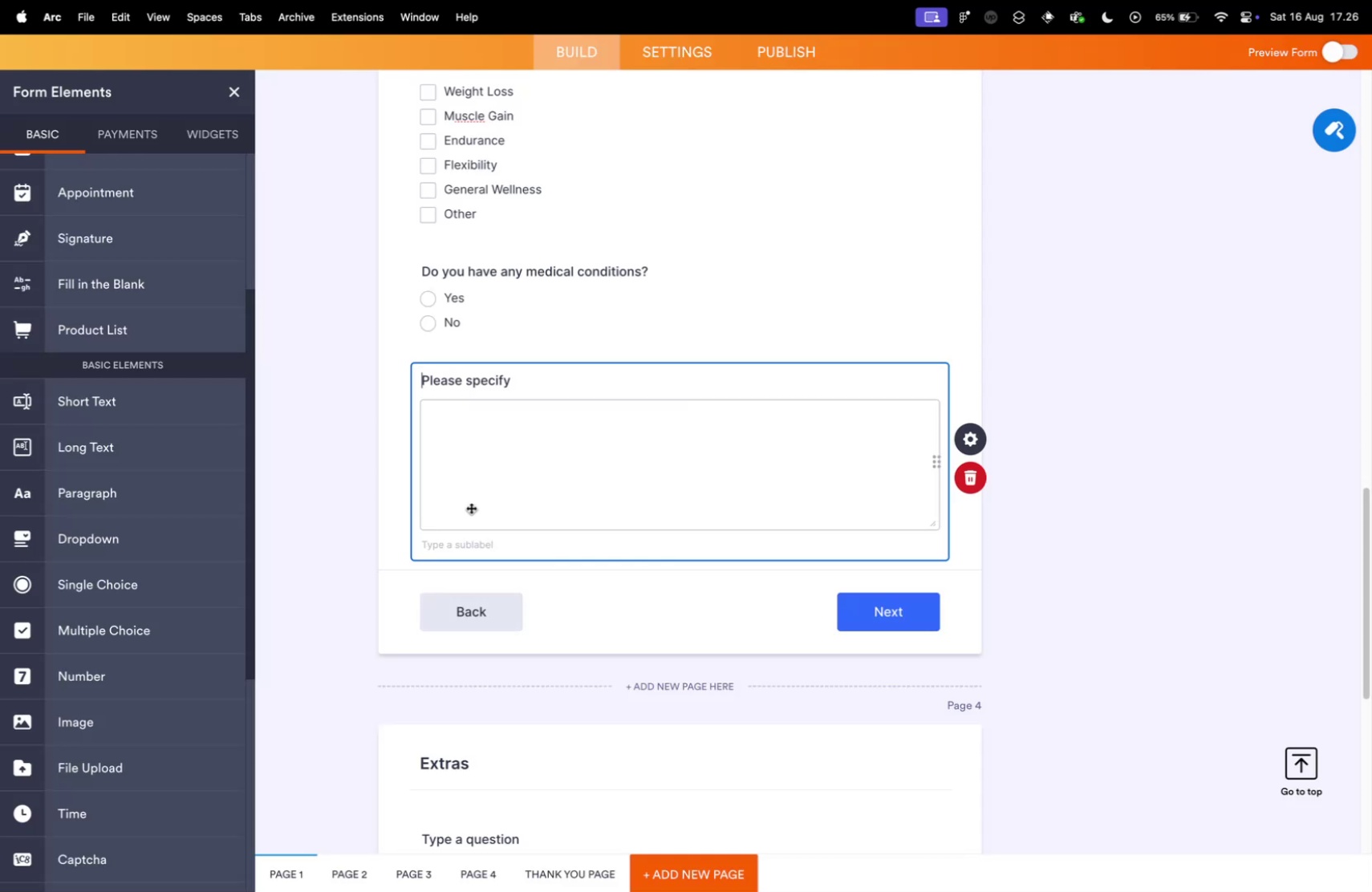 
scroll: coordinate [471, 507], scroll_direction: down, amount: 10.0
 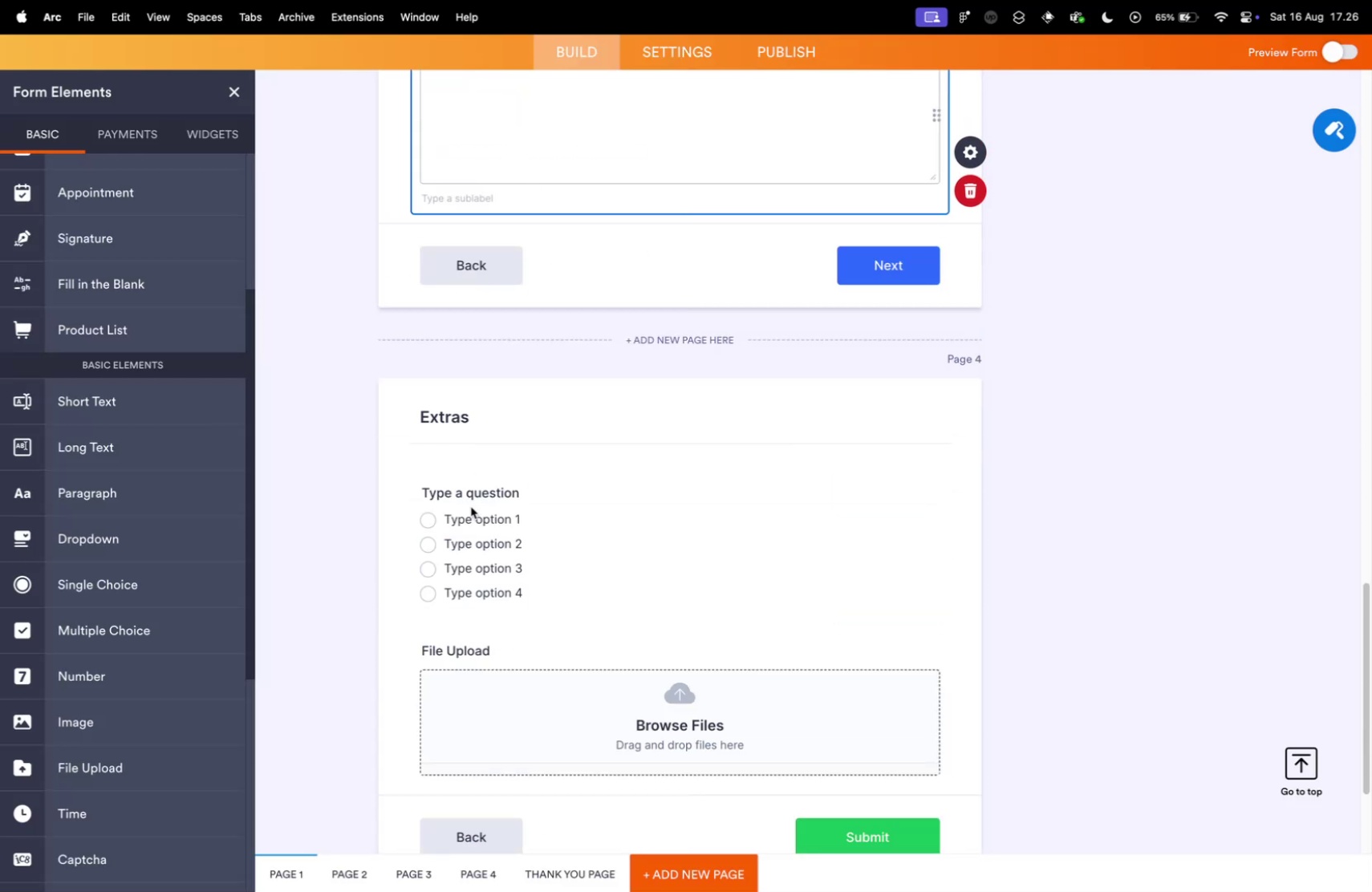 
key(Control+ControlLeft)
 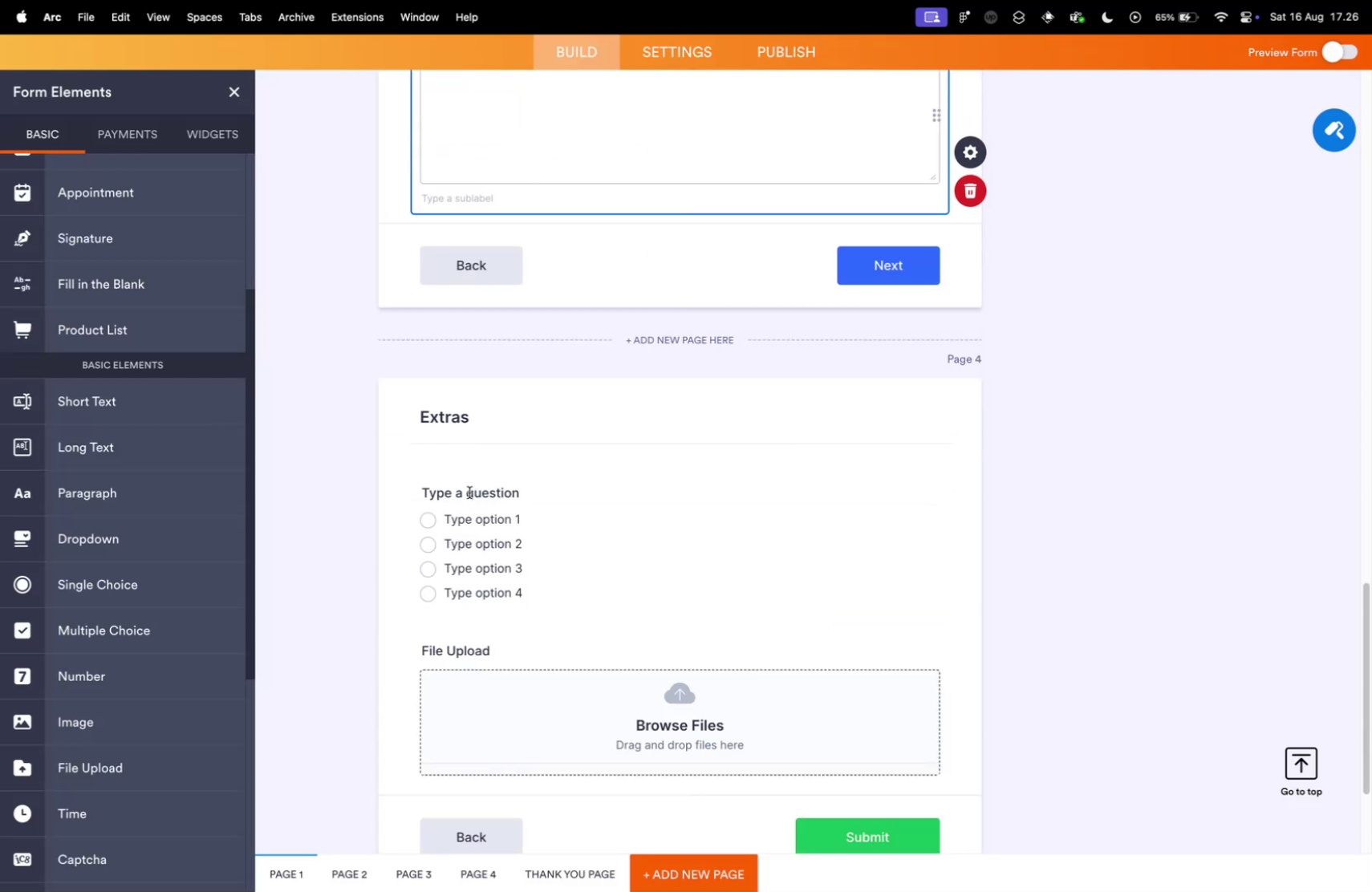 
key(Control+Tab)
 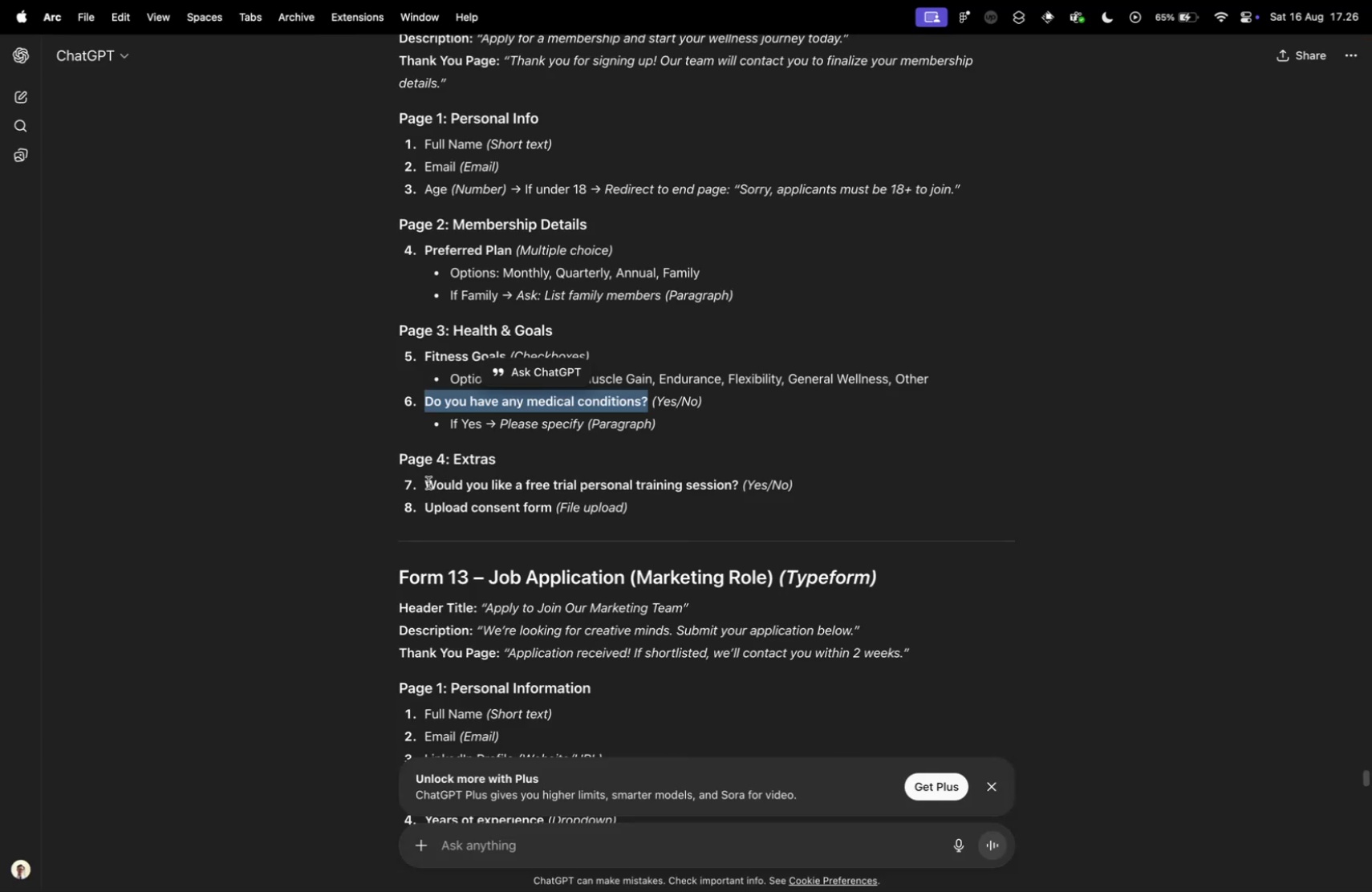 
left_click_drag(start_coordinate=[427, 480], to_coordinate=[737, 490])
 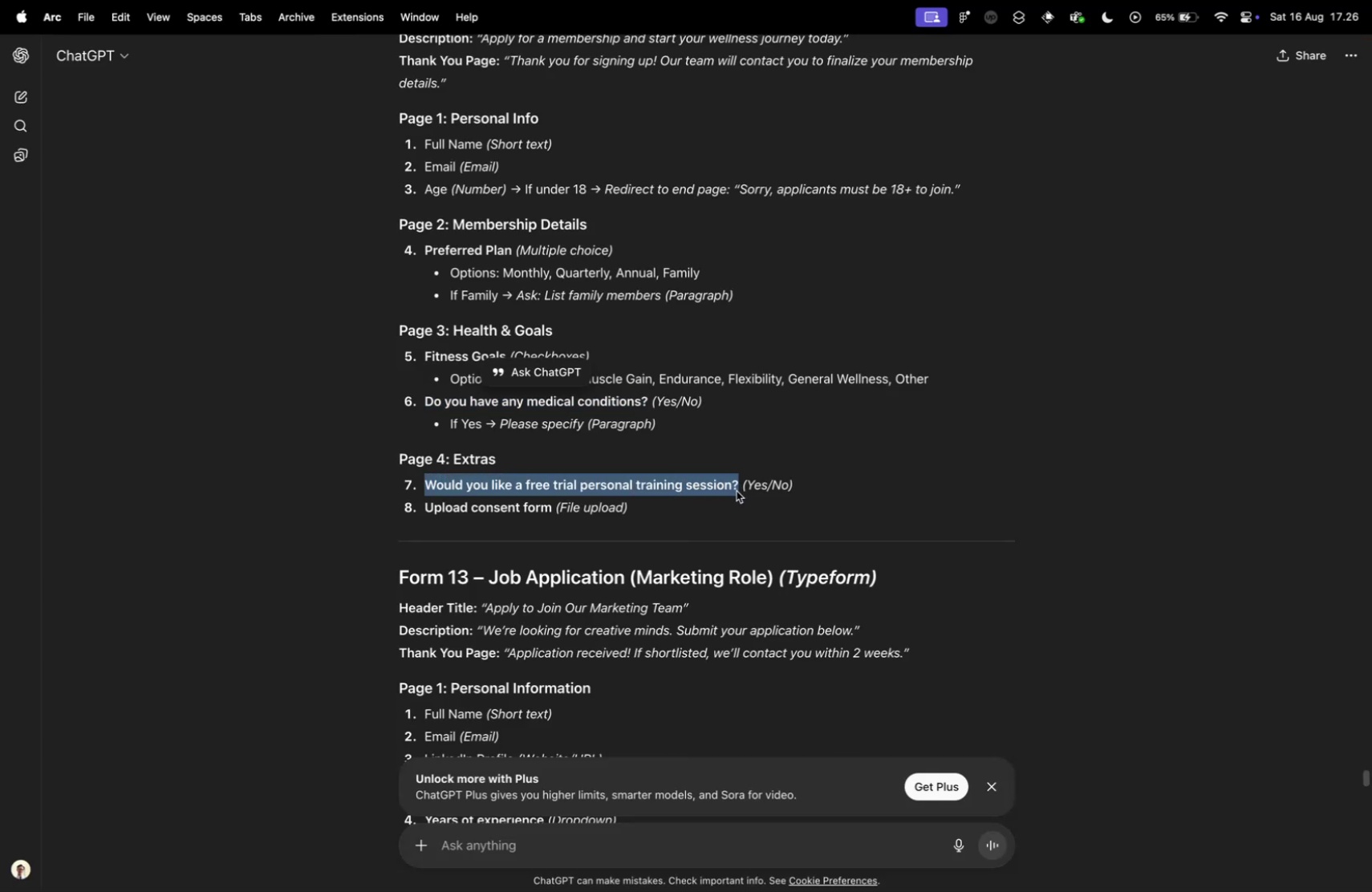 
key(Meta+CommandLeft)
 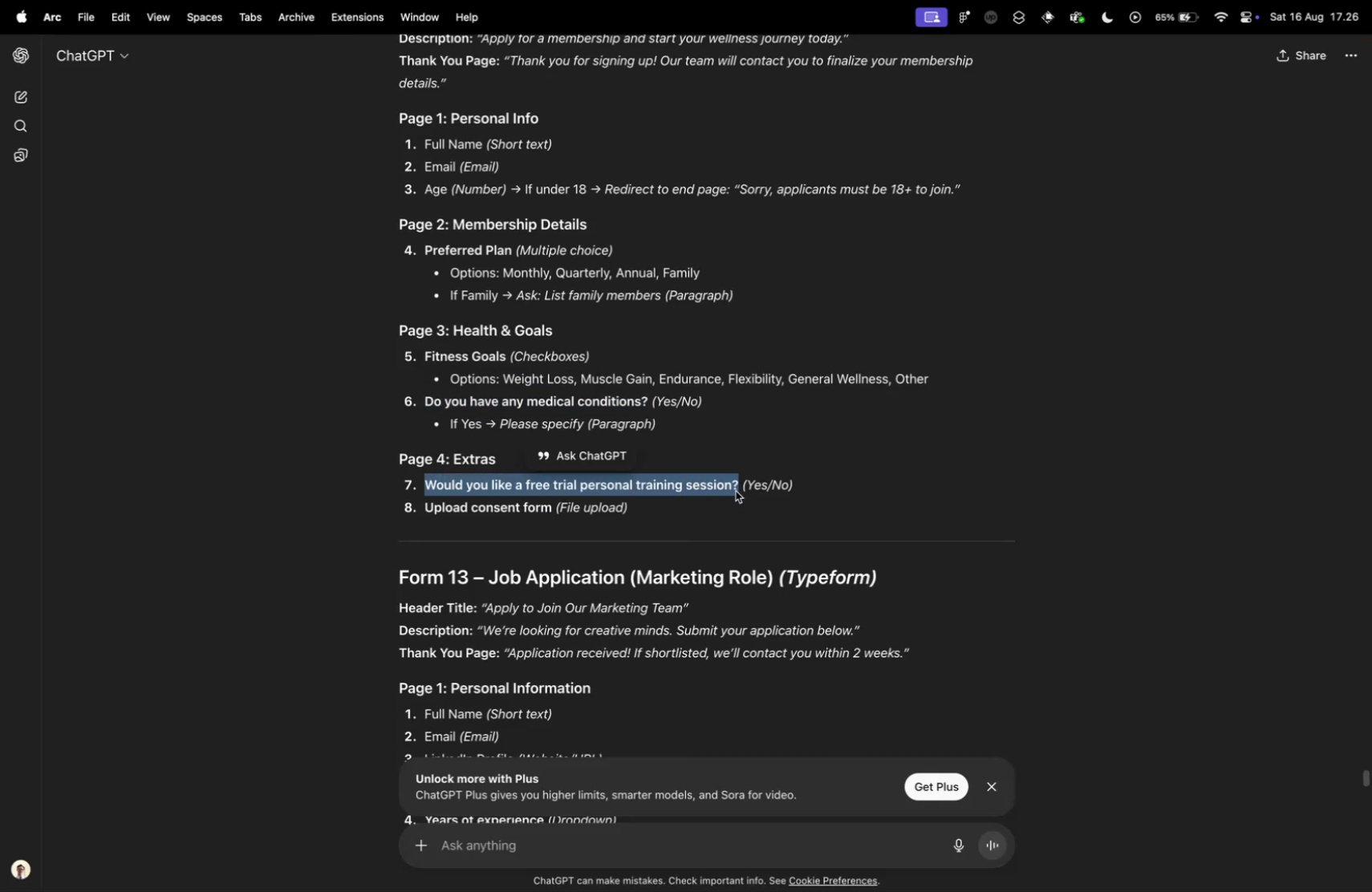 
key(Meta+C)
 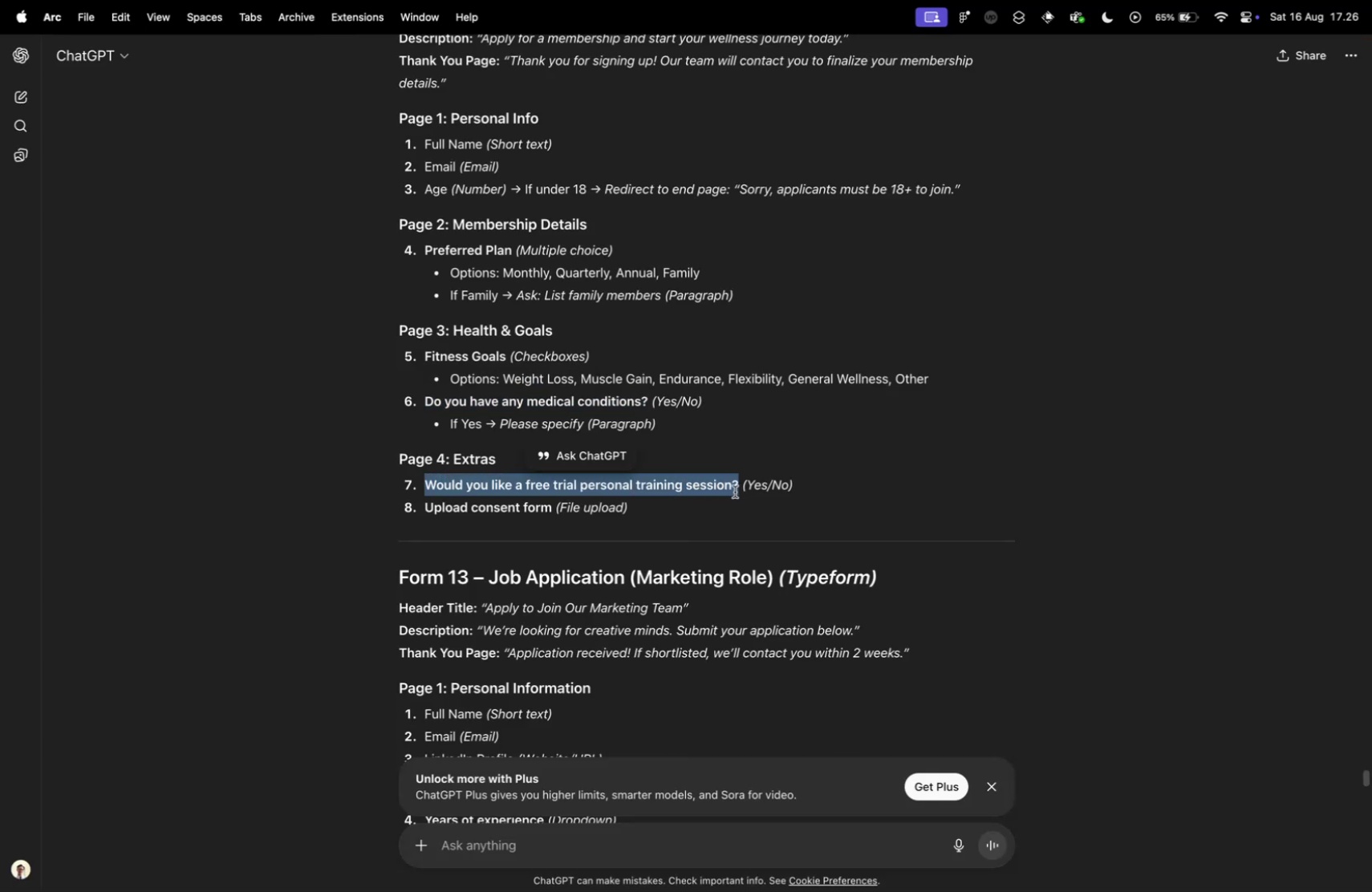 
key(Control+ControlLeft)
 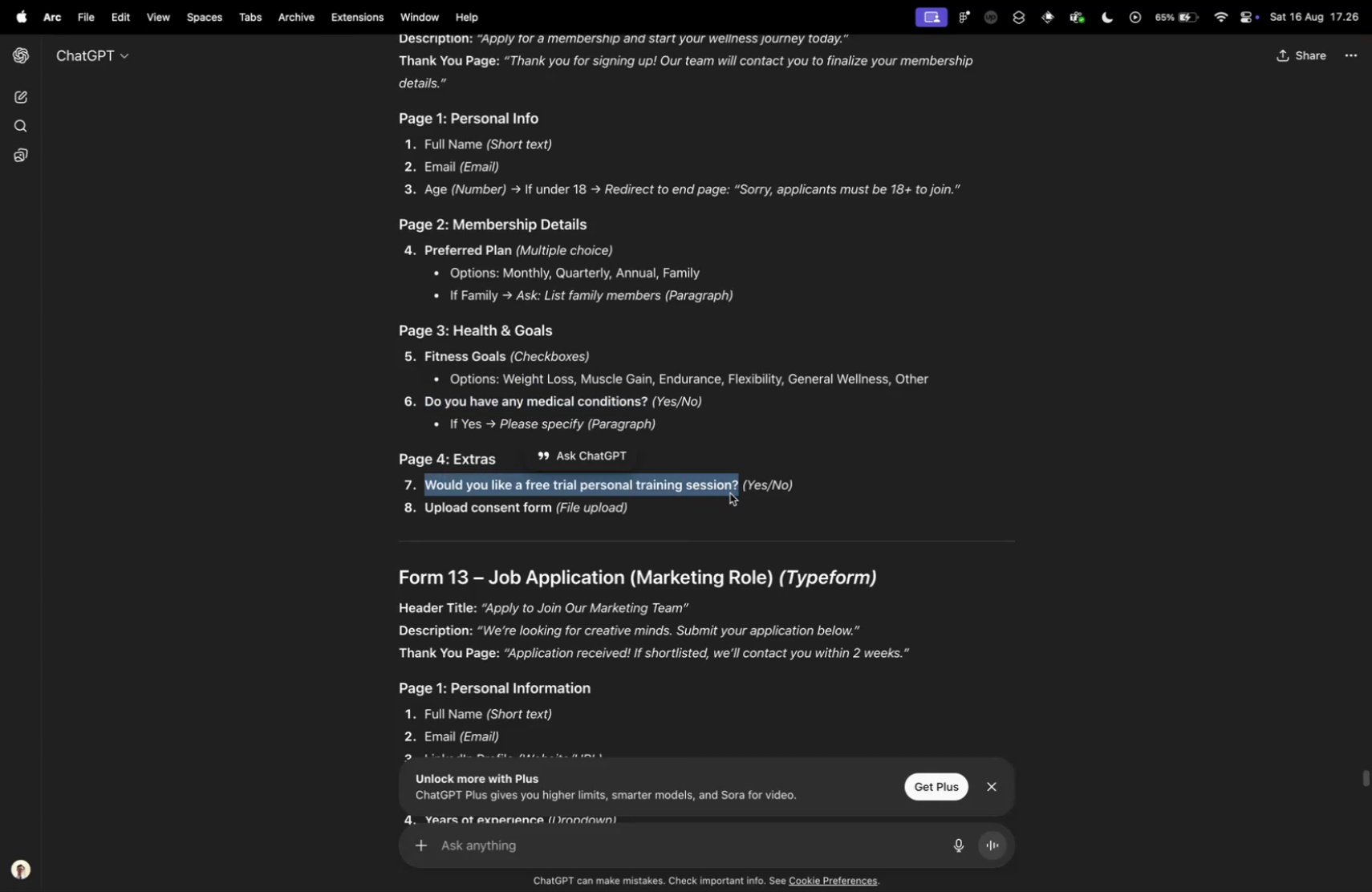 
key(Tab)
 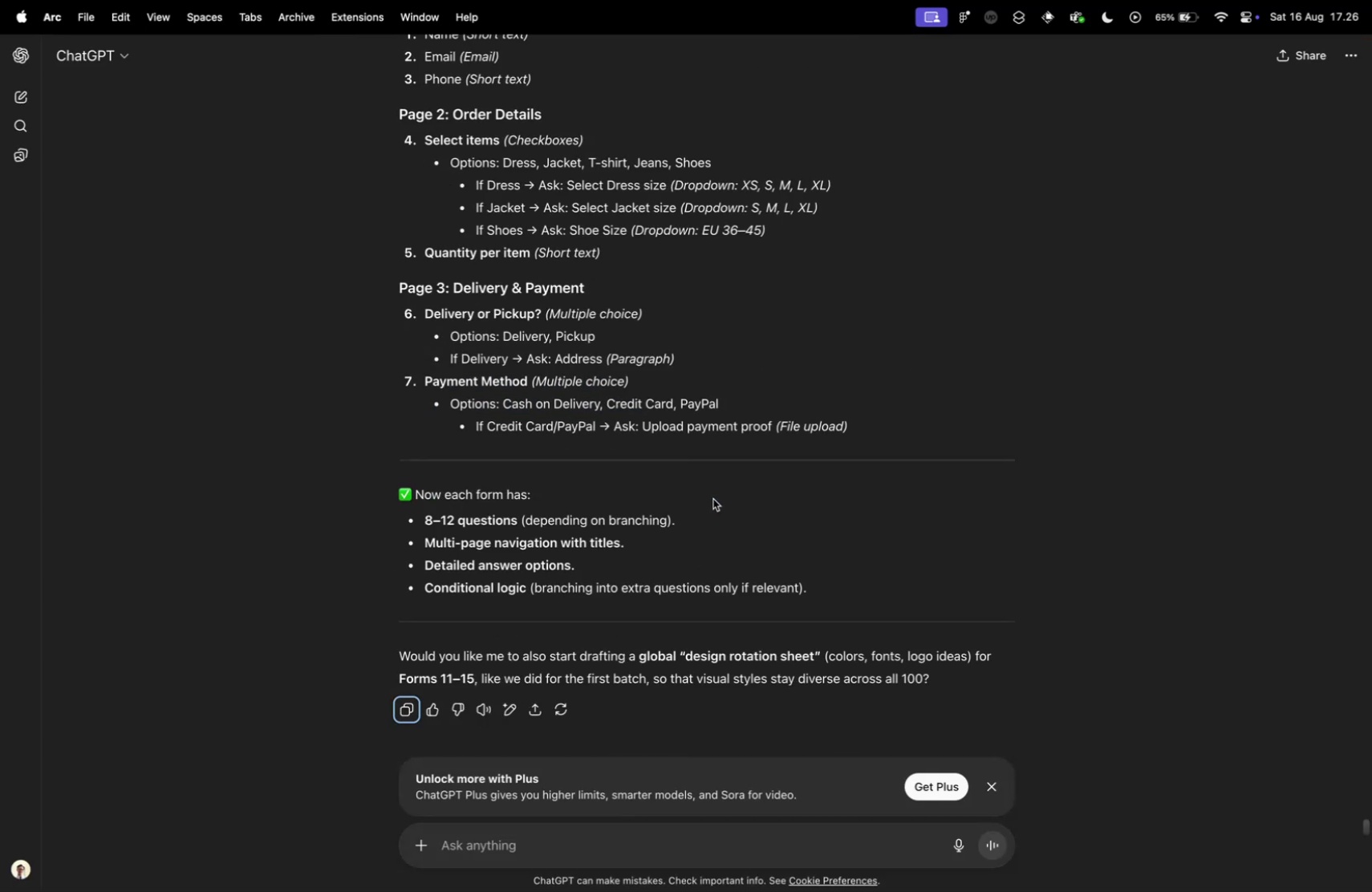 
key(Control+ControlLeft)
 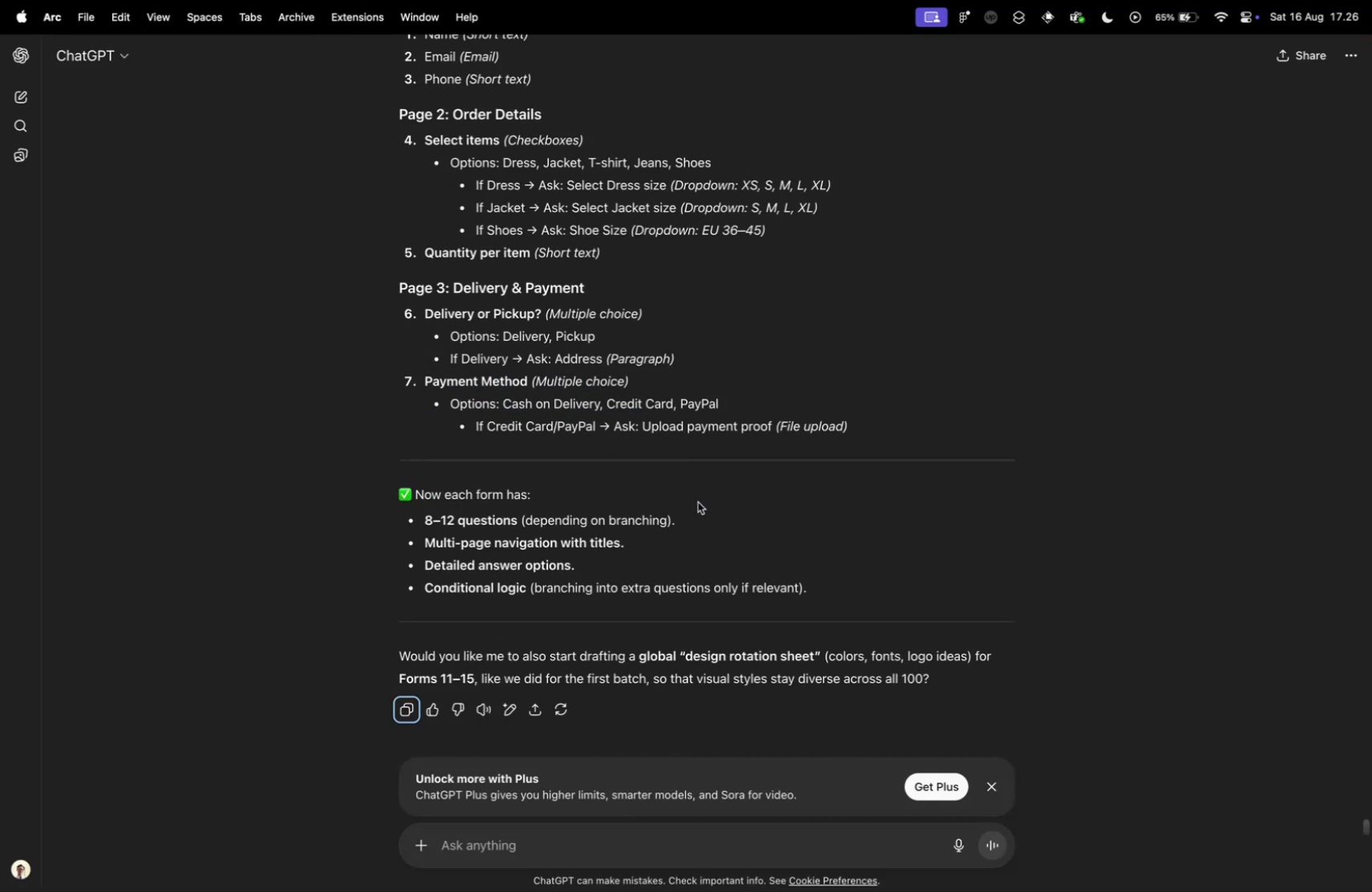 
scroll: coordinate [571, 564], scroll_direction: up, amount: 51.0
 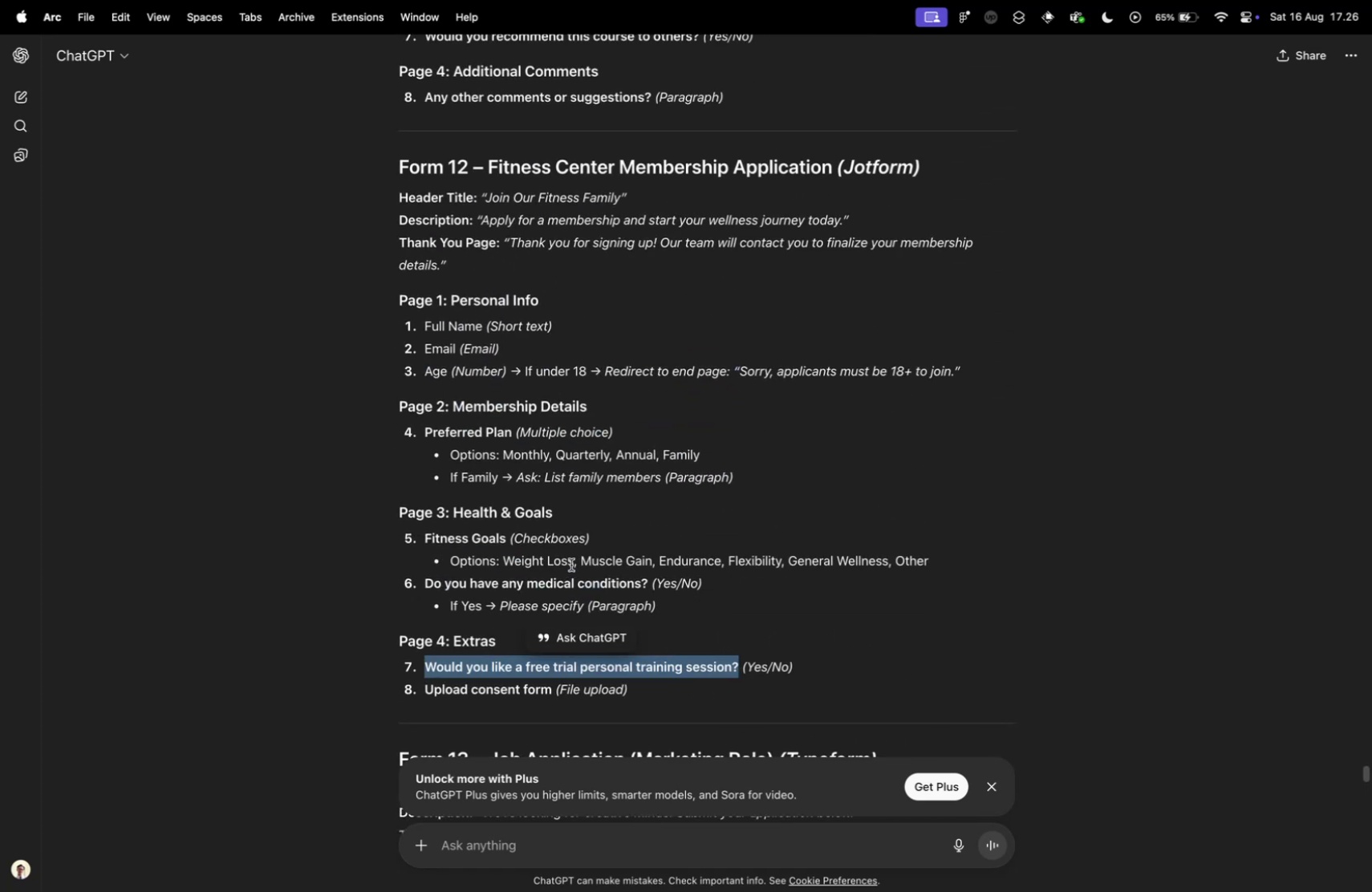 
key(Control+ControlLeft)
 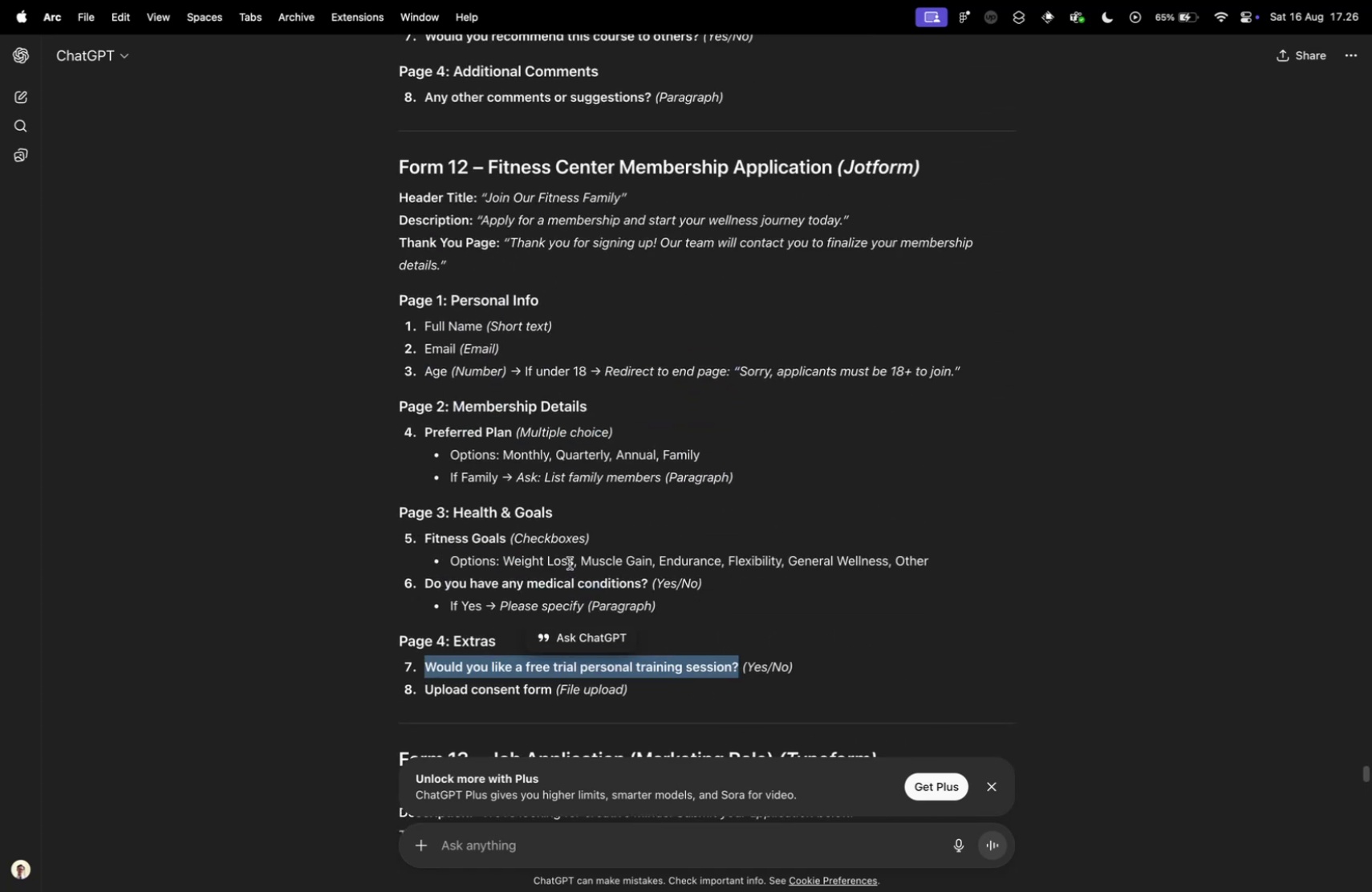 
key(Control+Tab)
 